 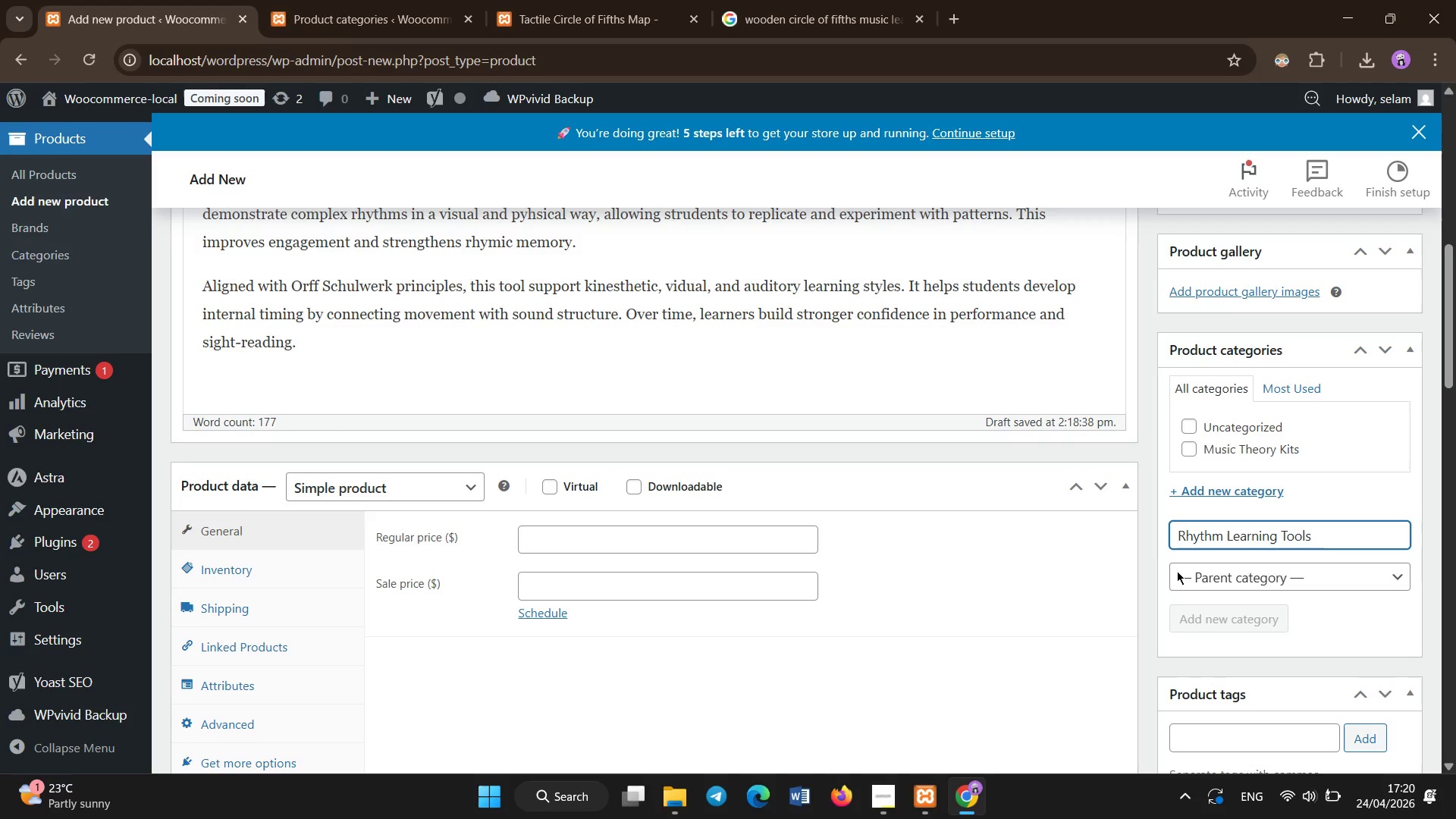 
scroll: coordinate [648, 446], scroll_direction: down, amount: 2.0
 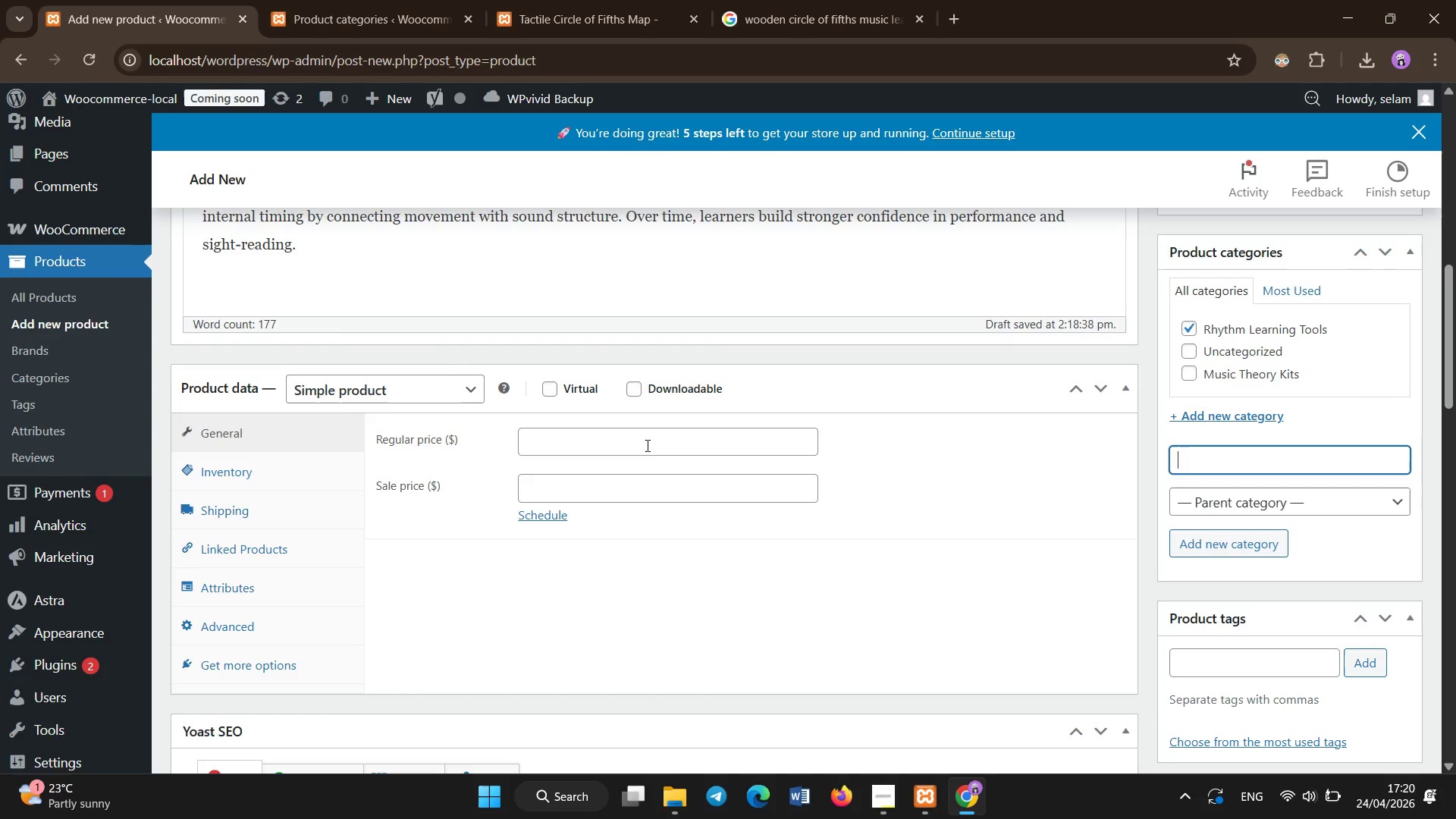 
left_click([648, 446])
 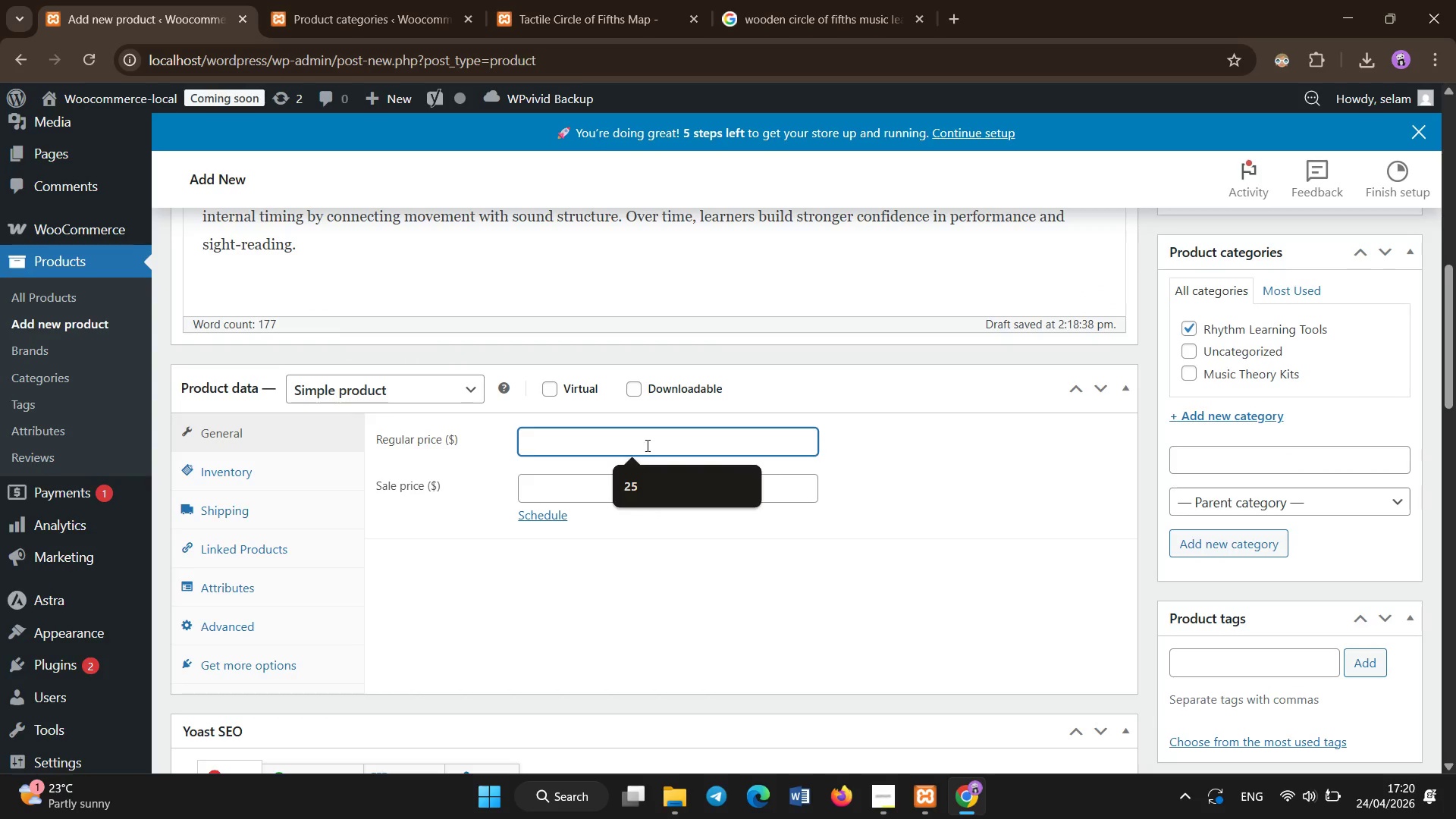 
type(30)
 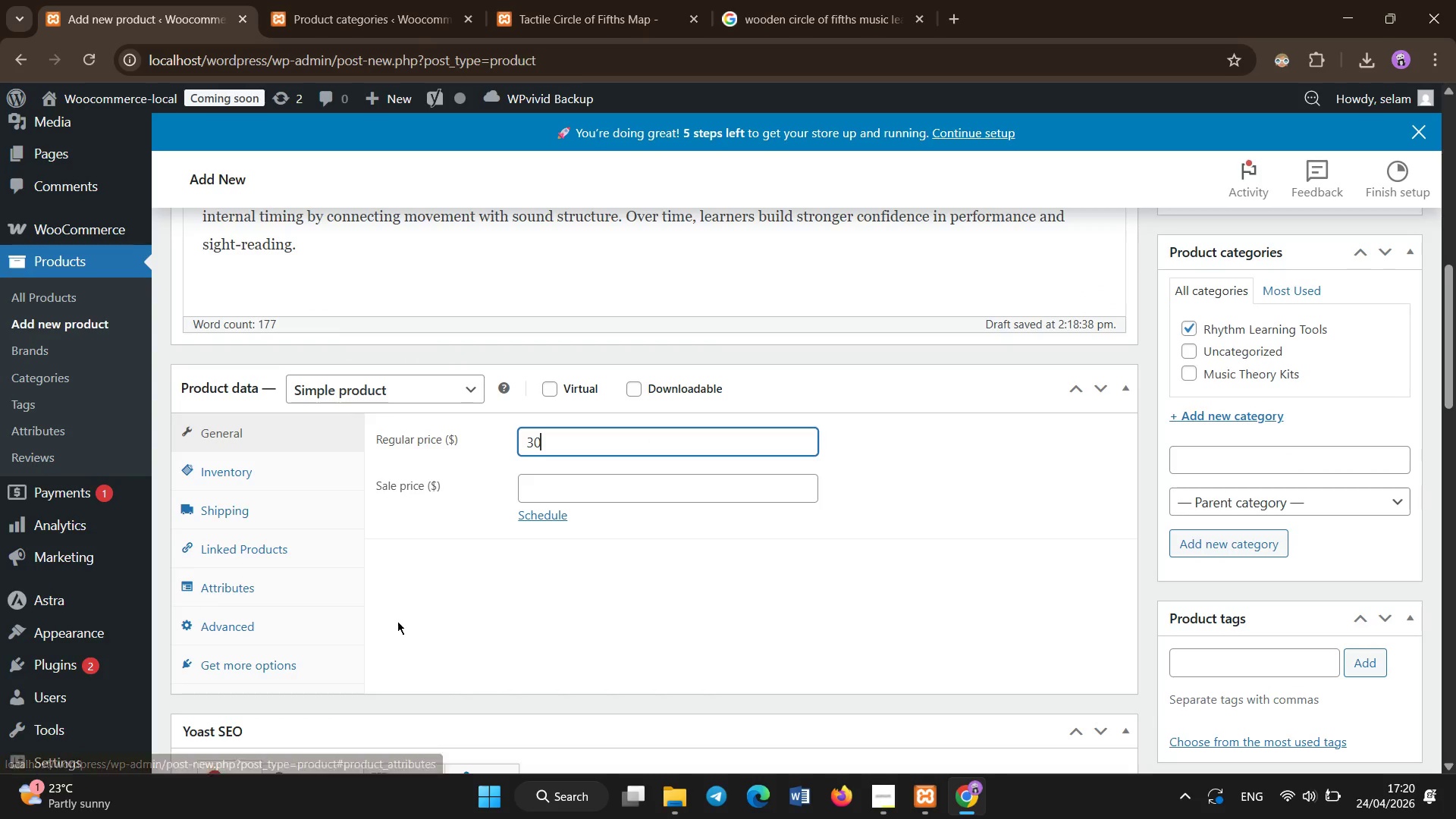 
left_click([293, 586])
 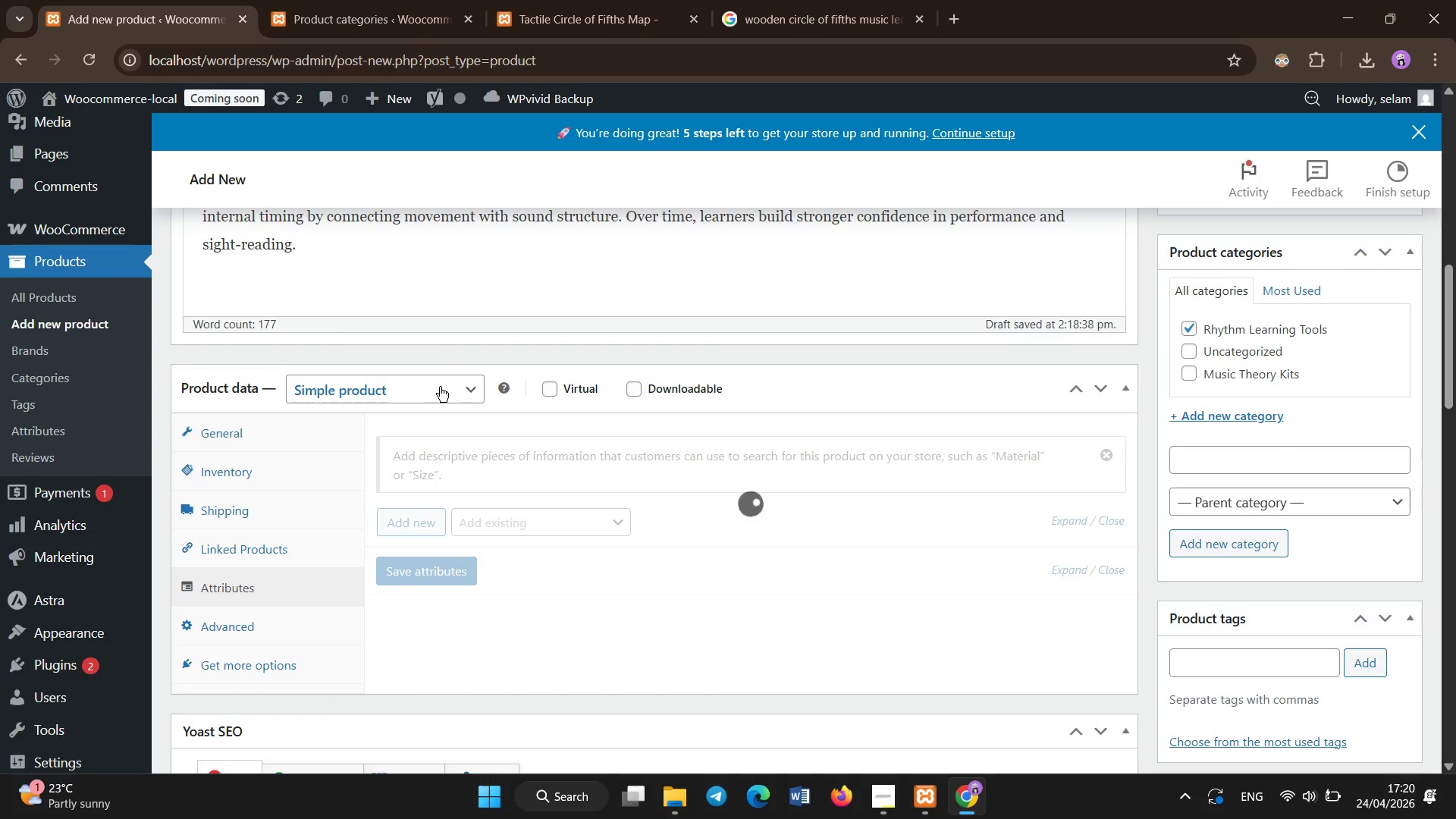 
left_click([440, 387])
 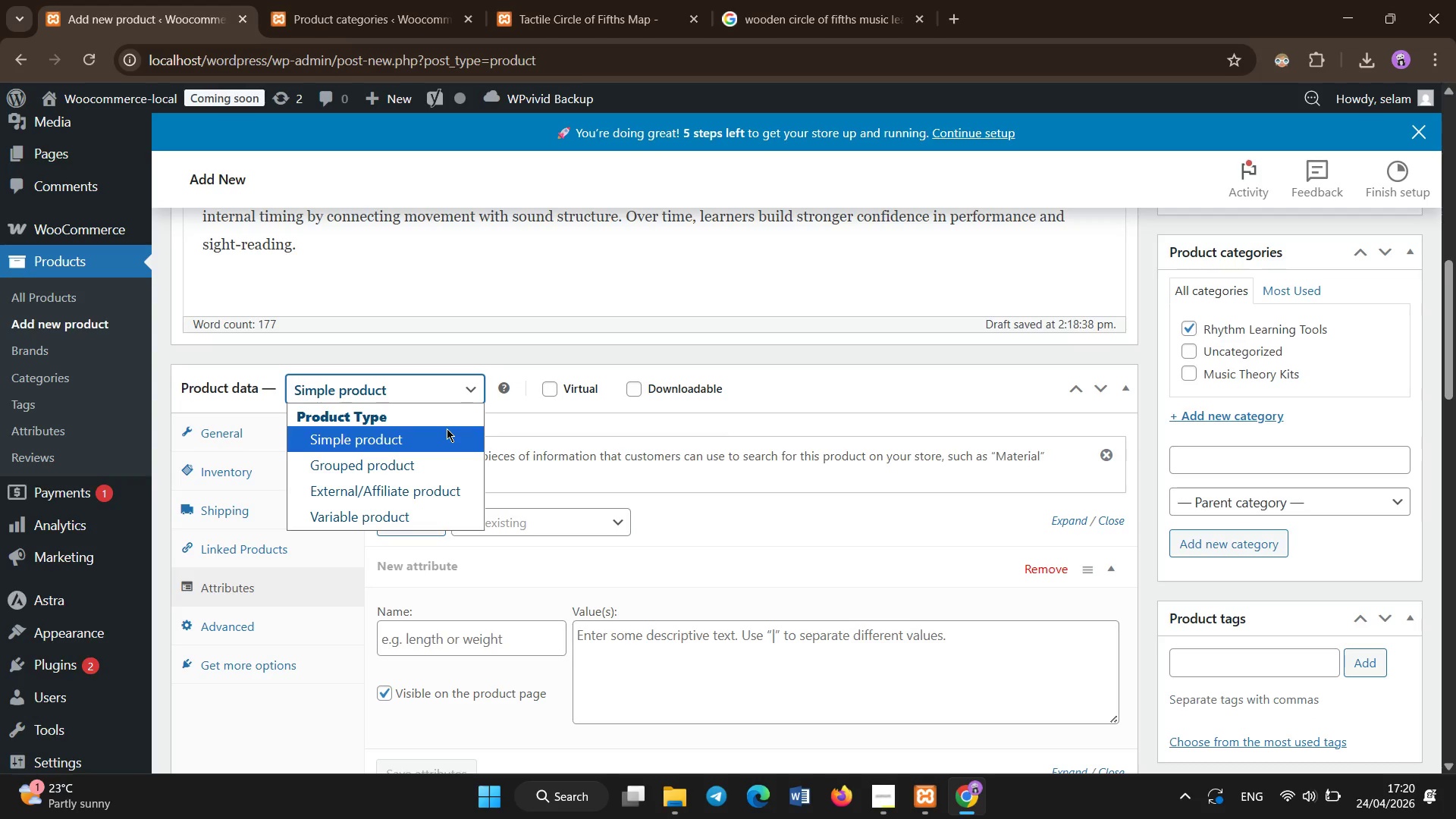 
left_click([507, 423])
 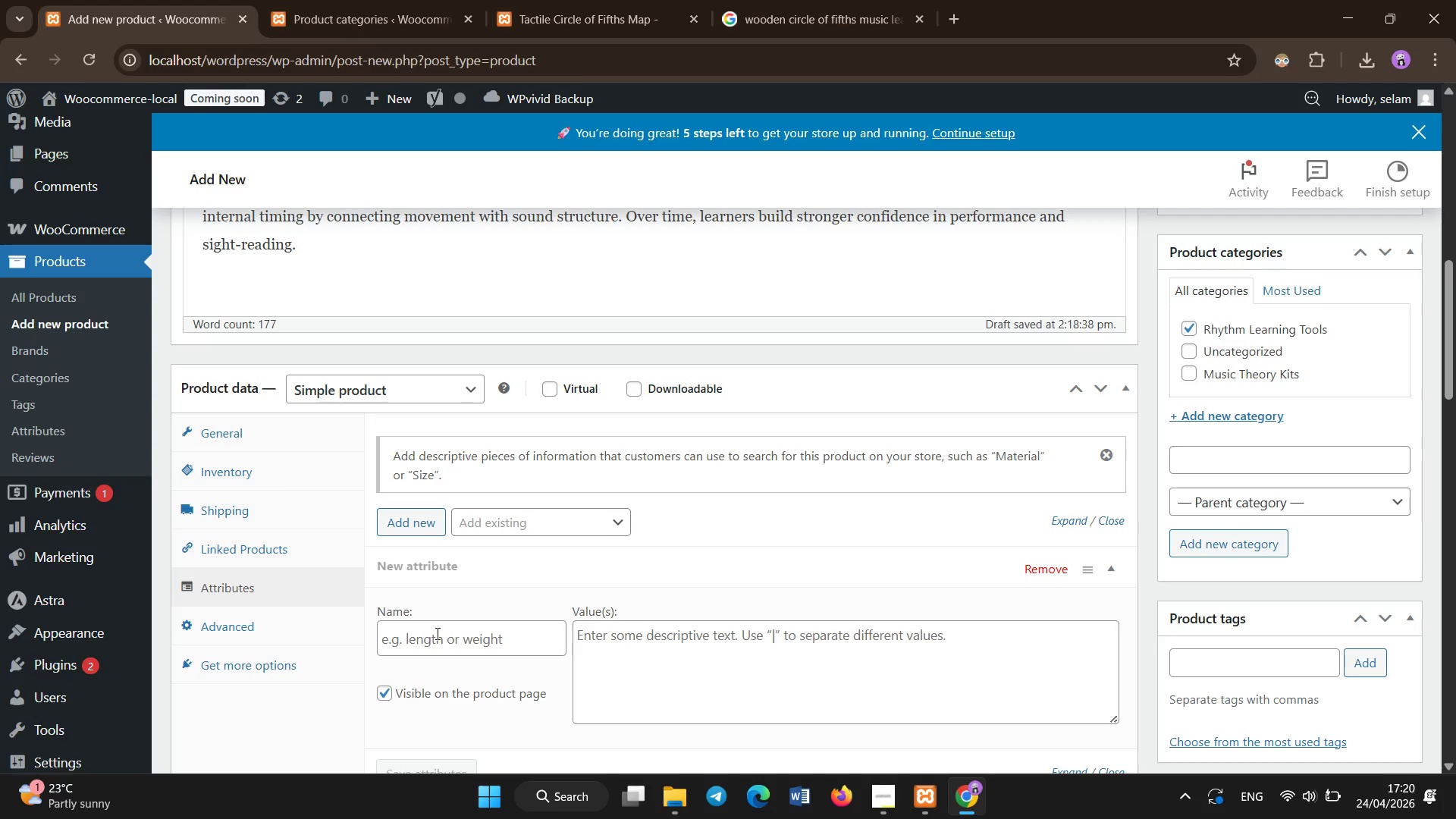 
left_click([436, 638])
 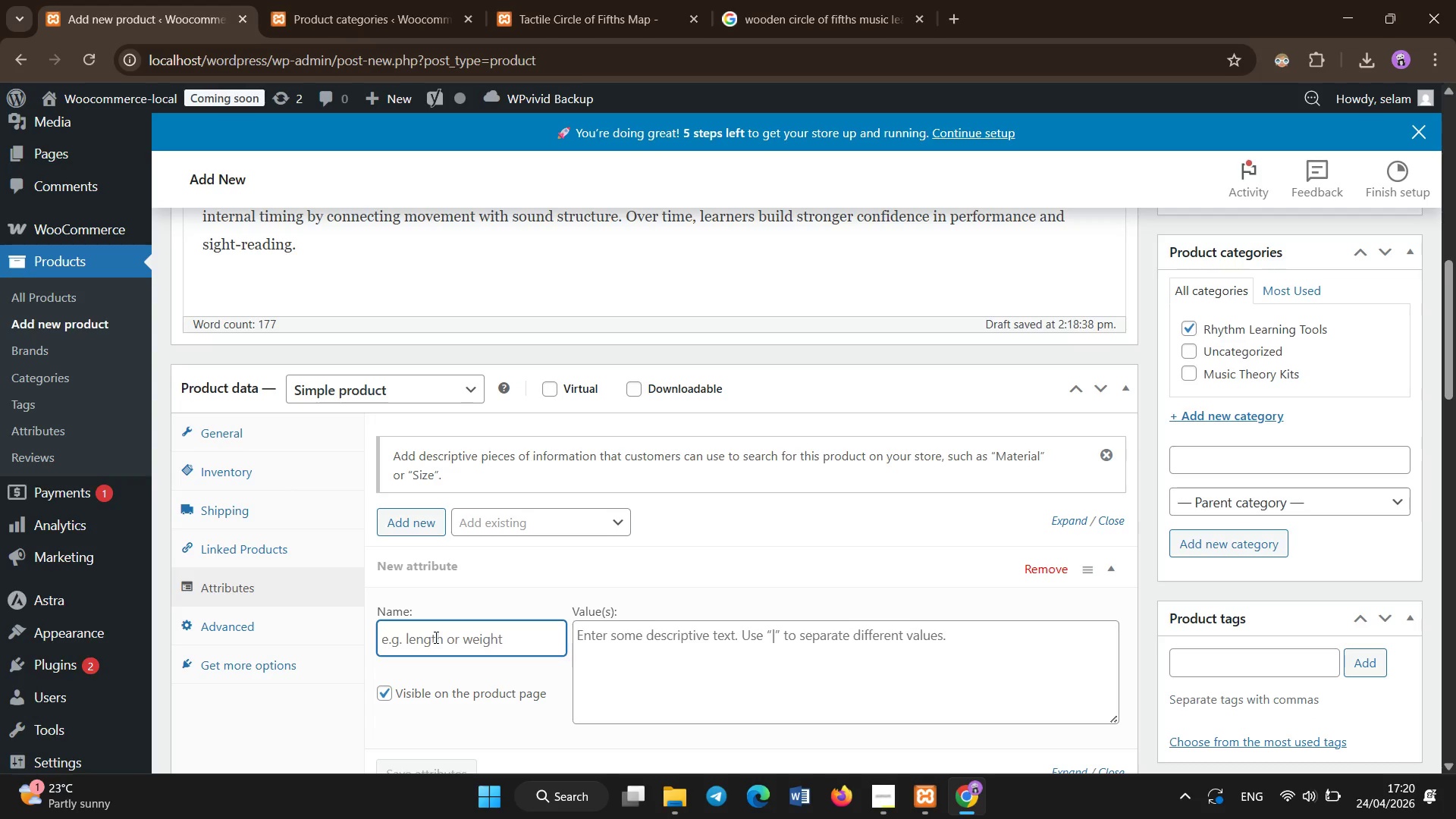 
type(Grade Level)
 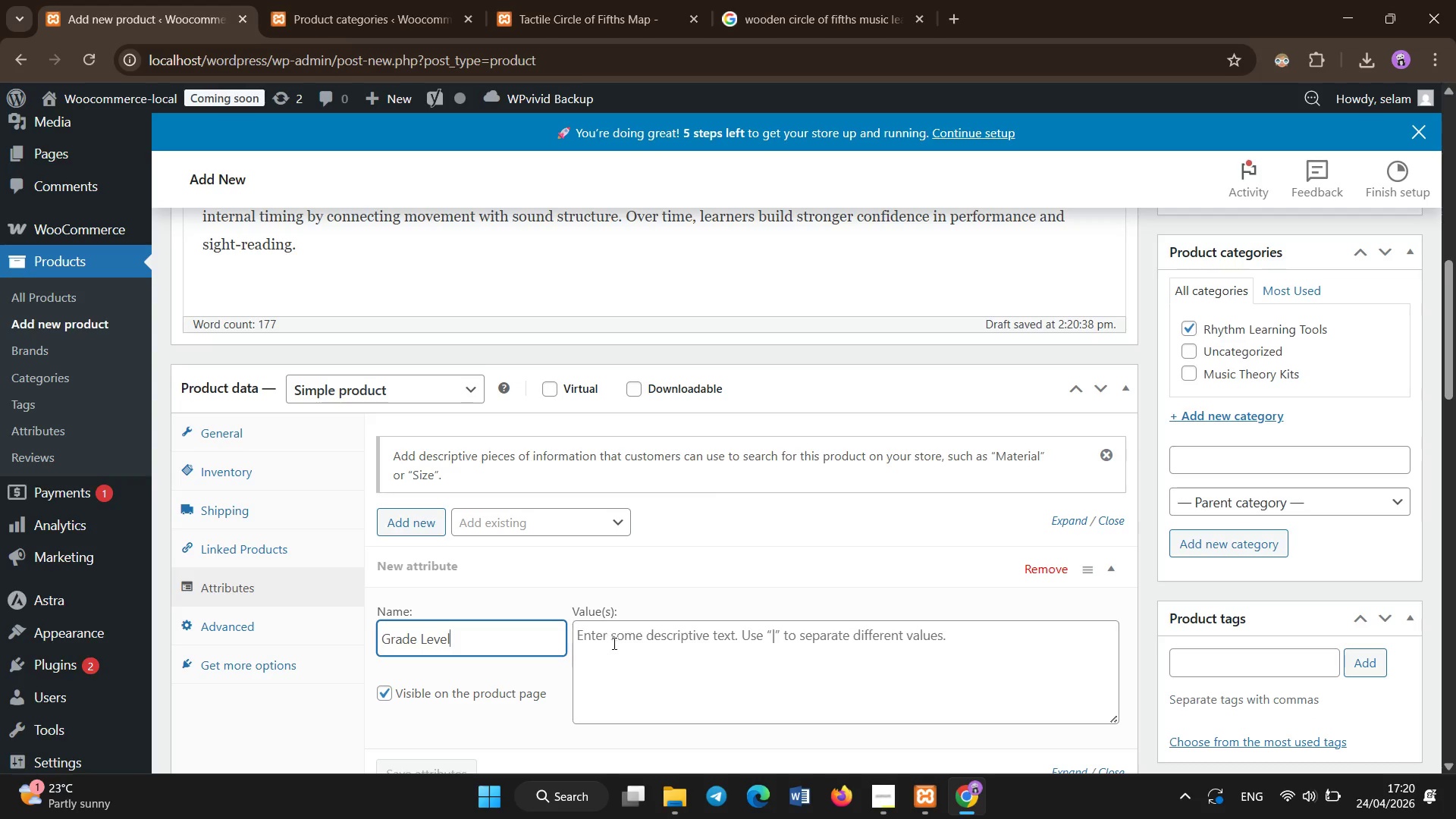 
left_click([615, 645])
 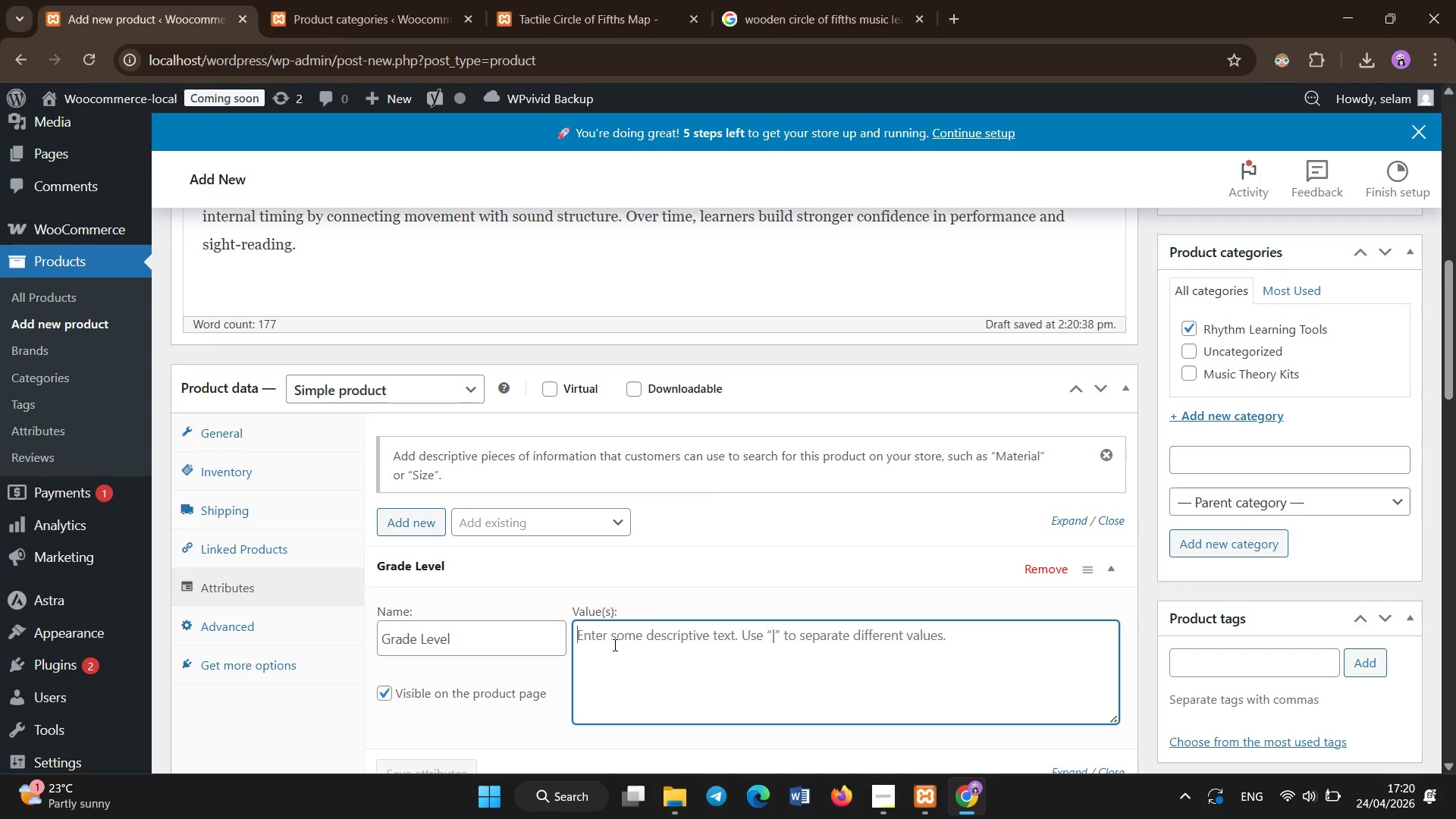 
type(Beginner | Intermediate)
 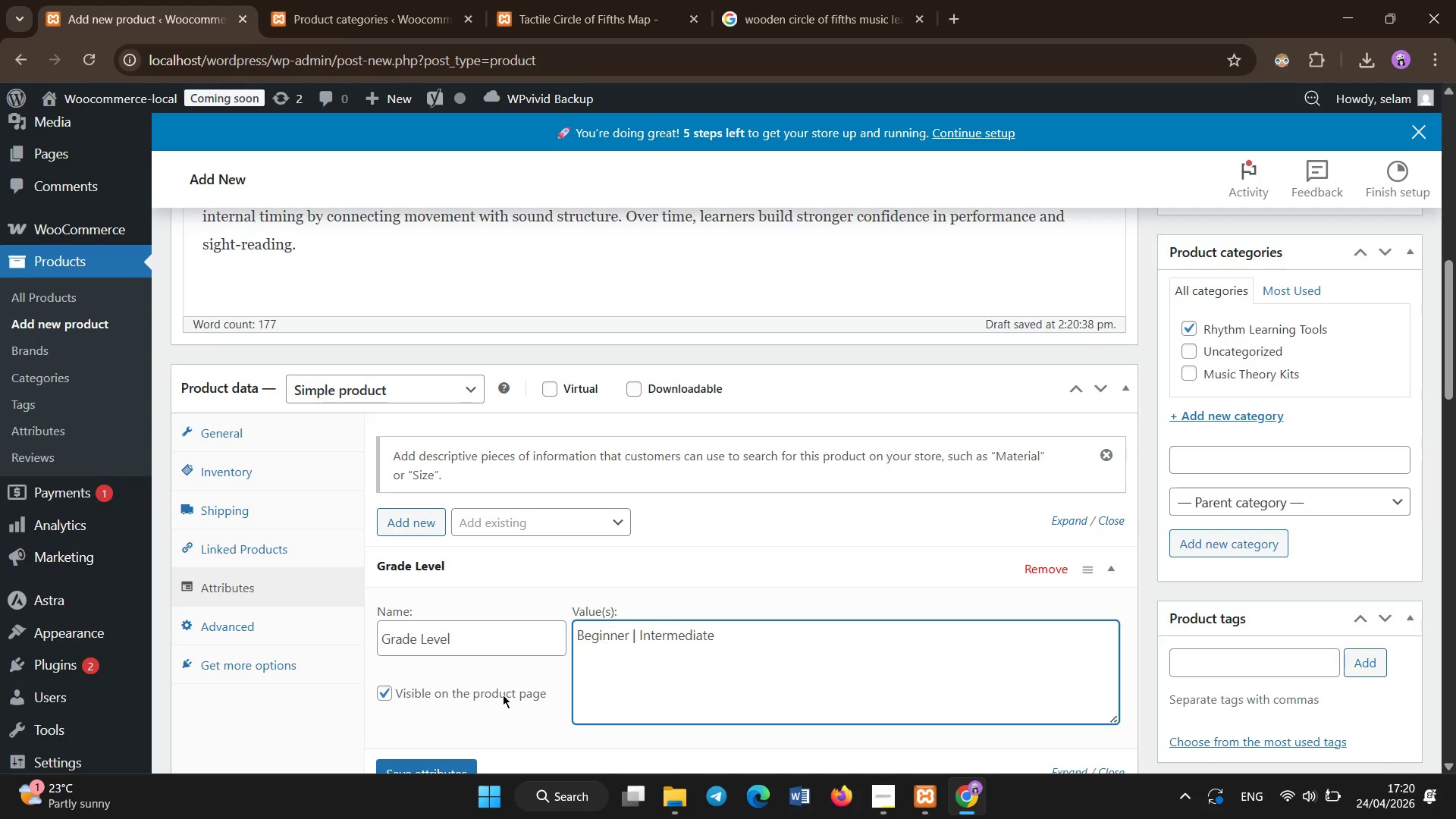 
left_click([424, 764])
 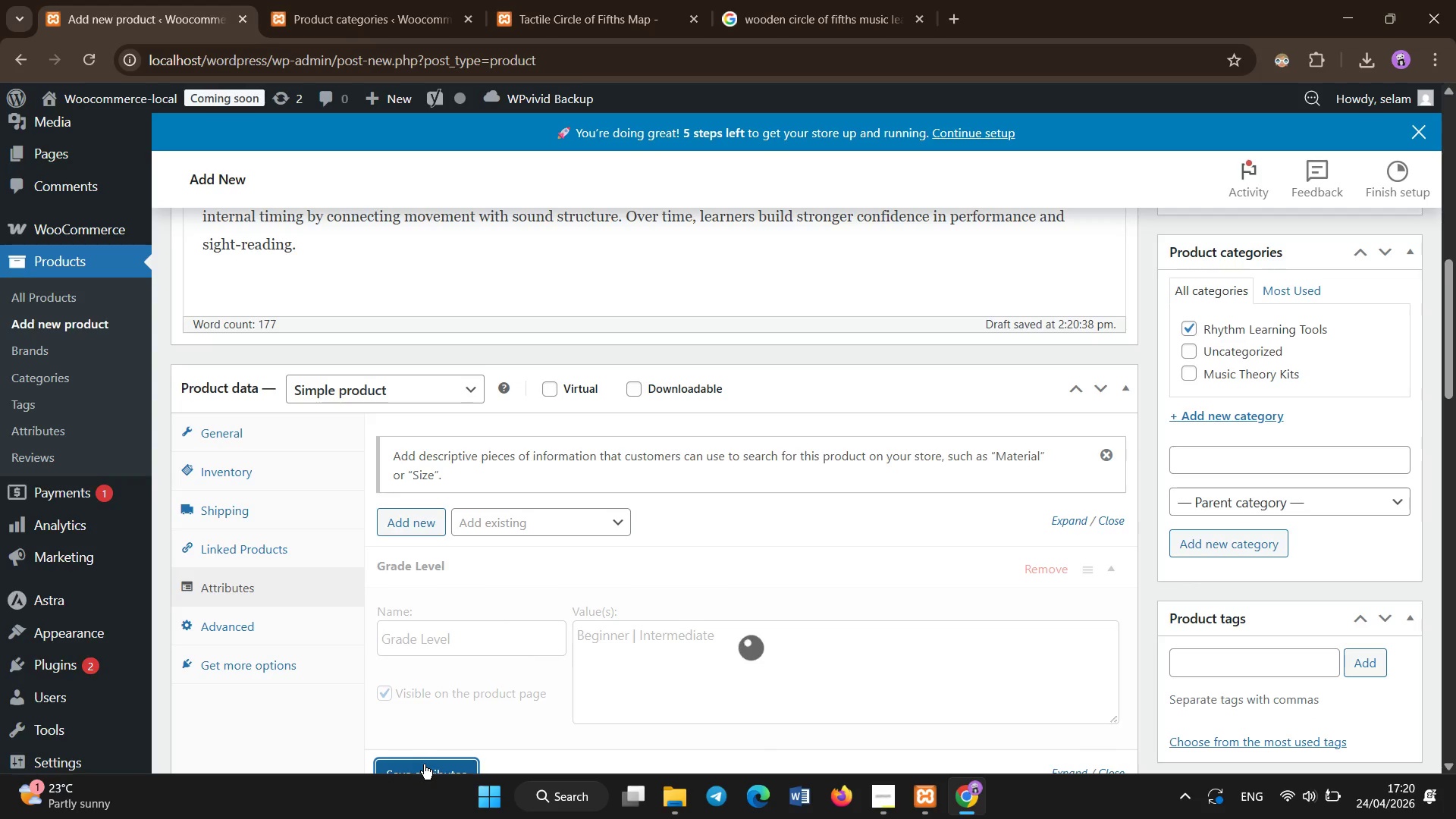 
wait(8.92)
 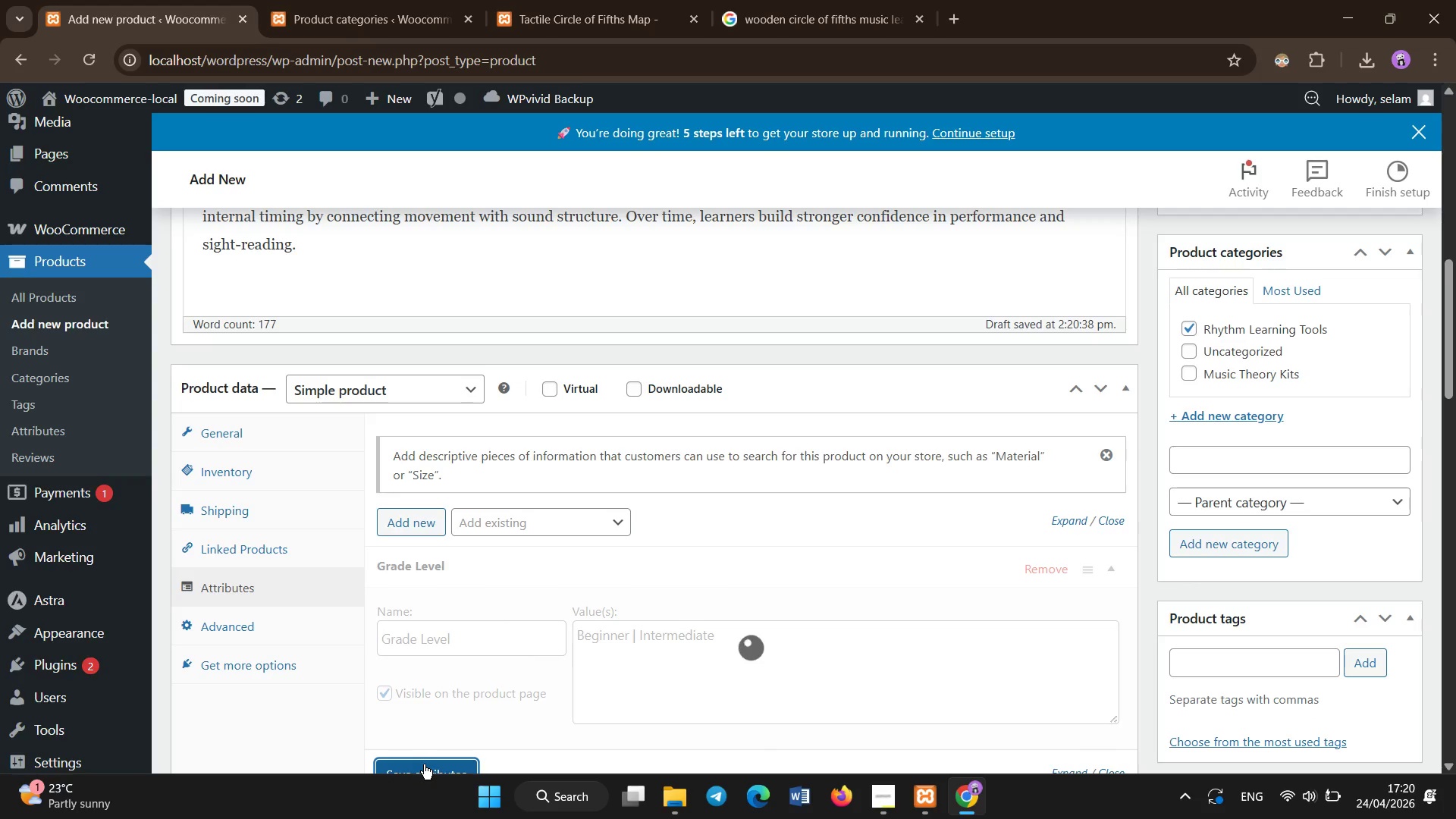 
left_click([397, 513])
 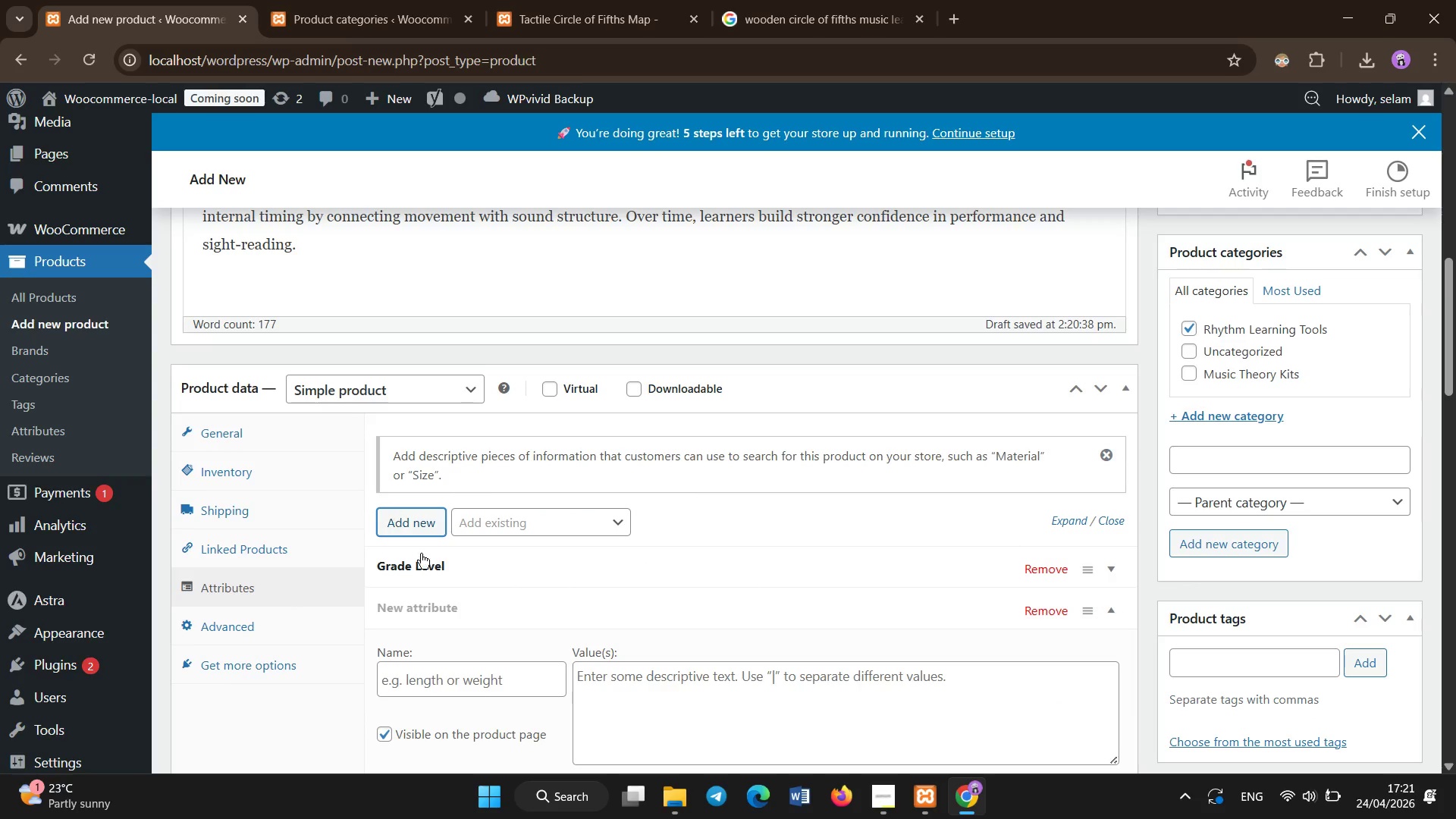 
left_click([416, 673])
 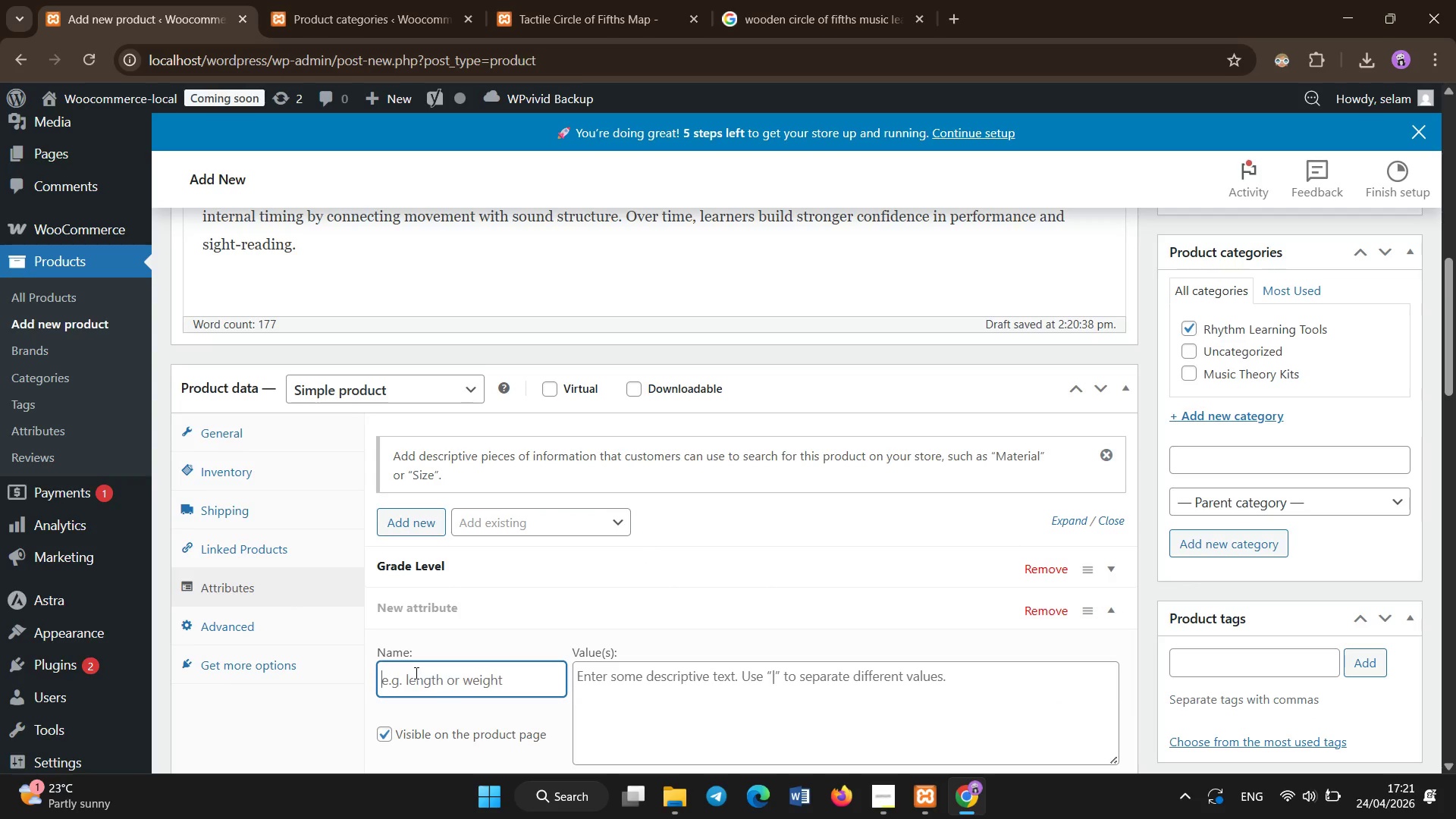 
type(Instrument Type )
 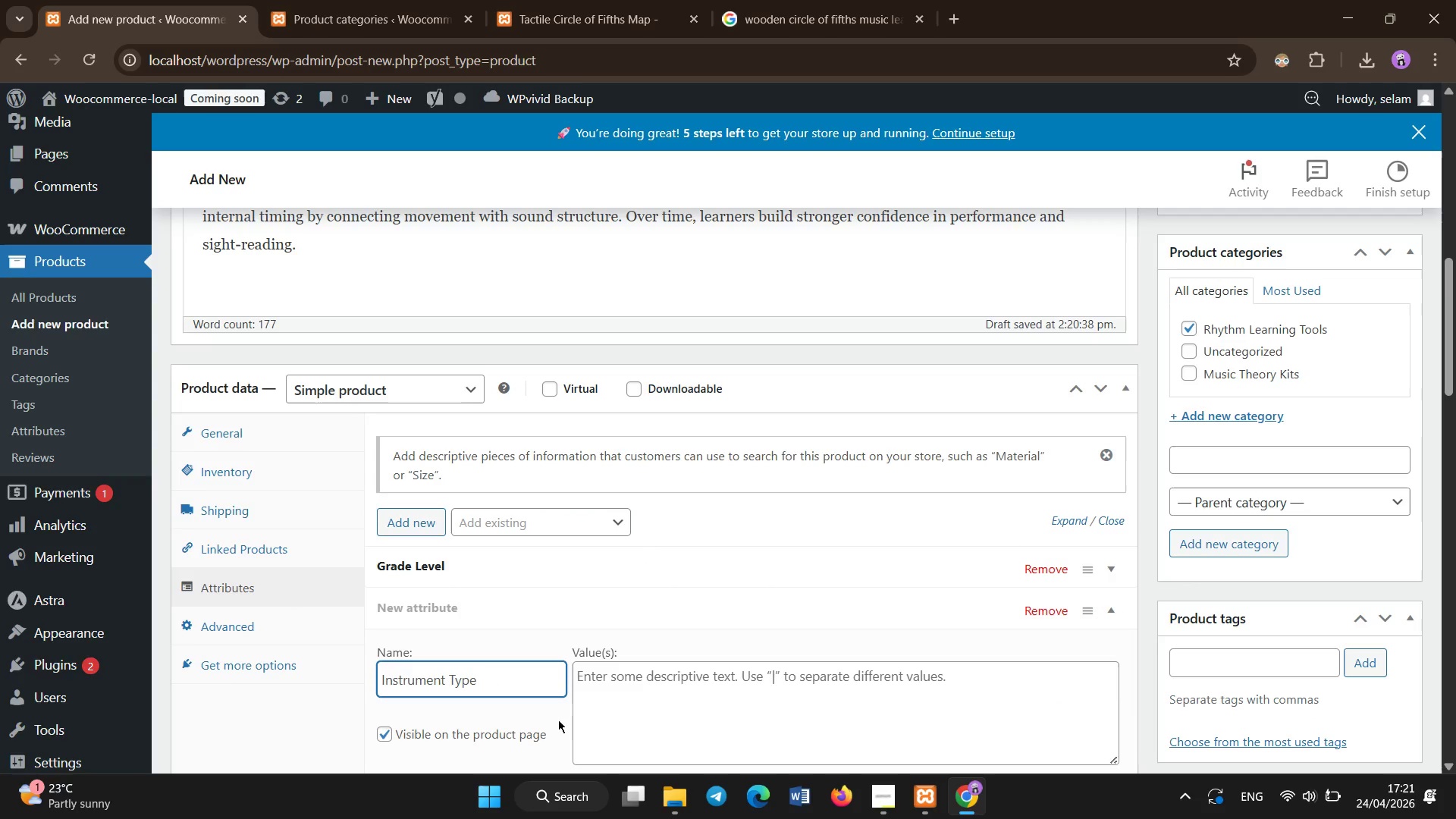 
left_click([692, 687])
 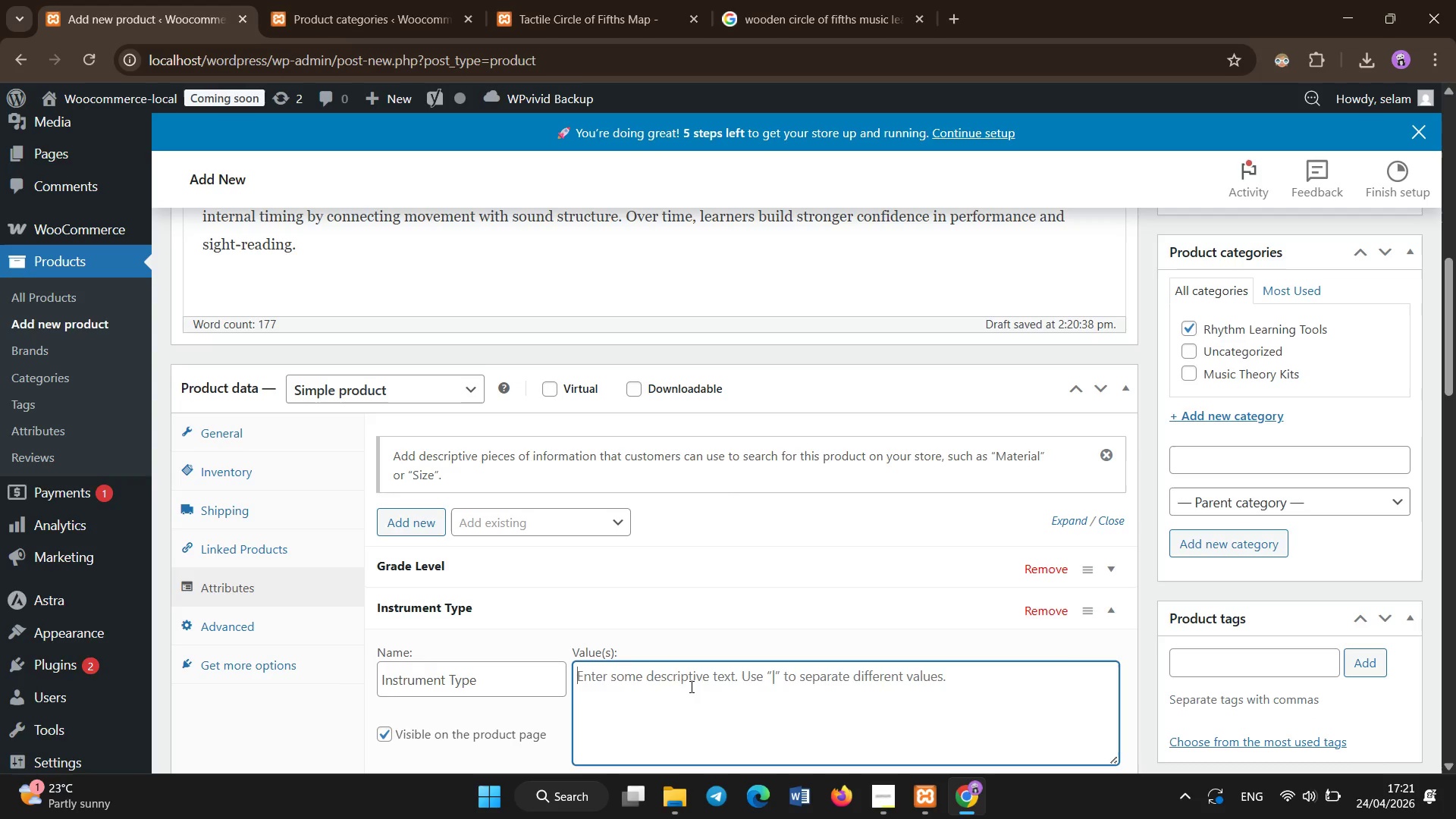 
type(General Music)
 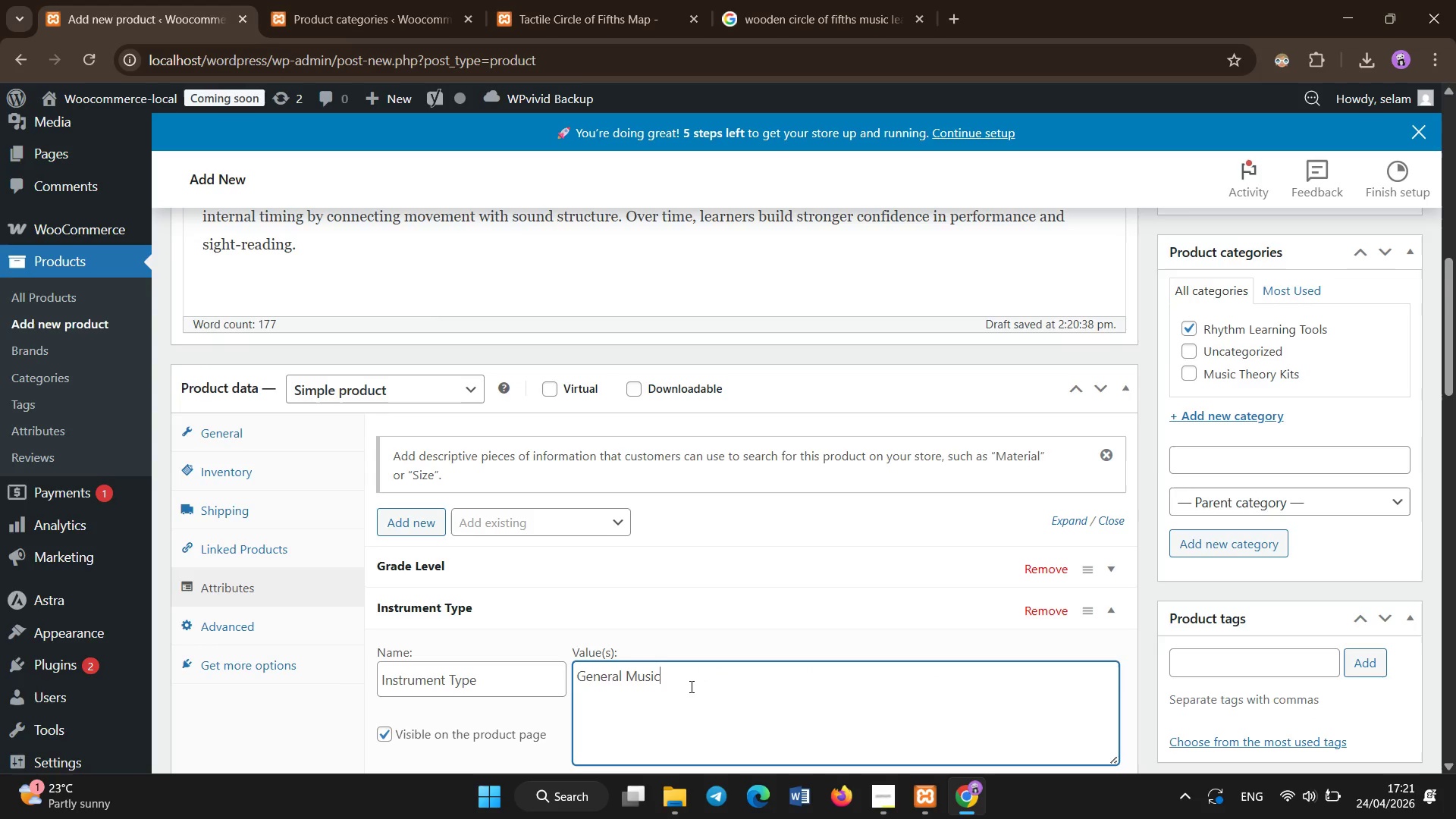 
scroll: coordinate [692, 687], scroll_direction: down, amount: 1.0
 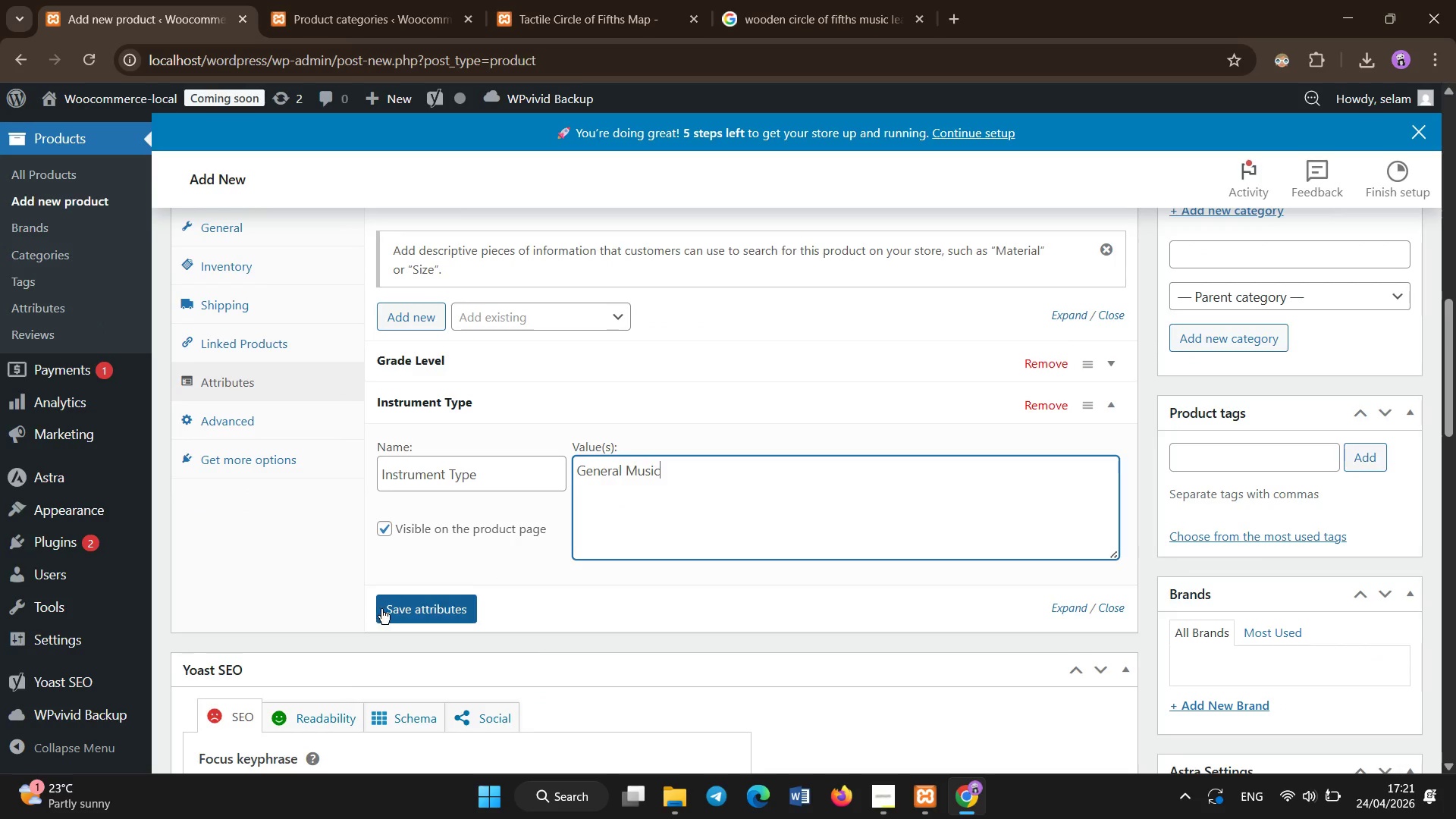 
left_click([381, 609])
 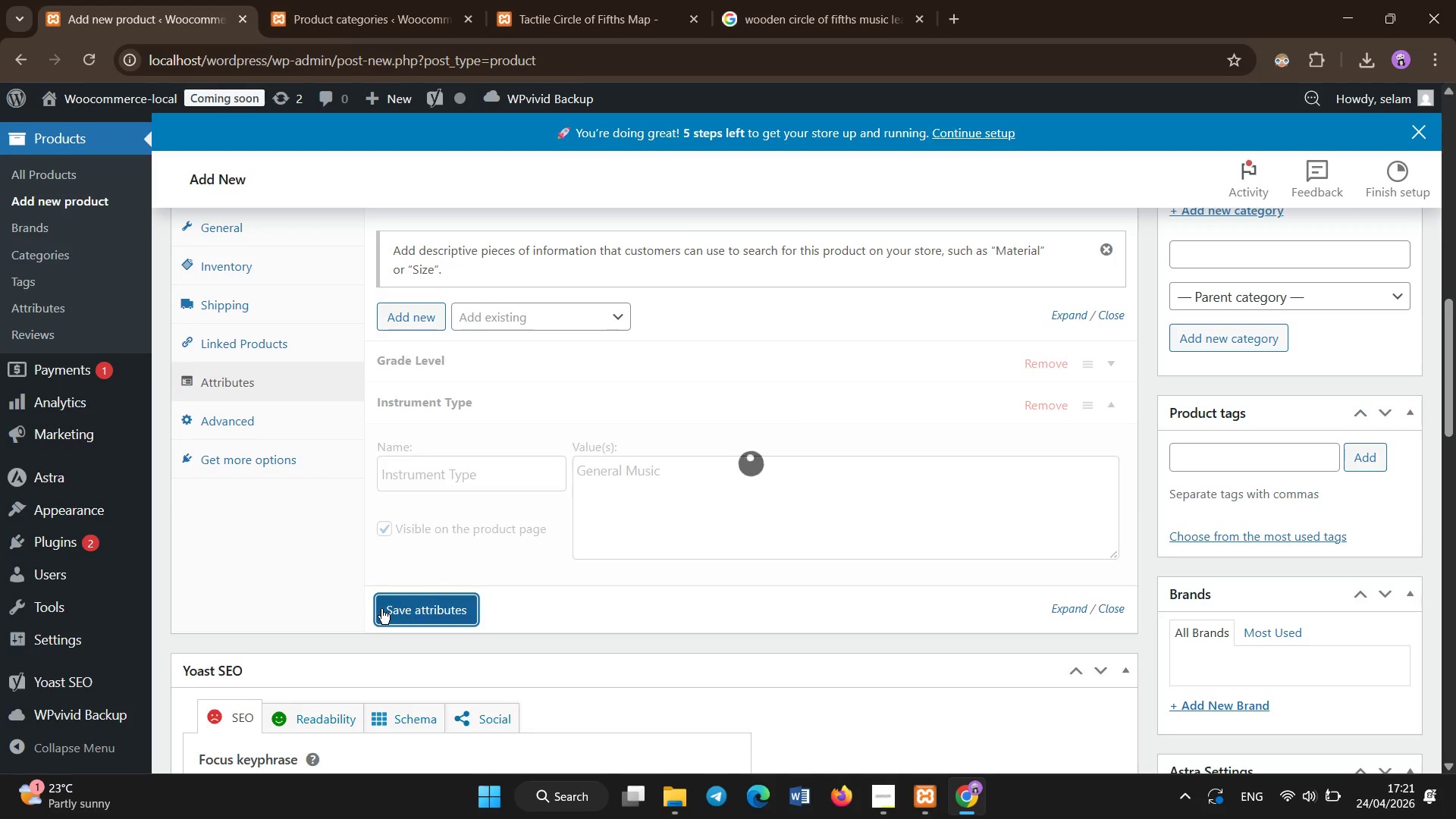 
wait(5.39)
 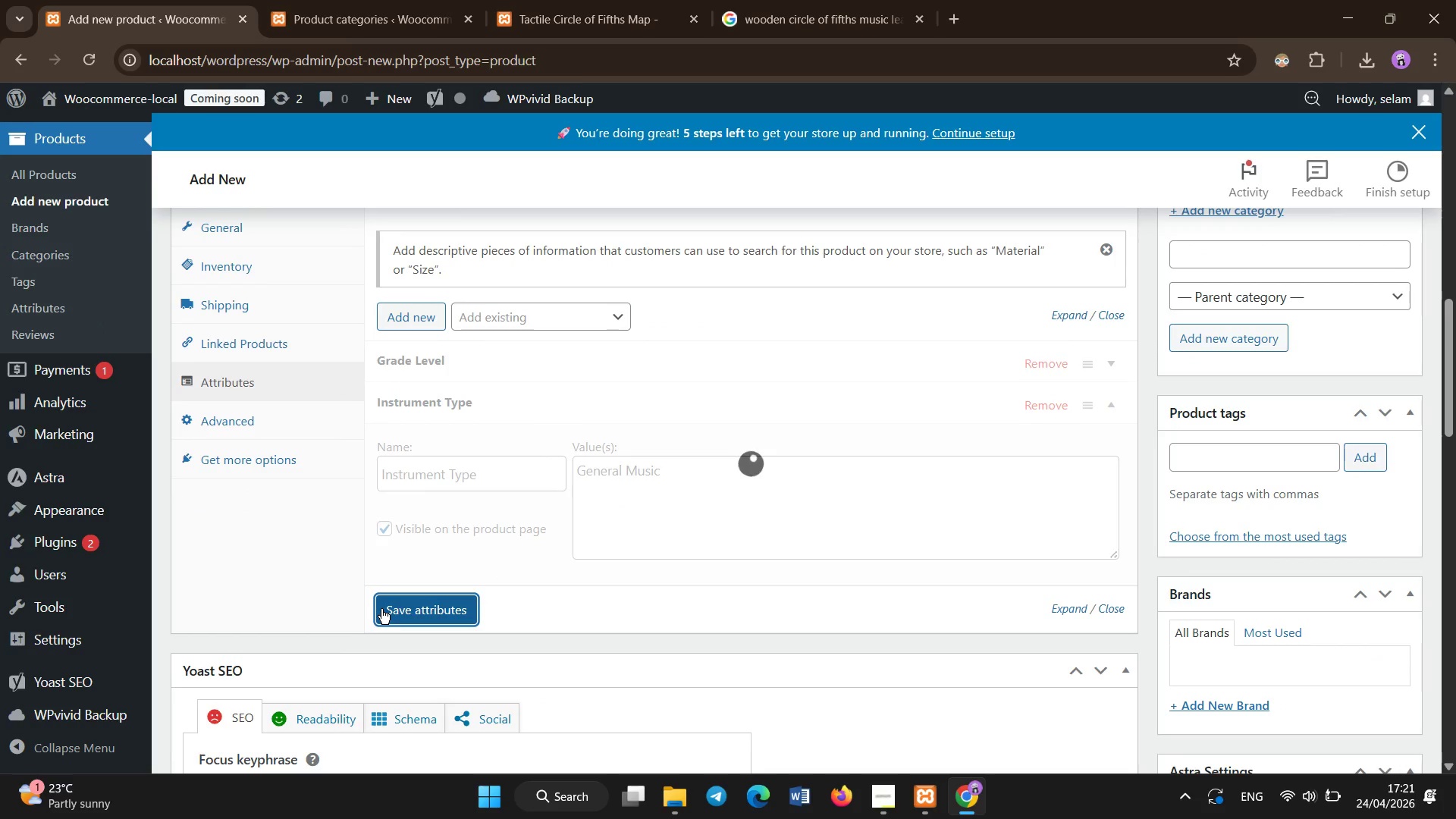 
left_click([414, 312])
 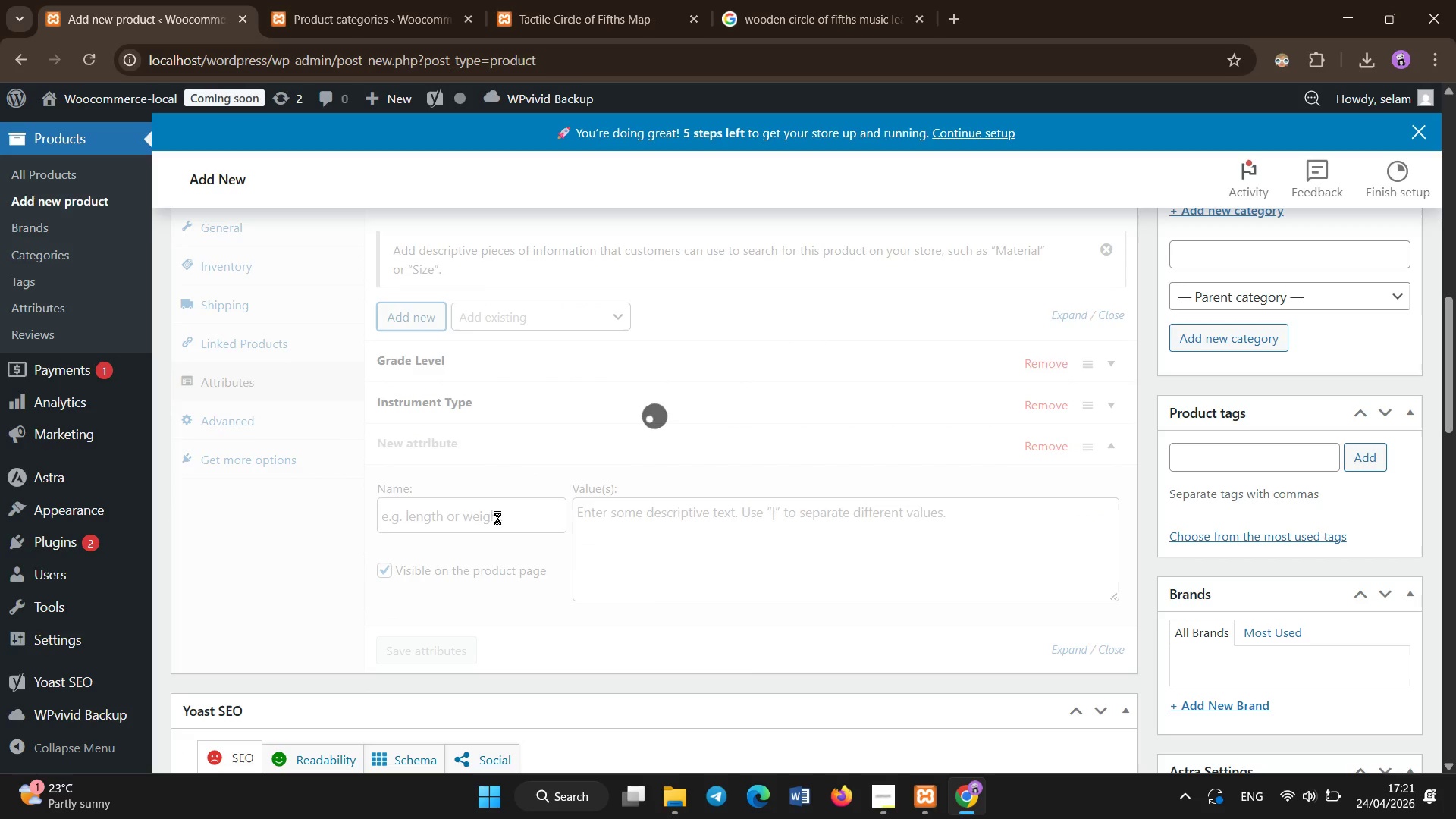 
left_click([486, 520])
 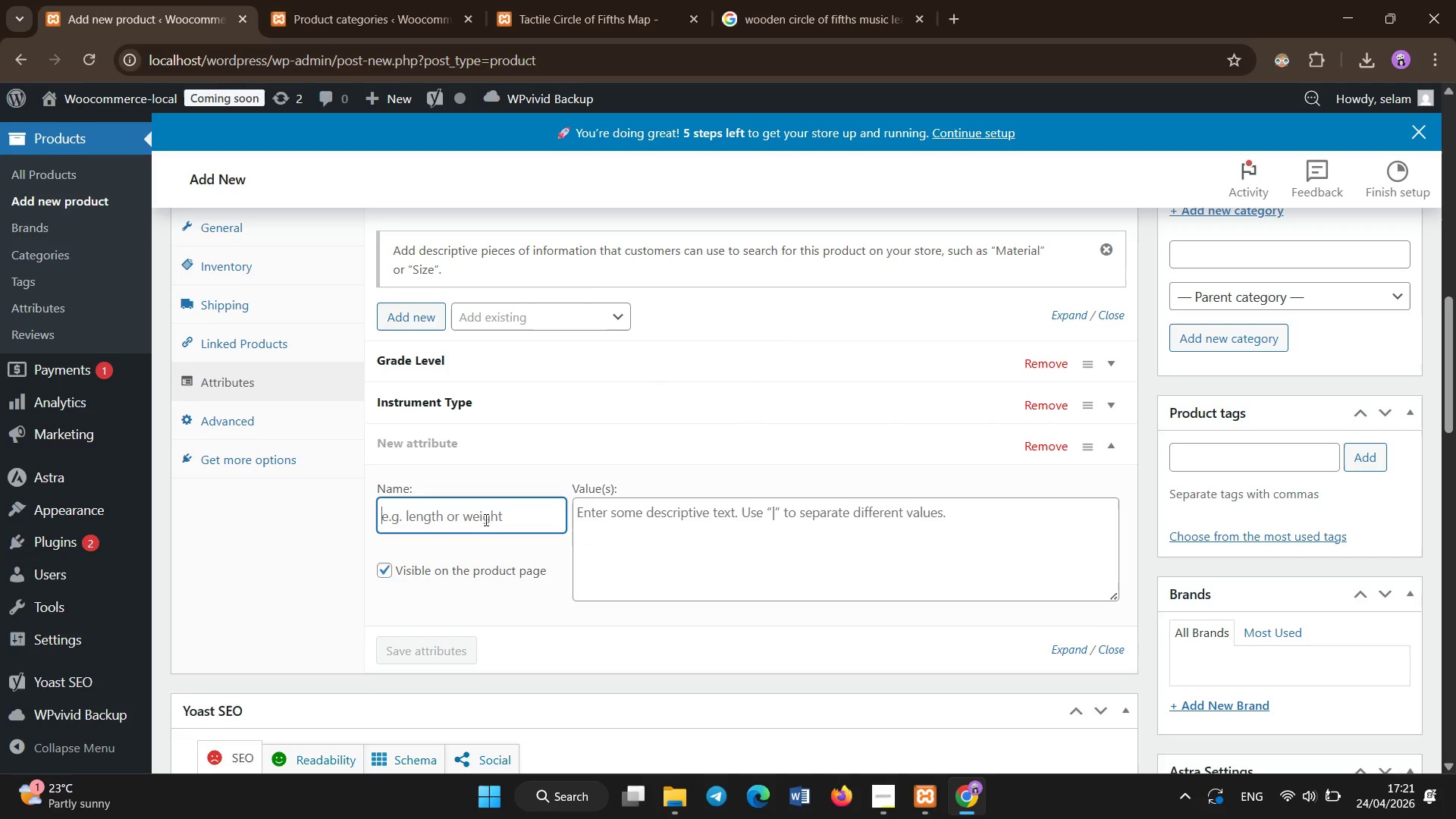 
hold_key(key=ShiftLeft, duration=0.31)
 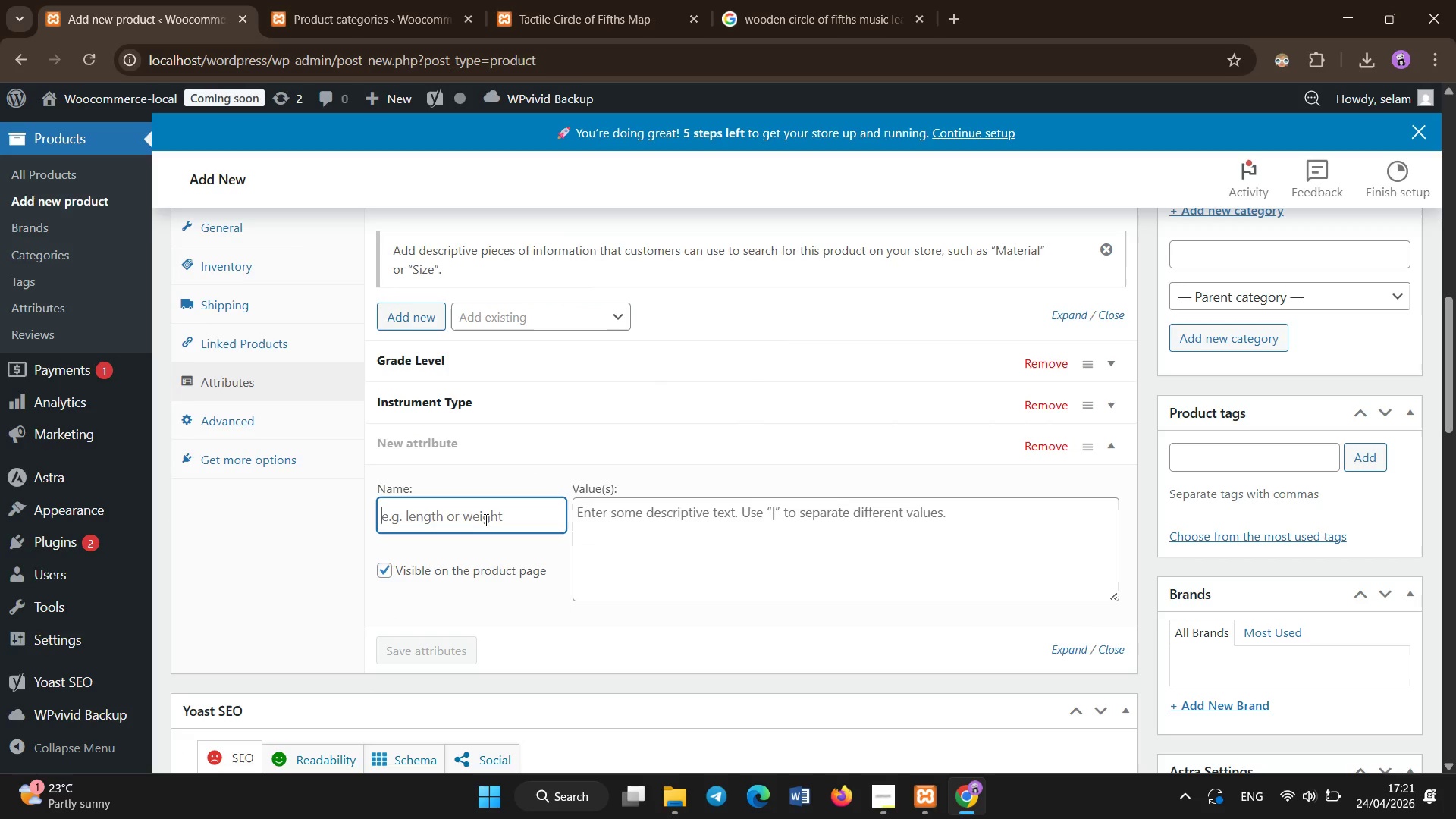 
type(Learning Method)
 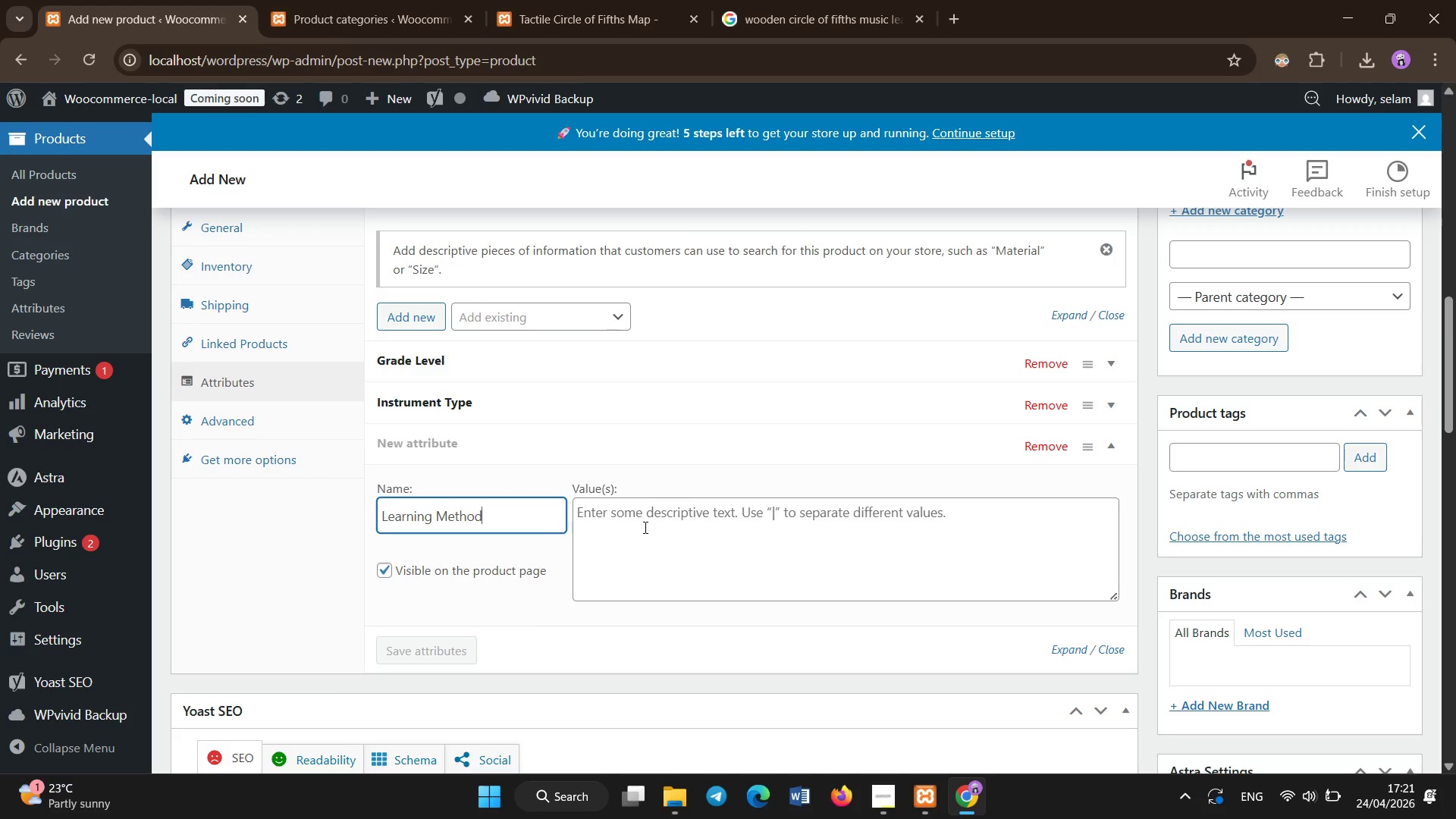 
left_click([646, 529])
 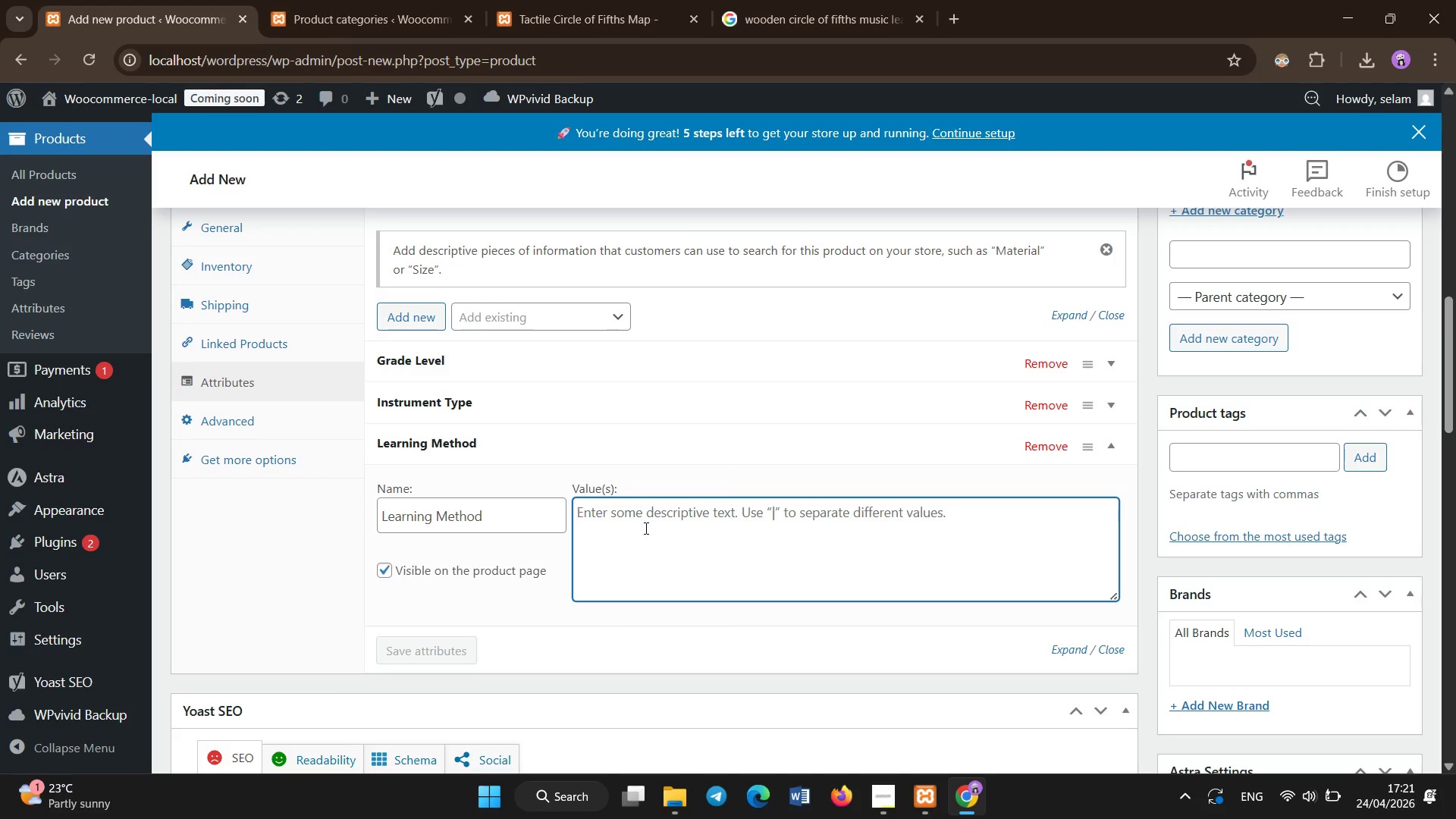 
type(Kinesthetic | Orff Approach)
 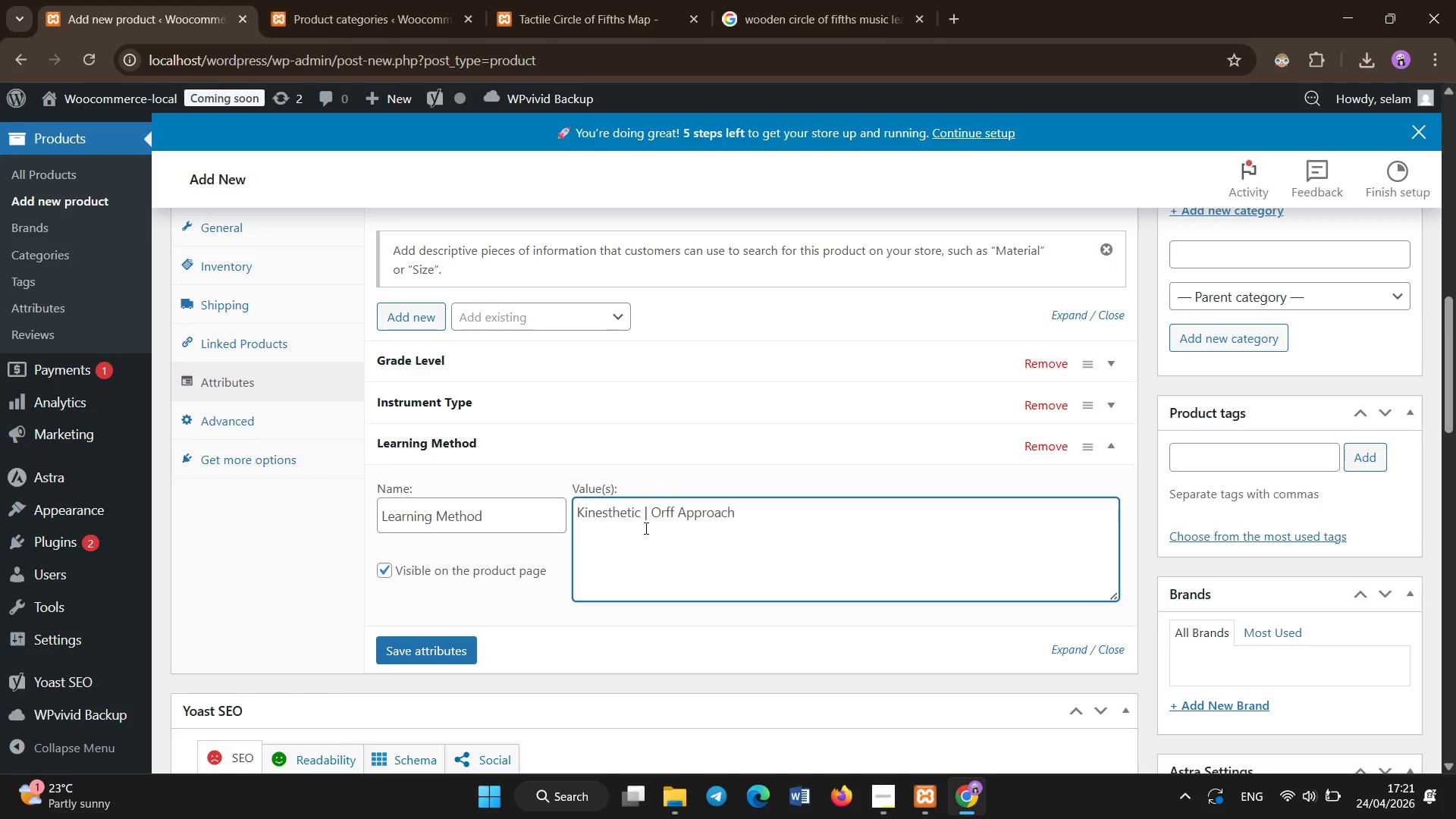 
left_click([453, 657])
 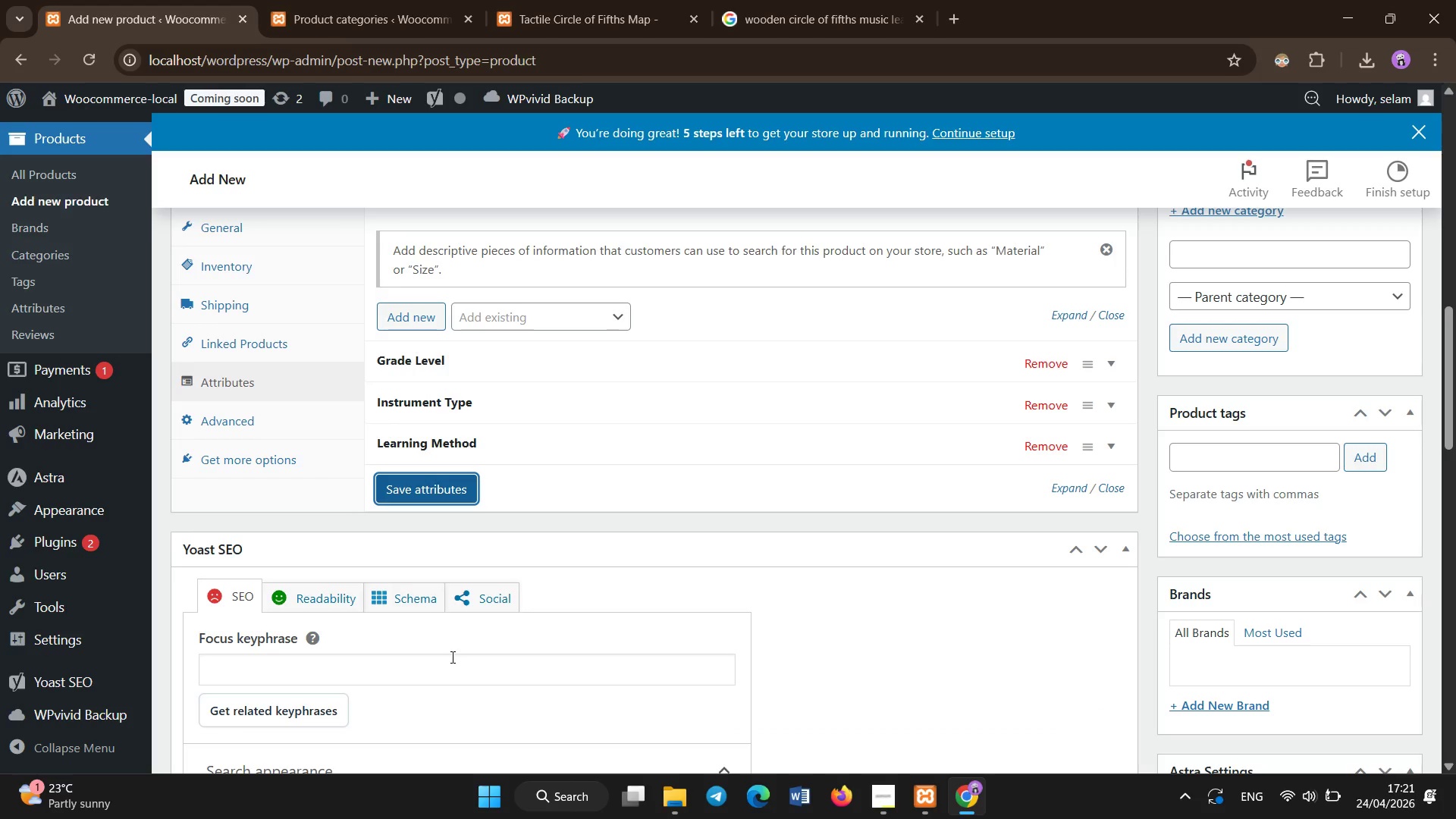 
wait(8.08)
 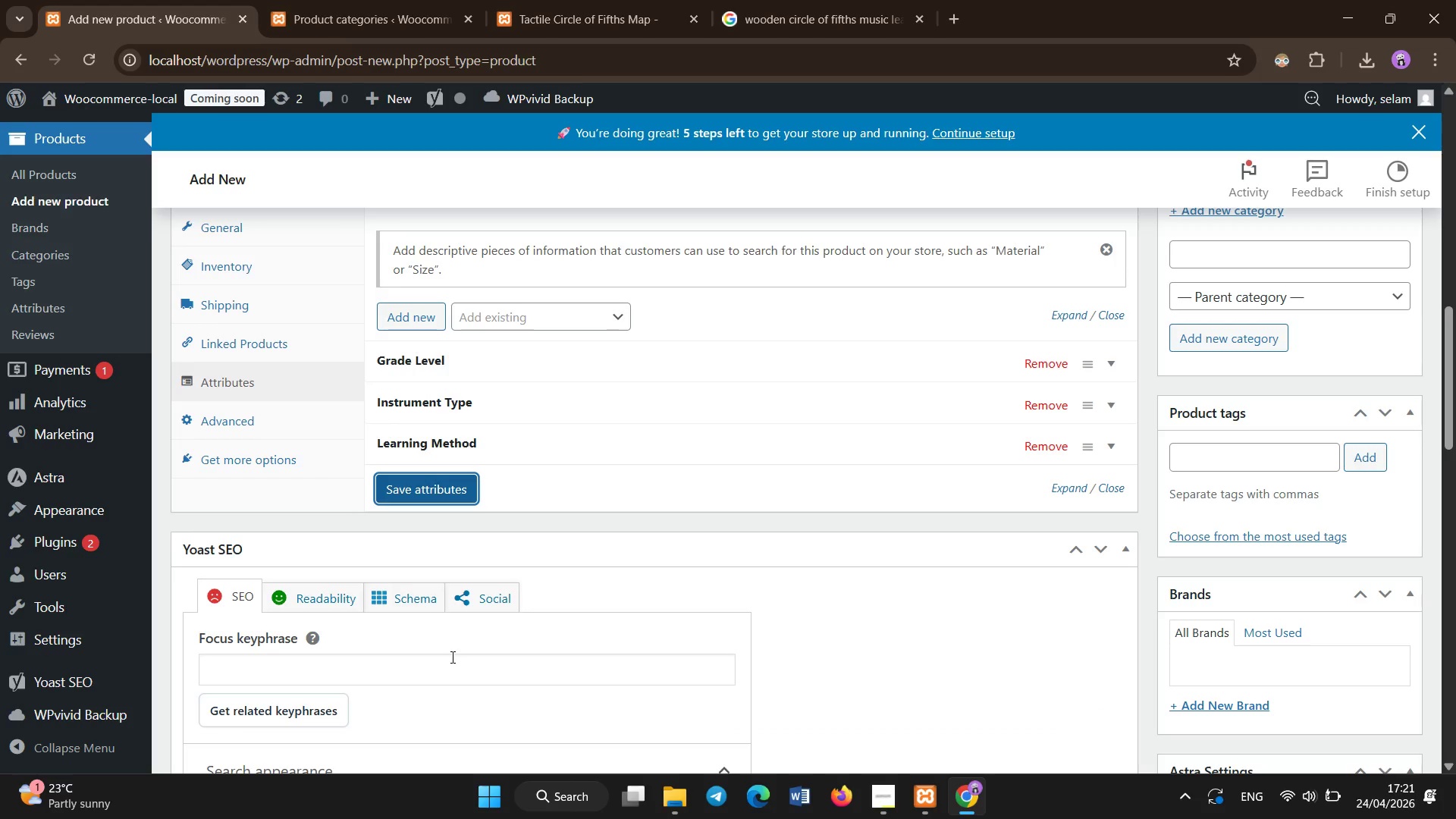 
left_click_drag(start_coordinate=[458, 494], to_coordinate=[532, 626])
 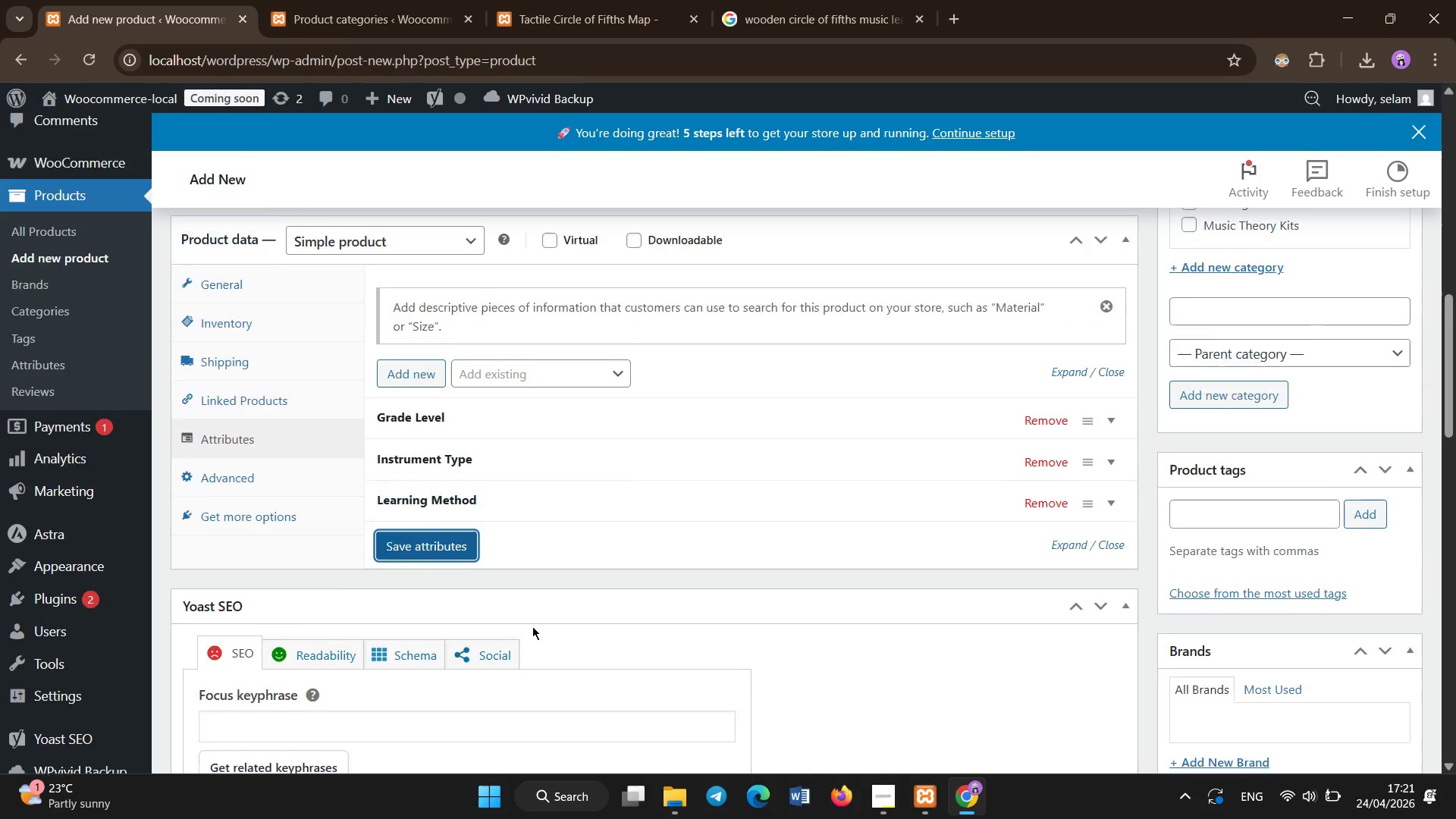 
scroll: coordinate [532, 626], scroll_direction: down, amount: 3.0
 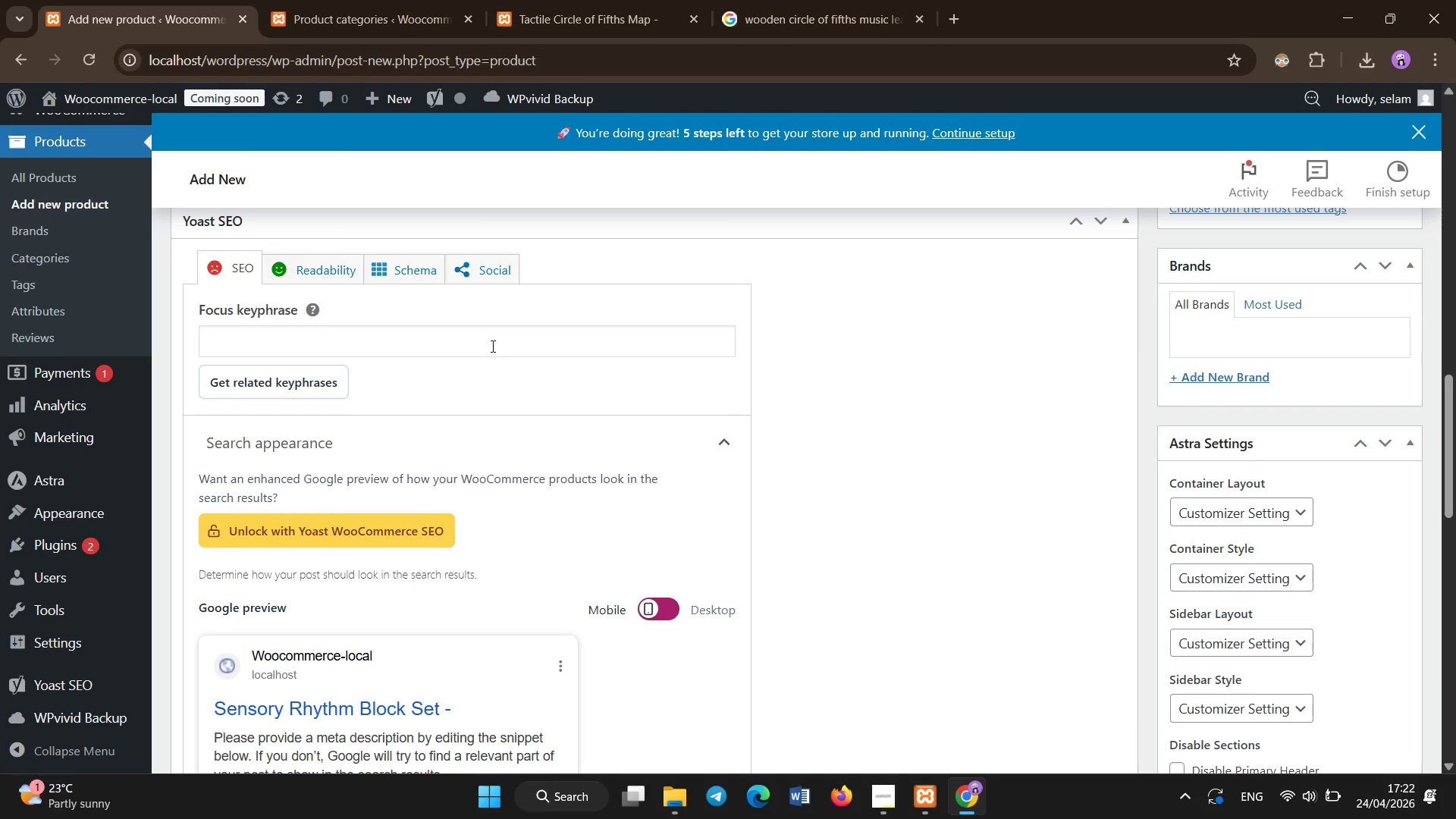 
left_click([493, 344])
 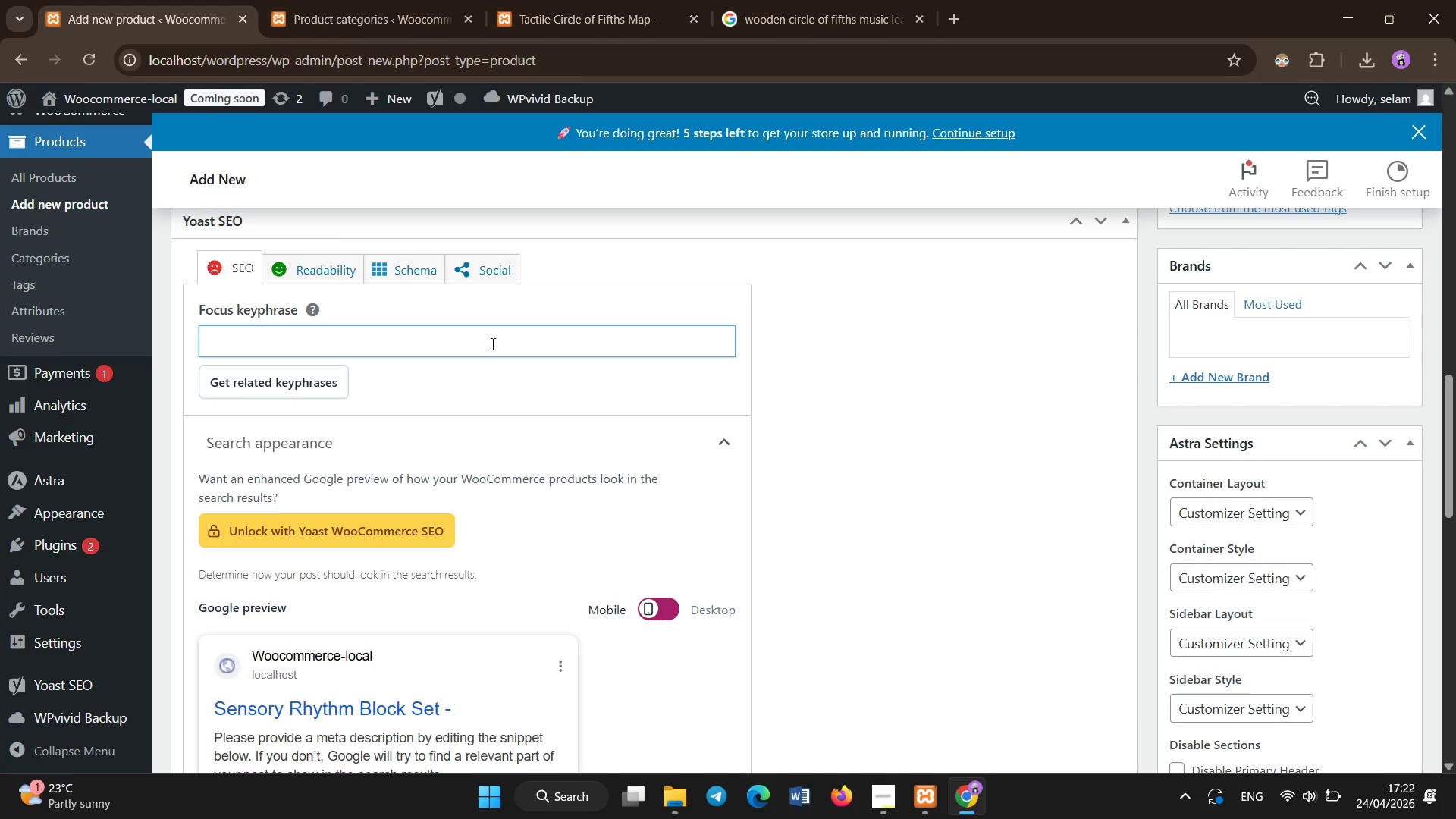 
type(Sensory Rhythm Block Set | Kinesthetic Music Timing Learning Kit)
 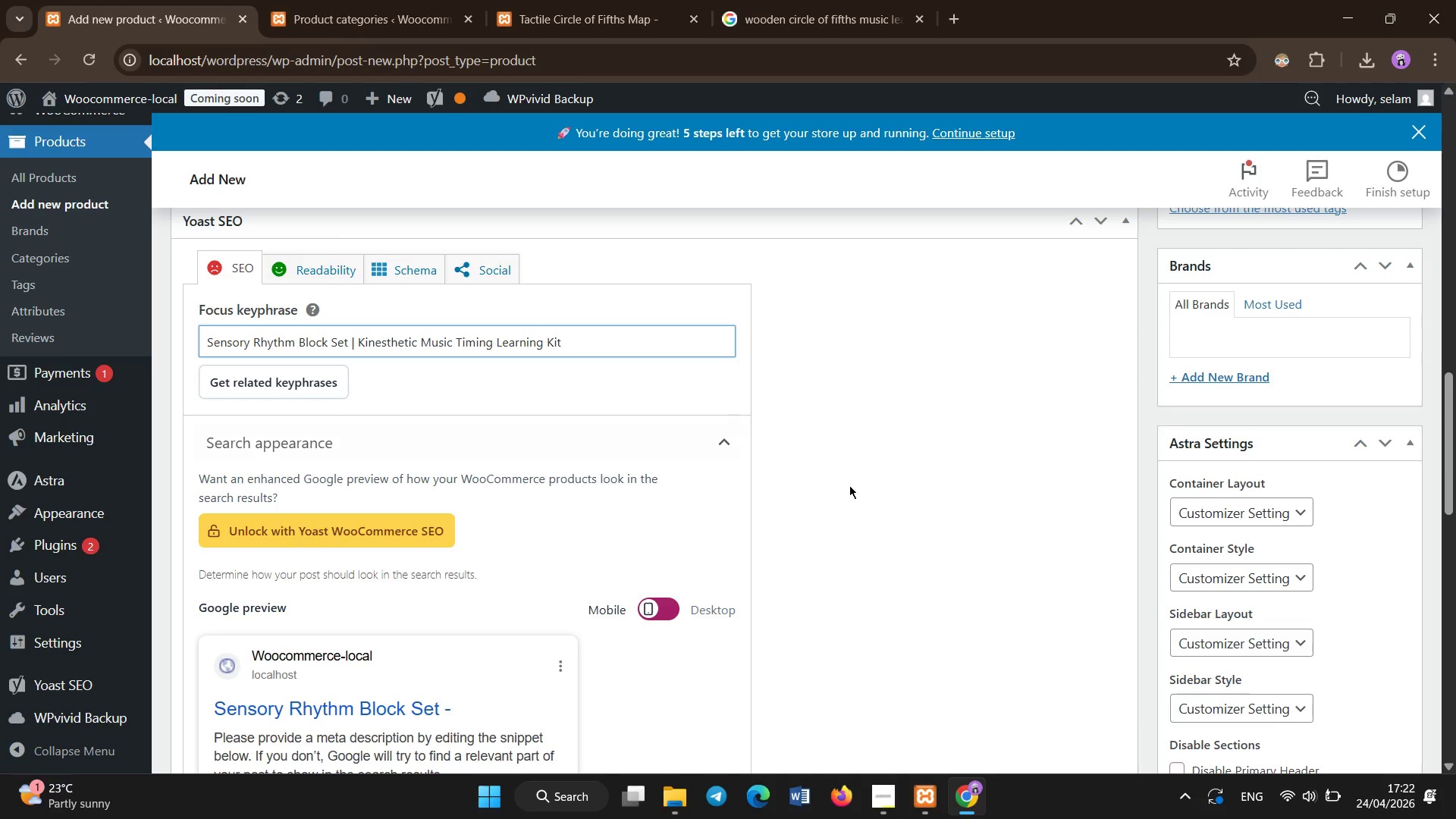 
scroll: coordinate [866, 510], scroll_direction: down, amount: 5.0
 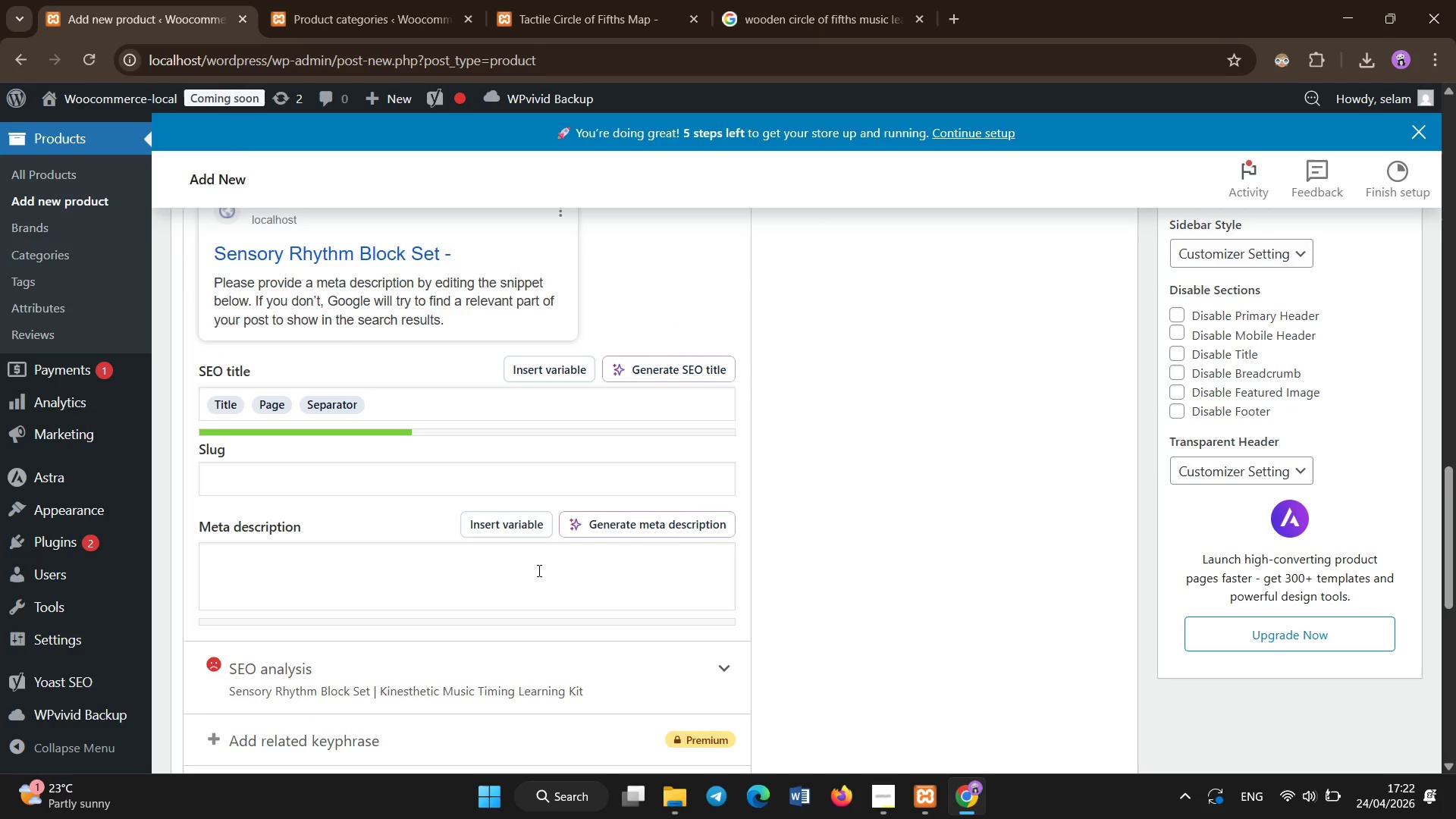 
left_click([539, 571])
 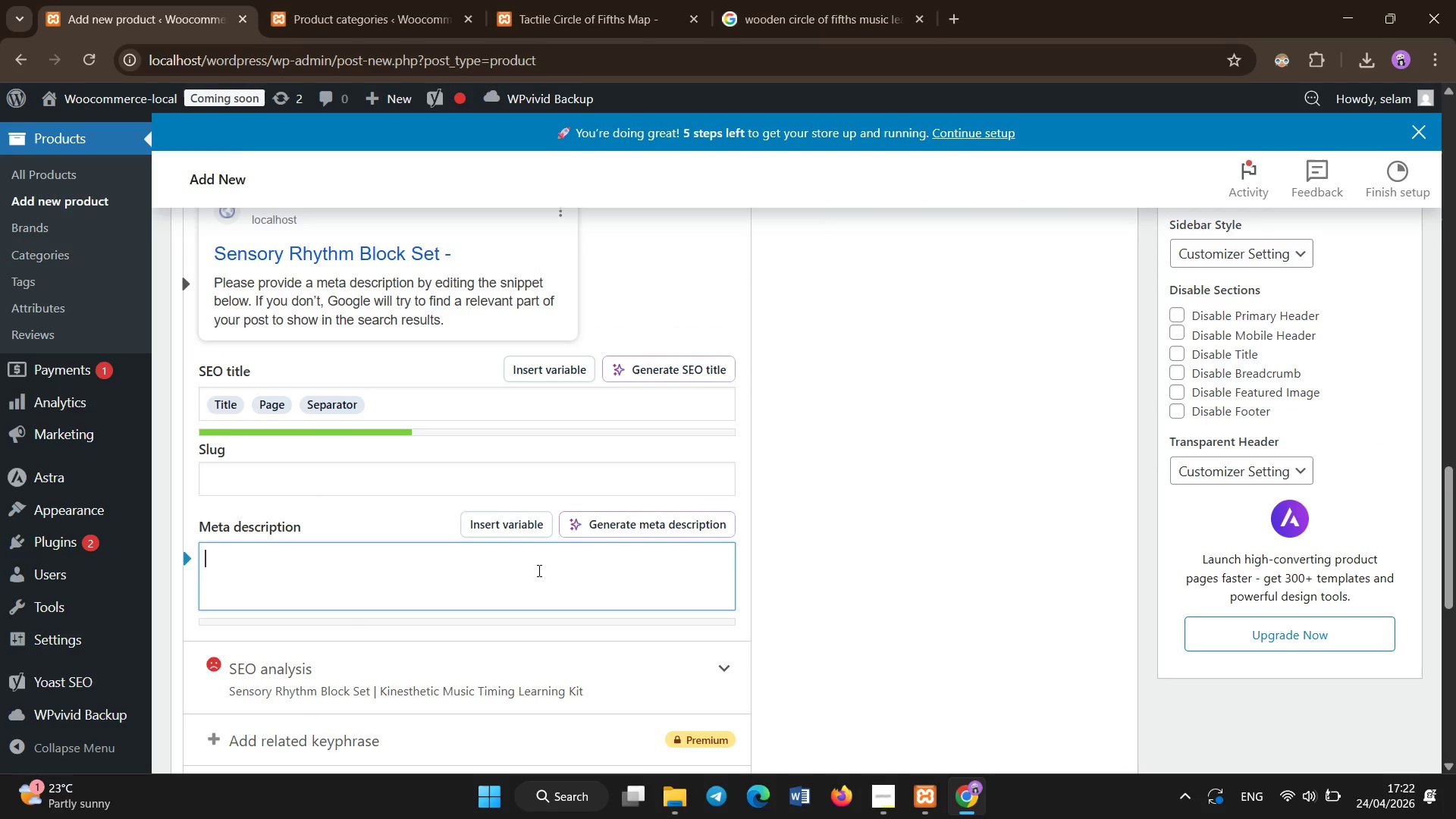 
type(Interact)
key(Backspace)
key(Backspace)
type(ctive rhythm block set designed to teach e)
key(Backspace)
type(timing and beat structure through hands )
key(Backspace)
type(-on kinesthetic learing )
key(Backspace)
key(Backspace)
key(Backspace)
key(Backspace)
type(ning methods.)
 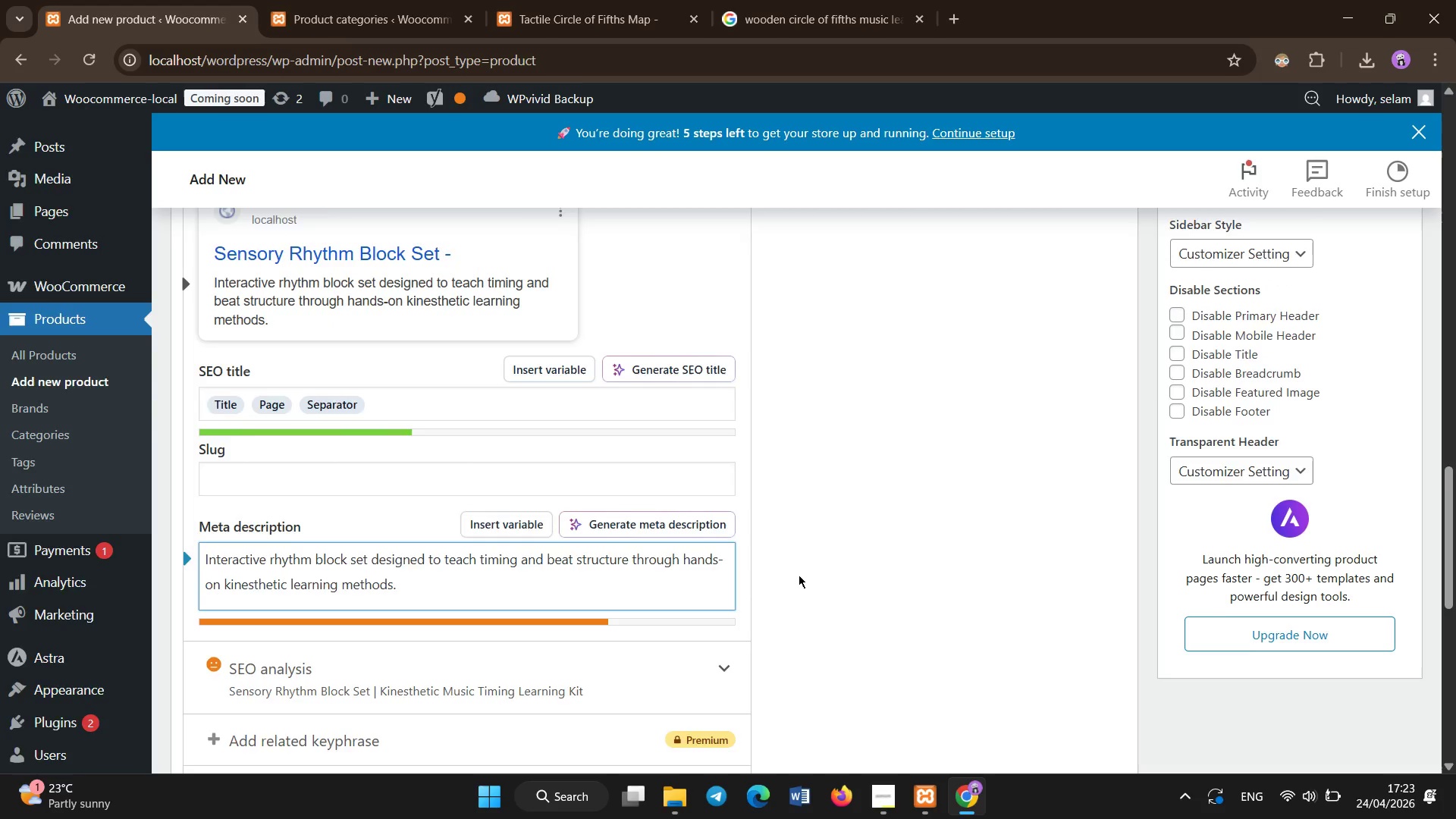 
scroll: coordinate [799, 575], scroll_direction: down, amount: 1.0
 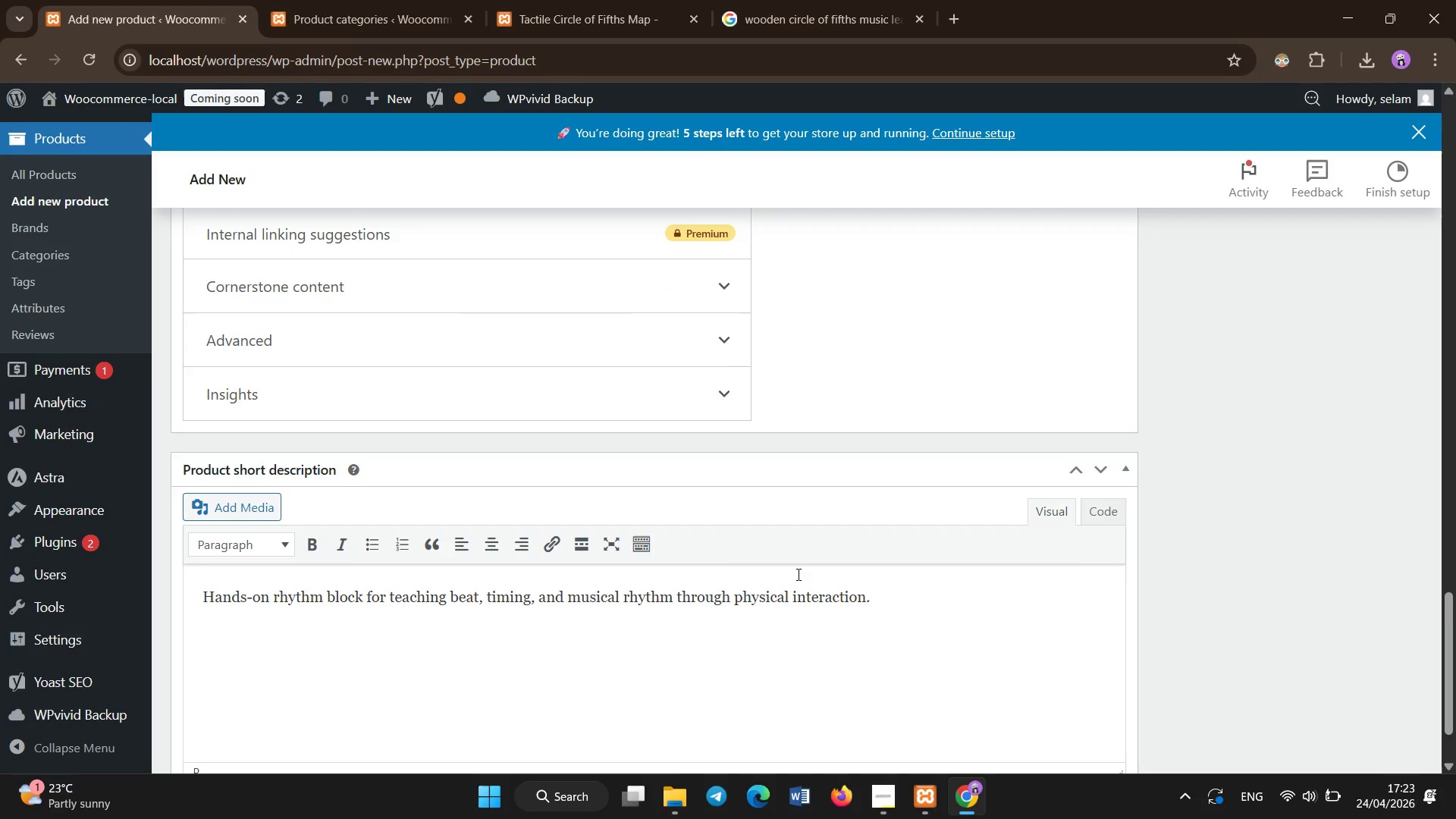 
scroll: coordinate [799, 575], scroll_direction: up, amount: 19.0
 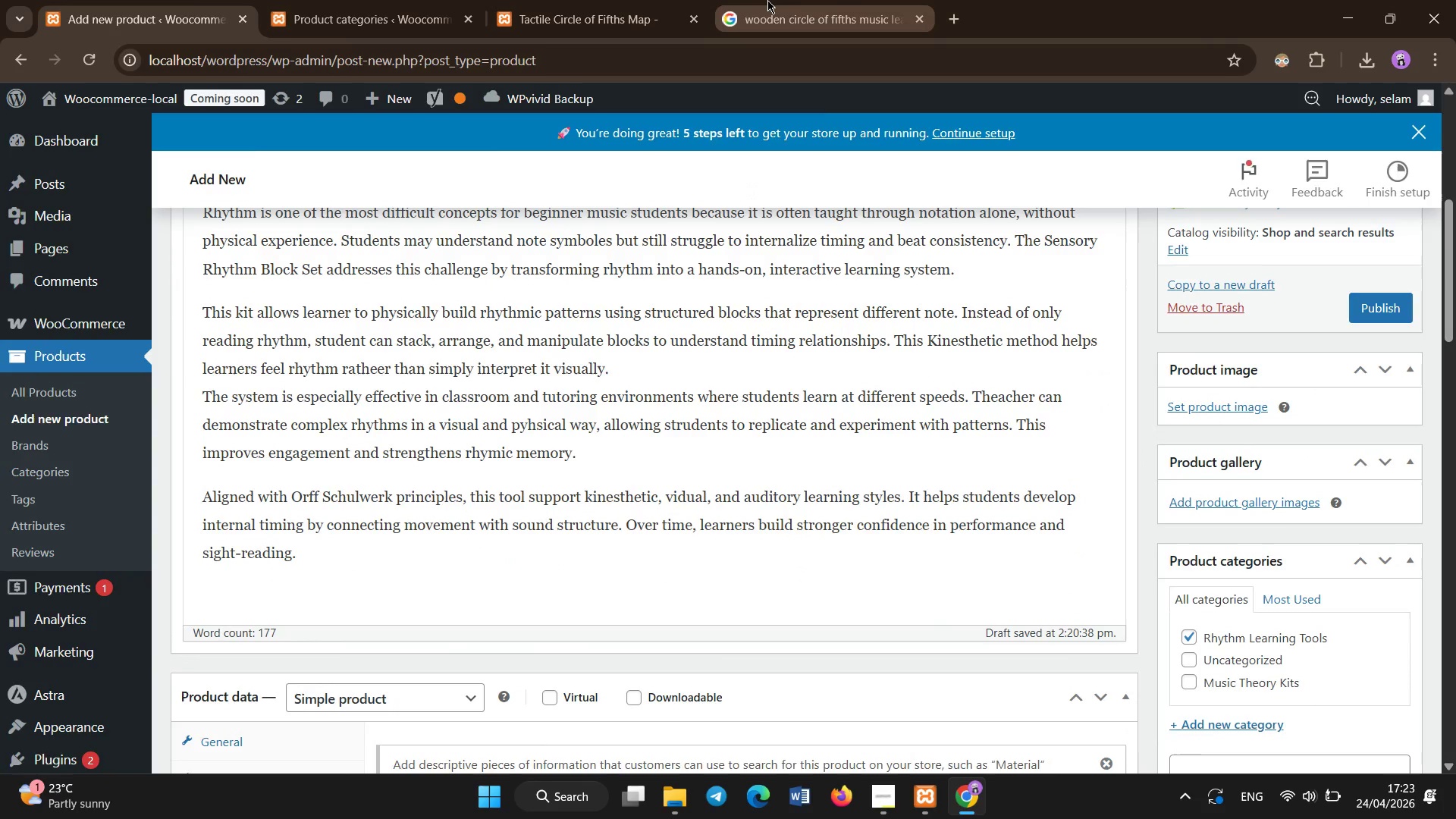 
left_click([767, 0])
 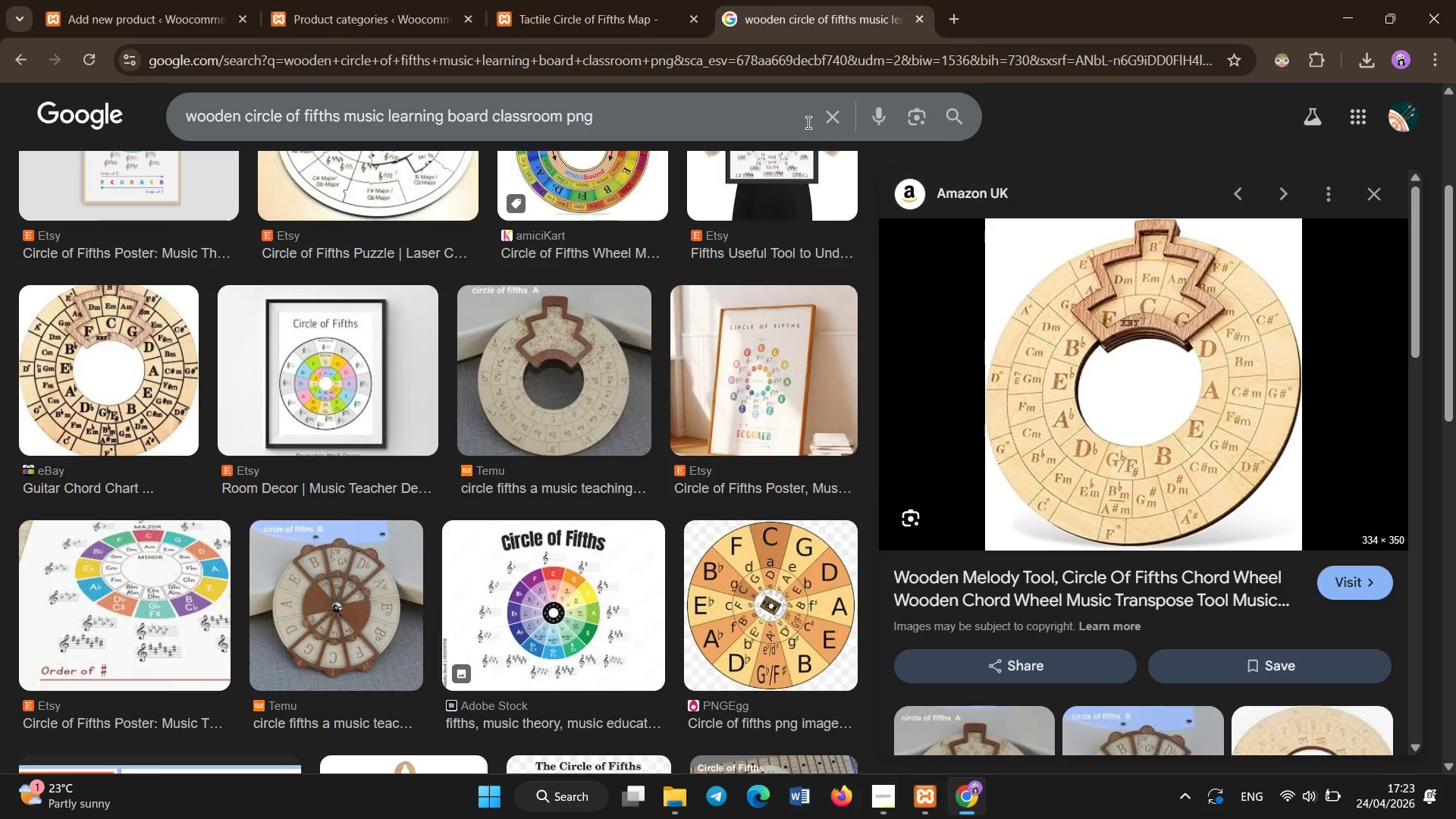 
left_click([825, 120])
 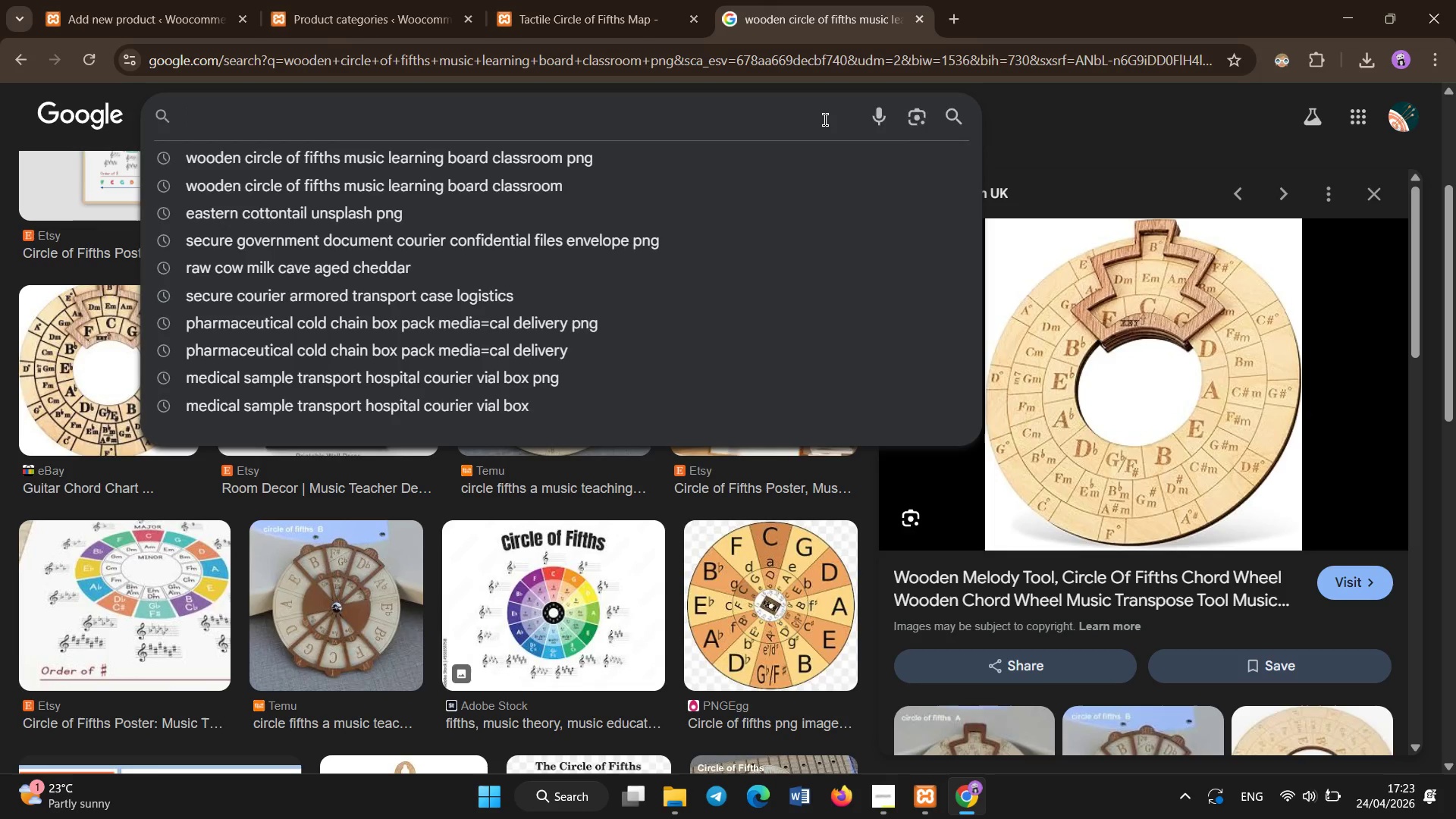 
type(wooden rhythm blocks classroom music educations)
 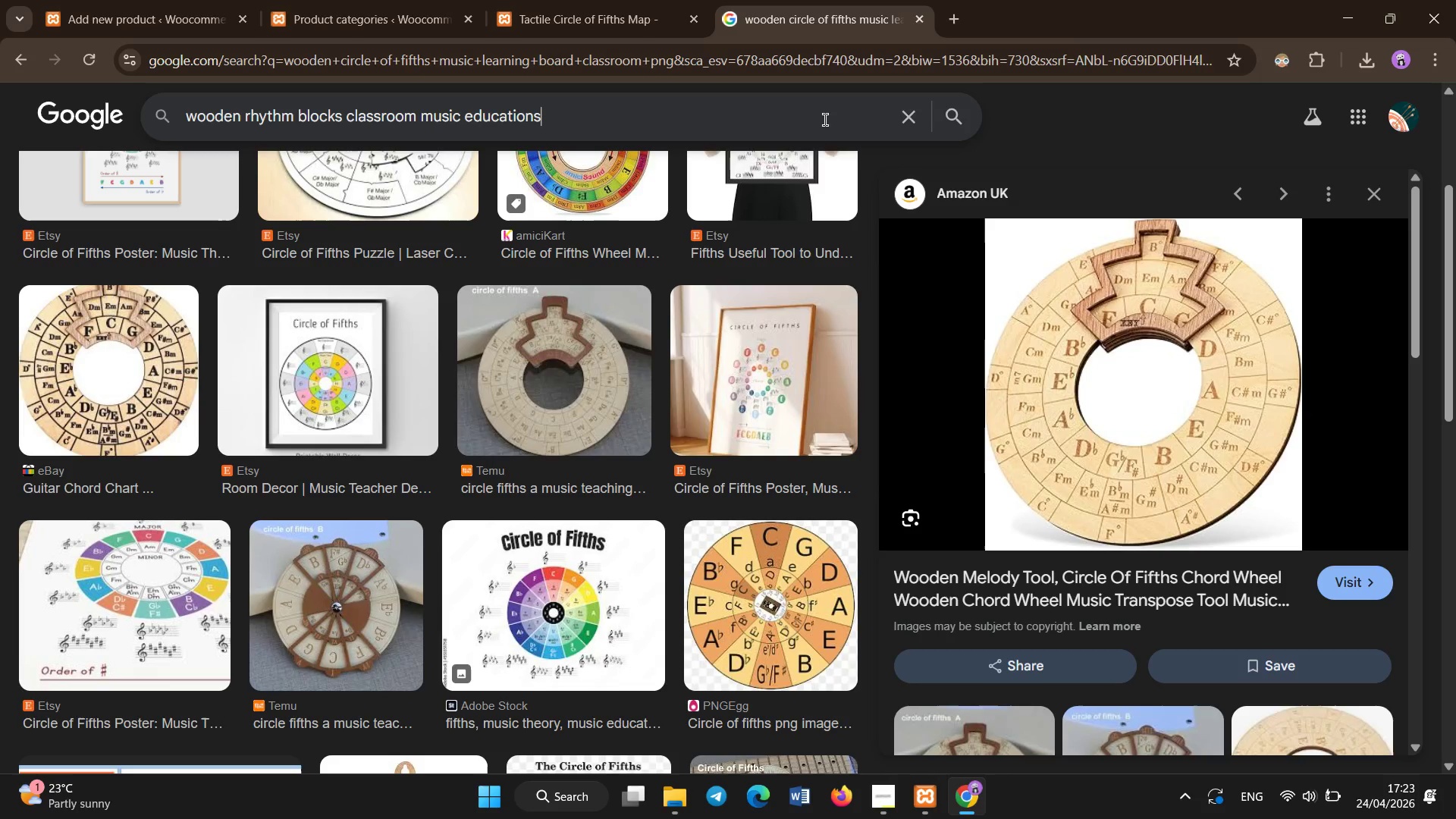 
key(Enter)
 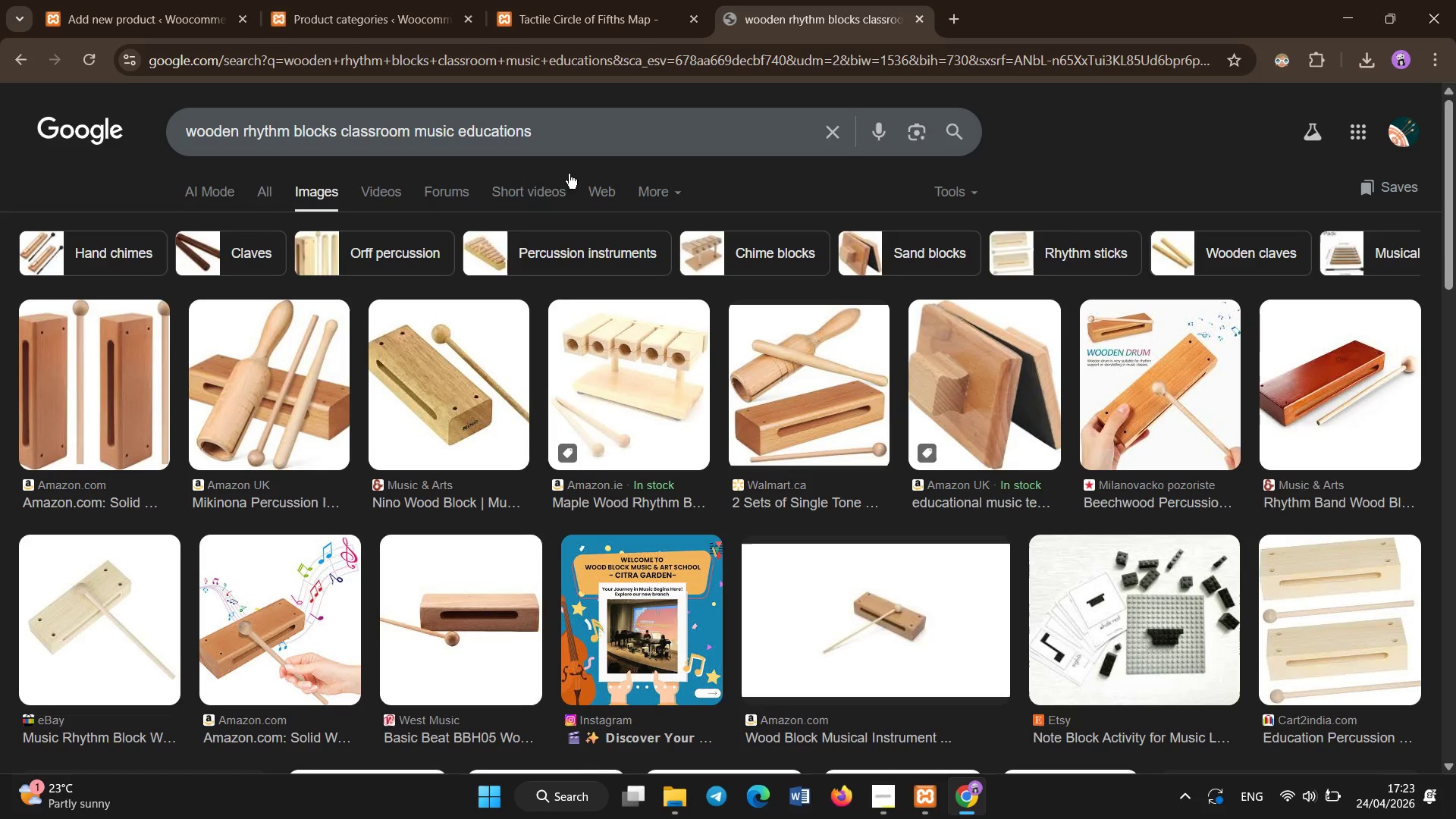 
left_click([563, 139])
 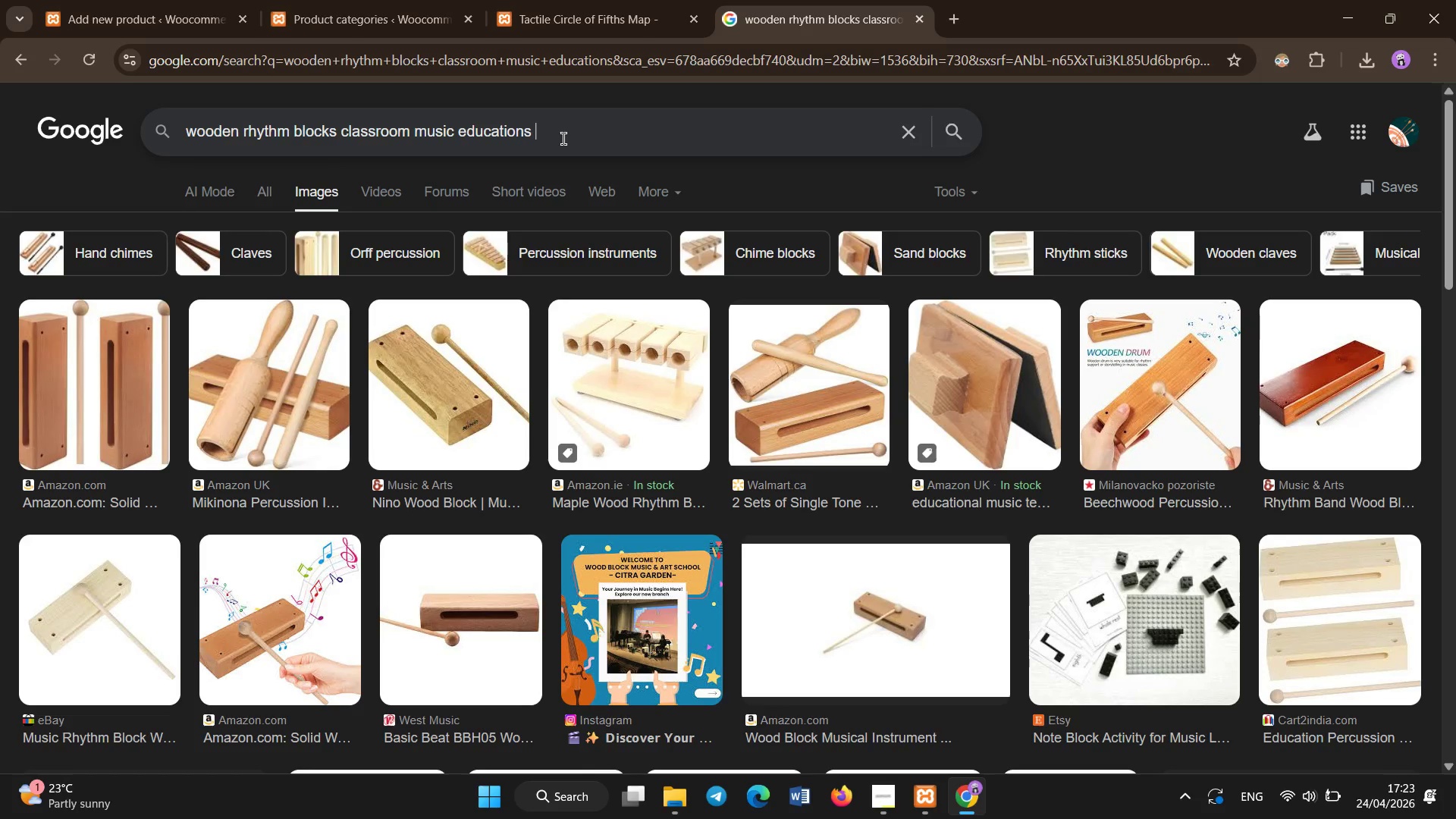 
type( kids)
 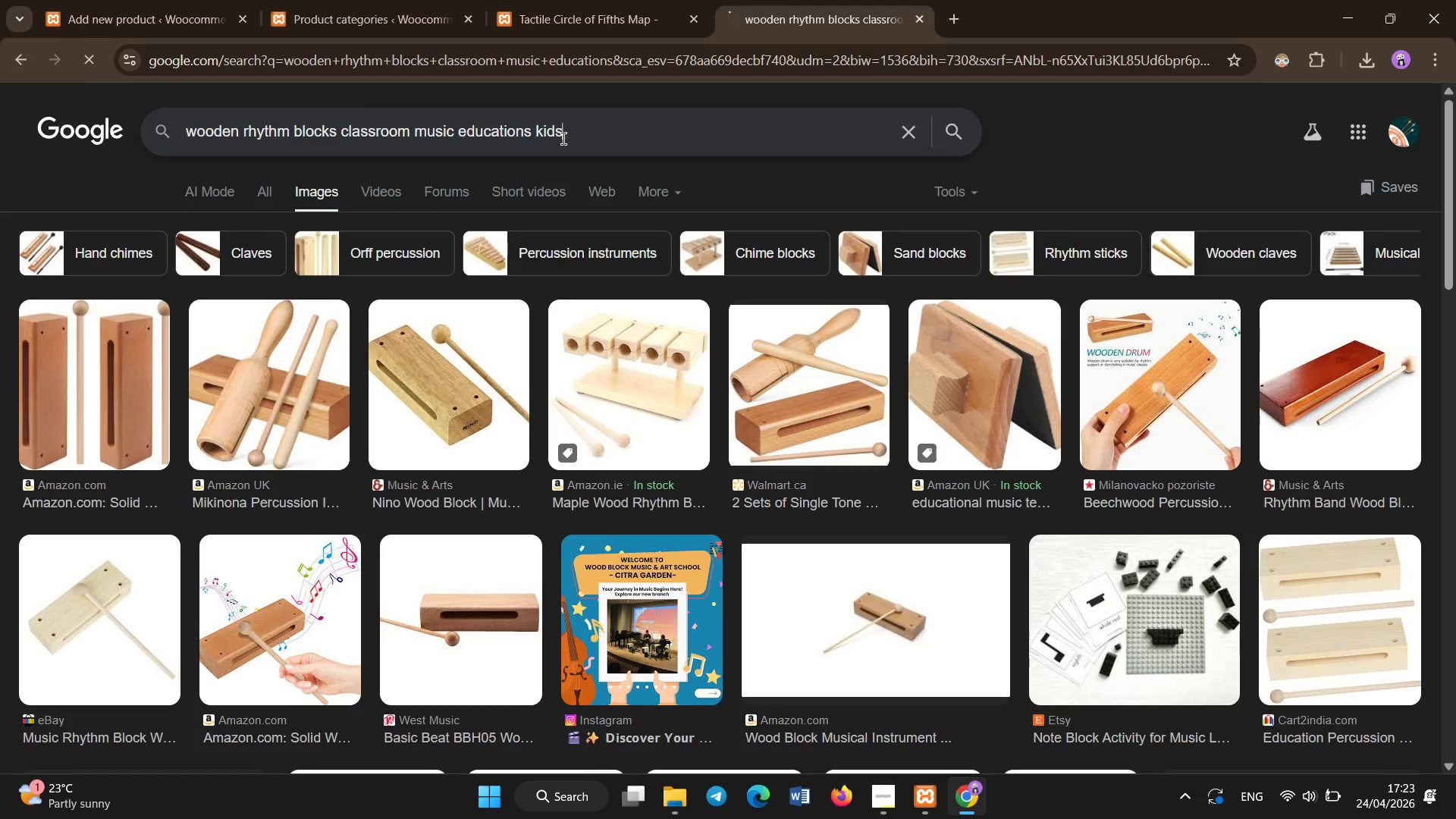 
key(Enter)
 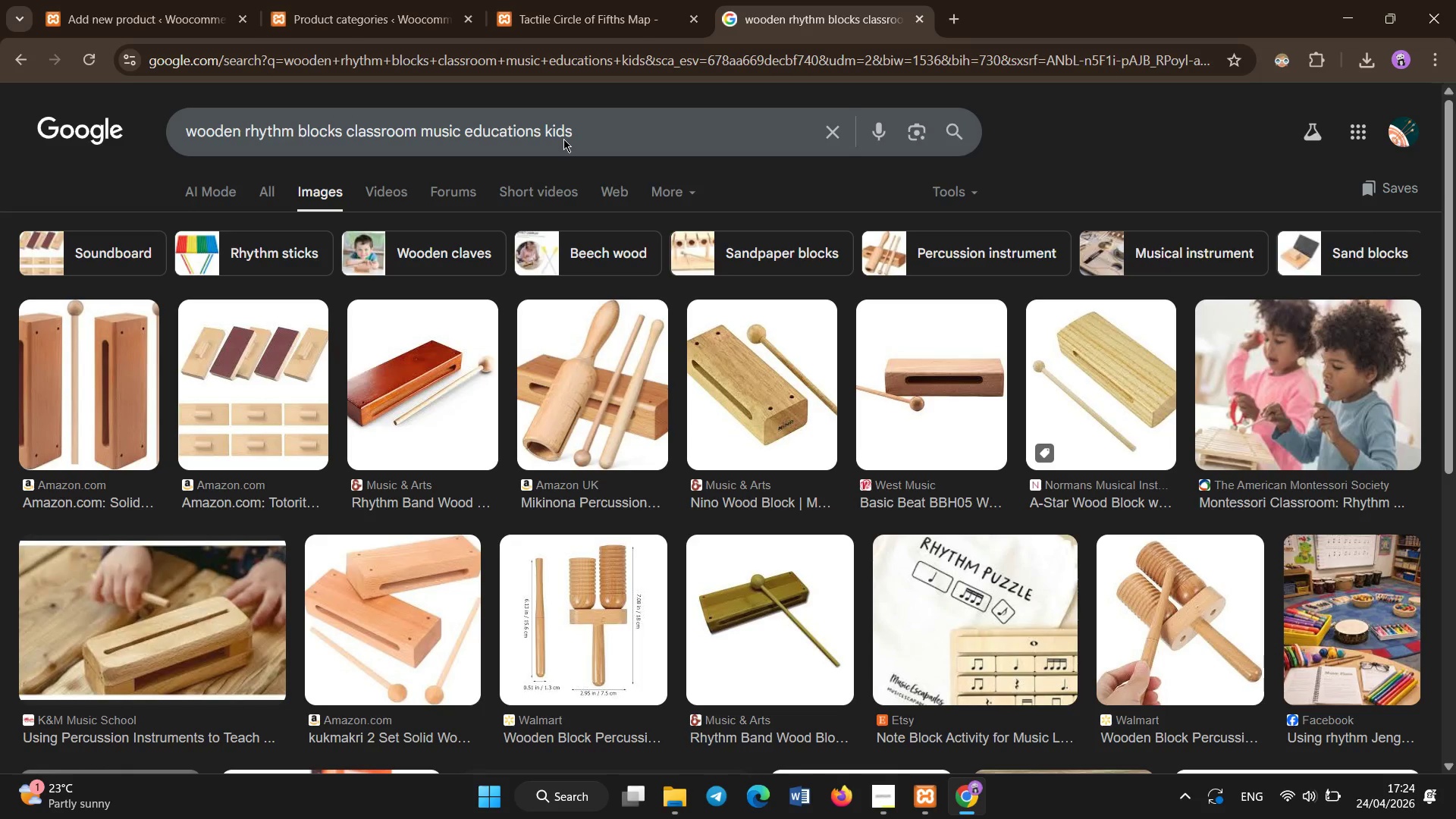 
wait(7.67)
 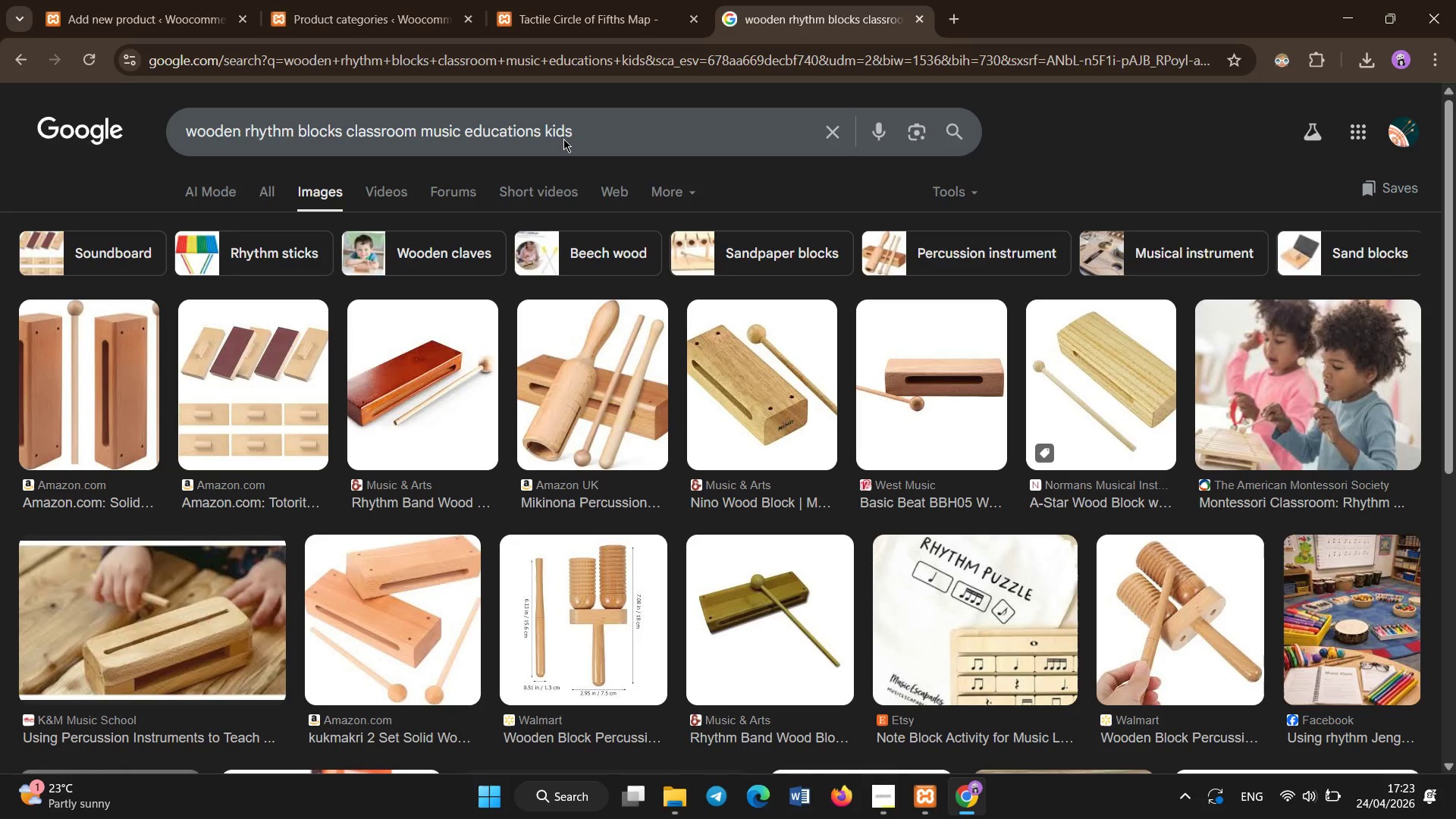 
left_click([1055, 167])
 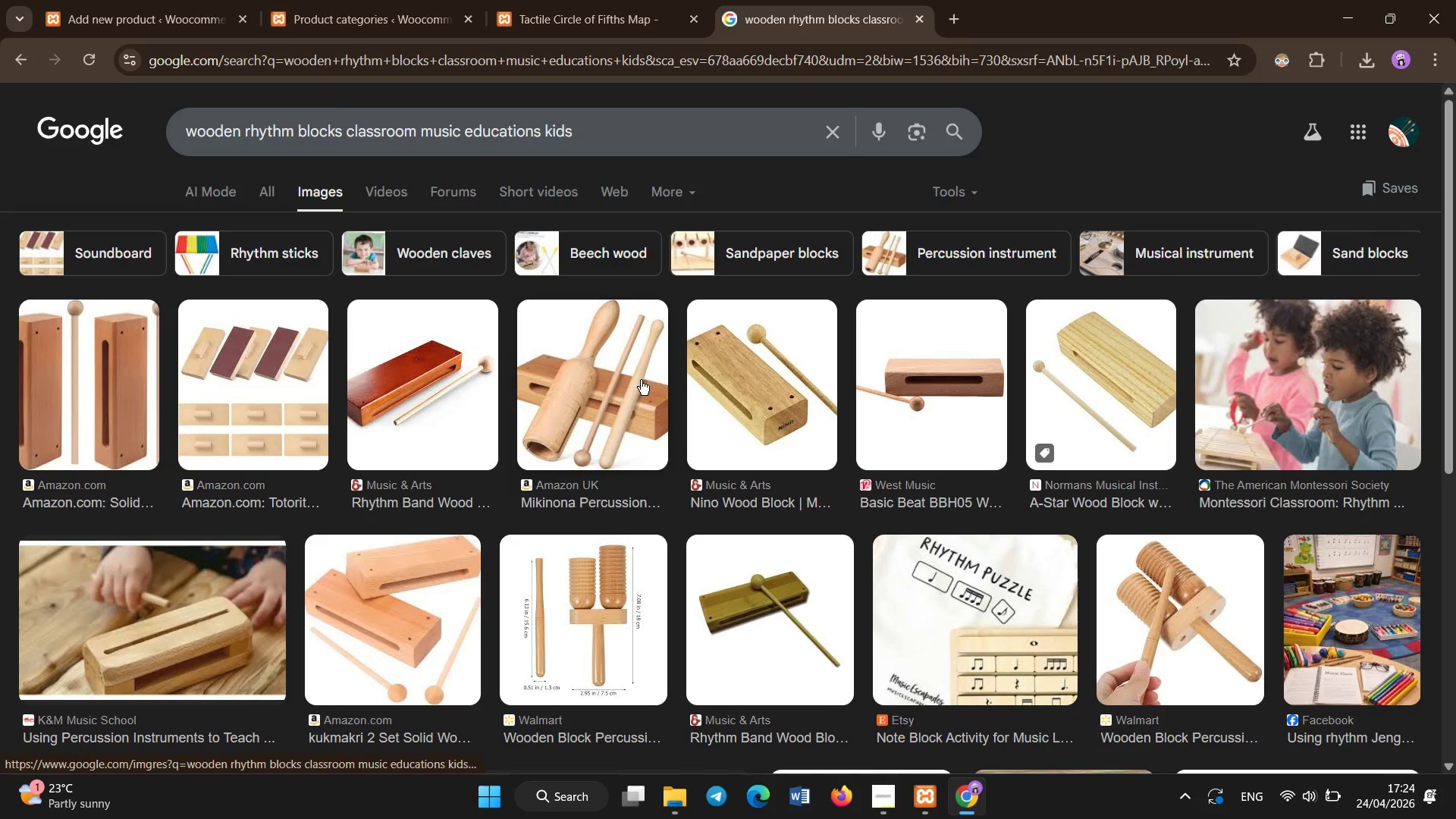 
wait(5.48)
 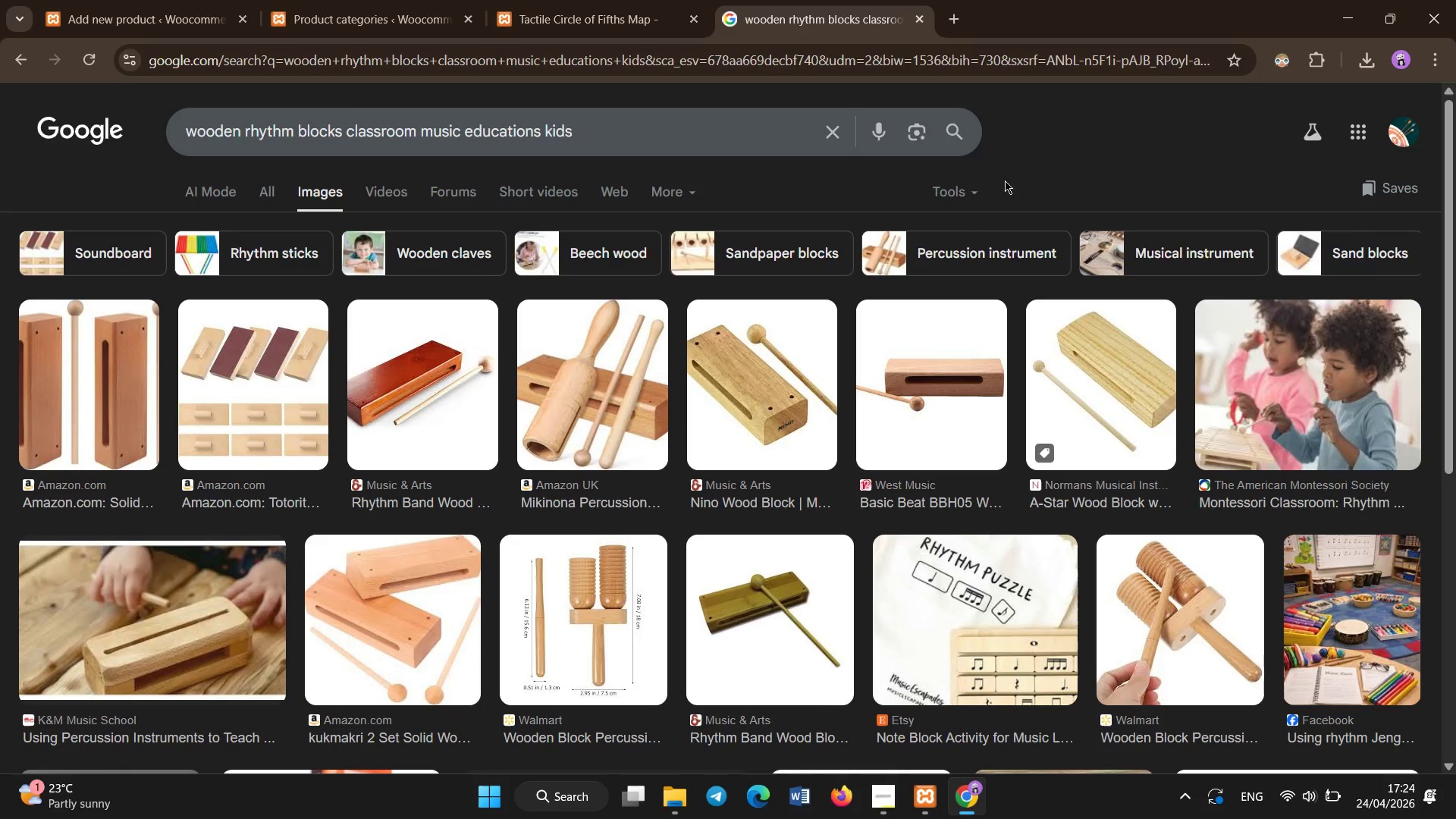 
left_click([616, 381])
 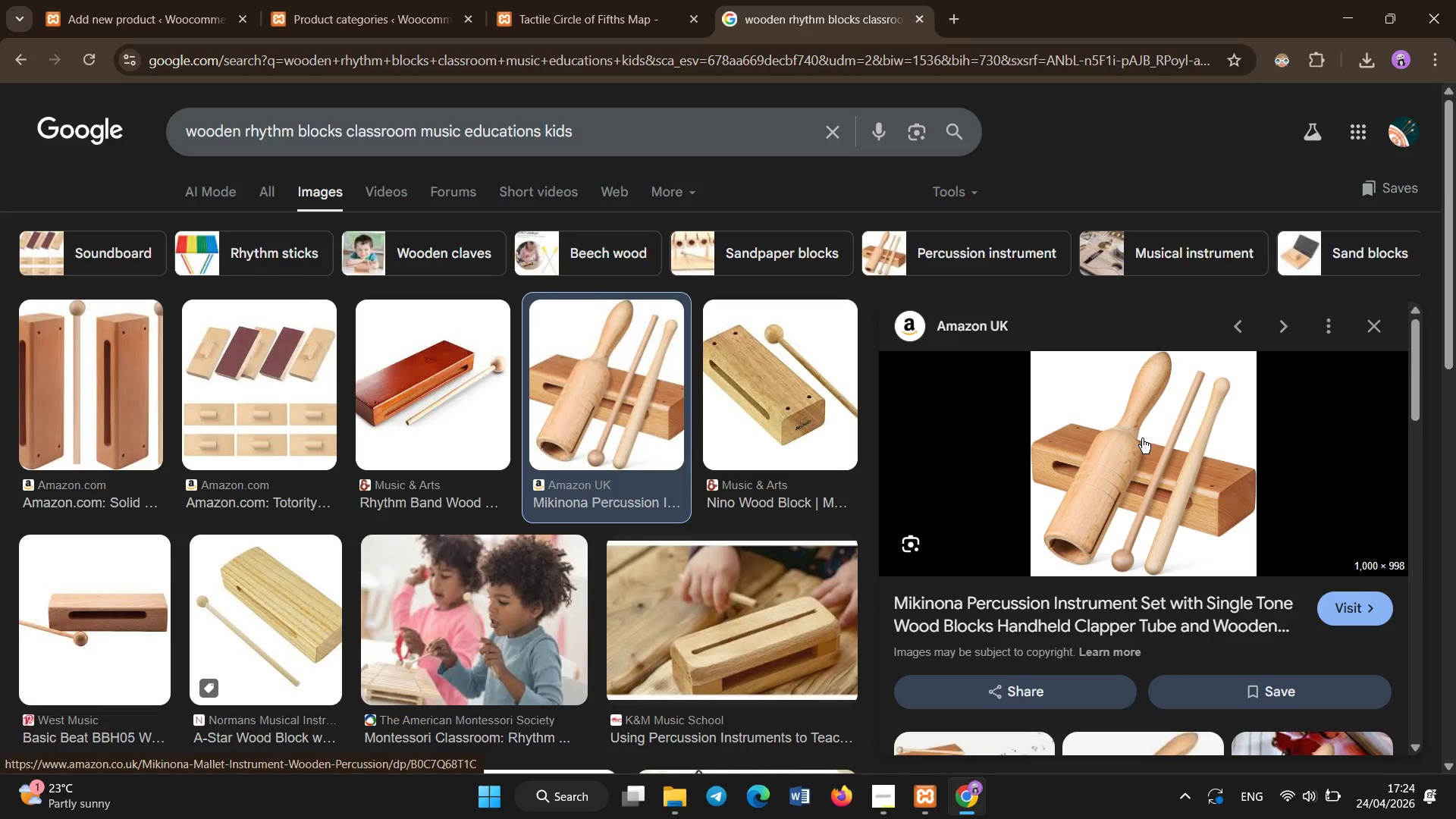 
scroll: coordinate [1142, 438], scroll_direction: down, amount: 1.0
 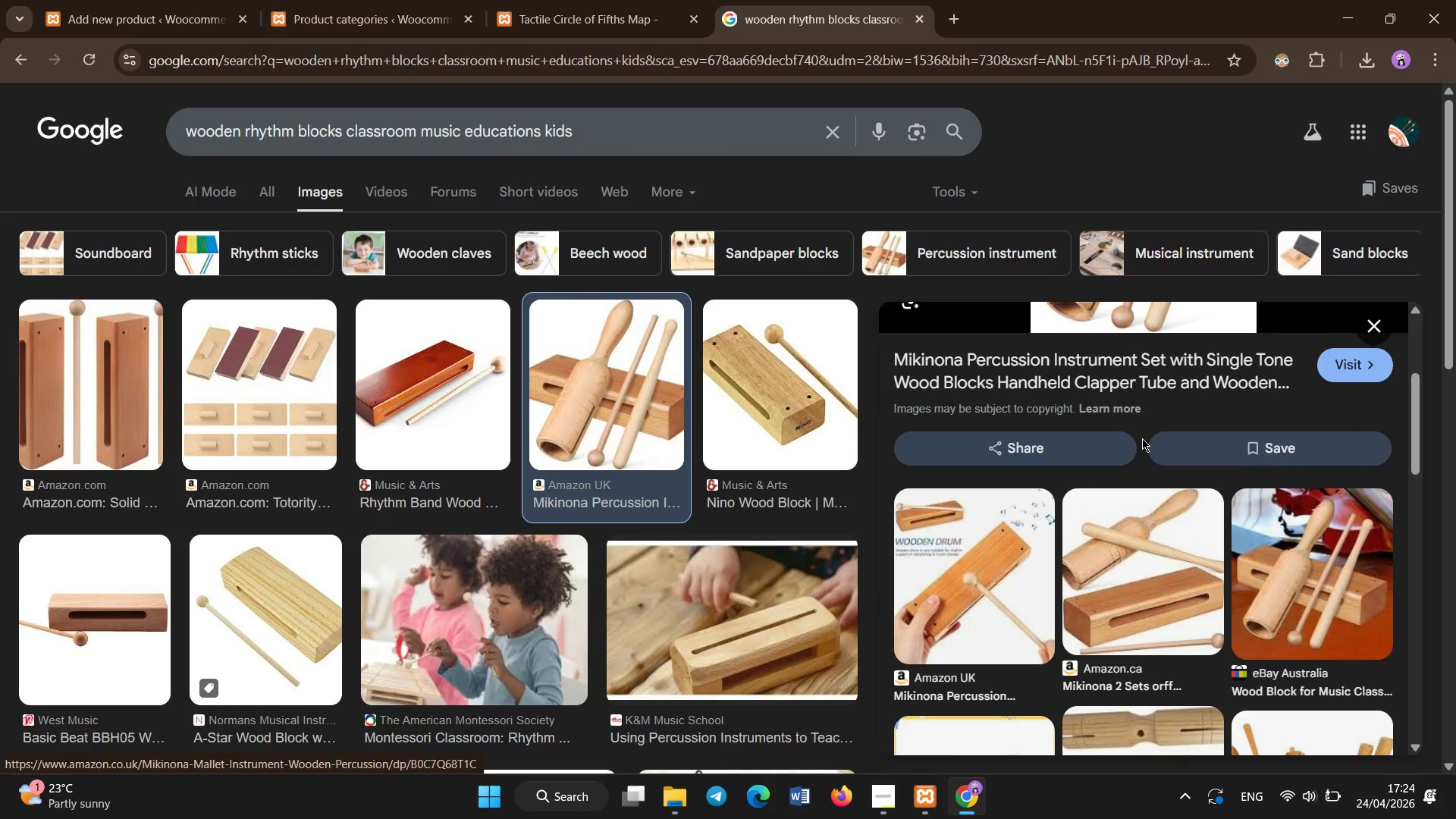 
scroll: coordinate [1142, 438], scroll_direction: up, amount: 1.0
 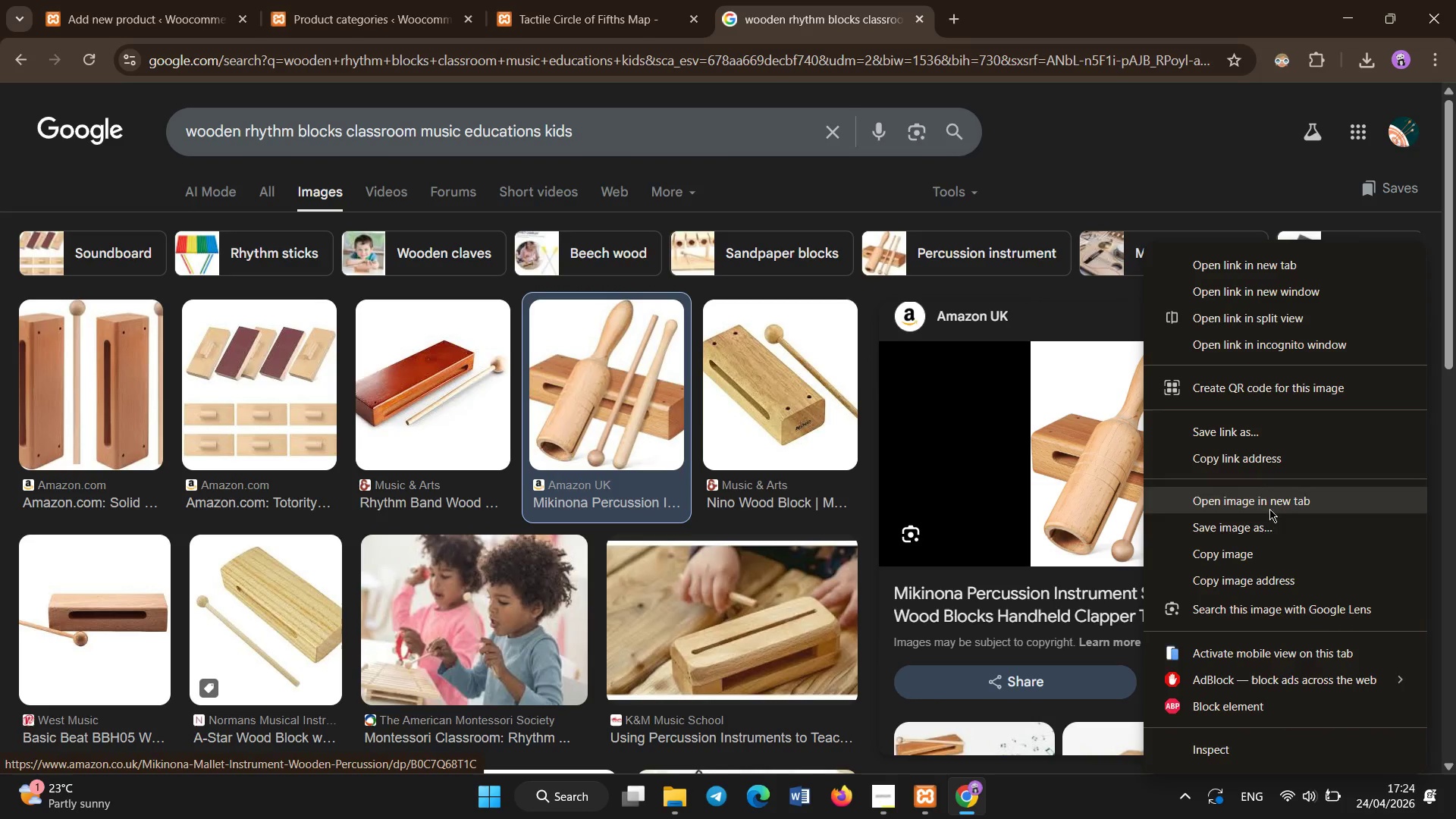 
left_click([1254, 532])
 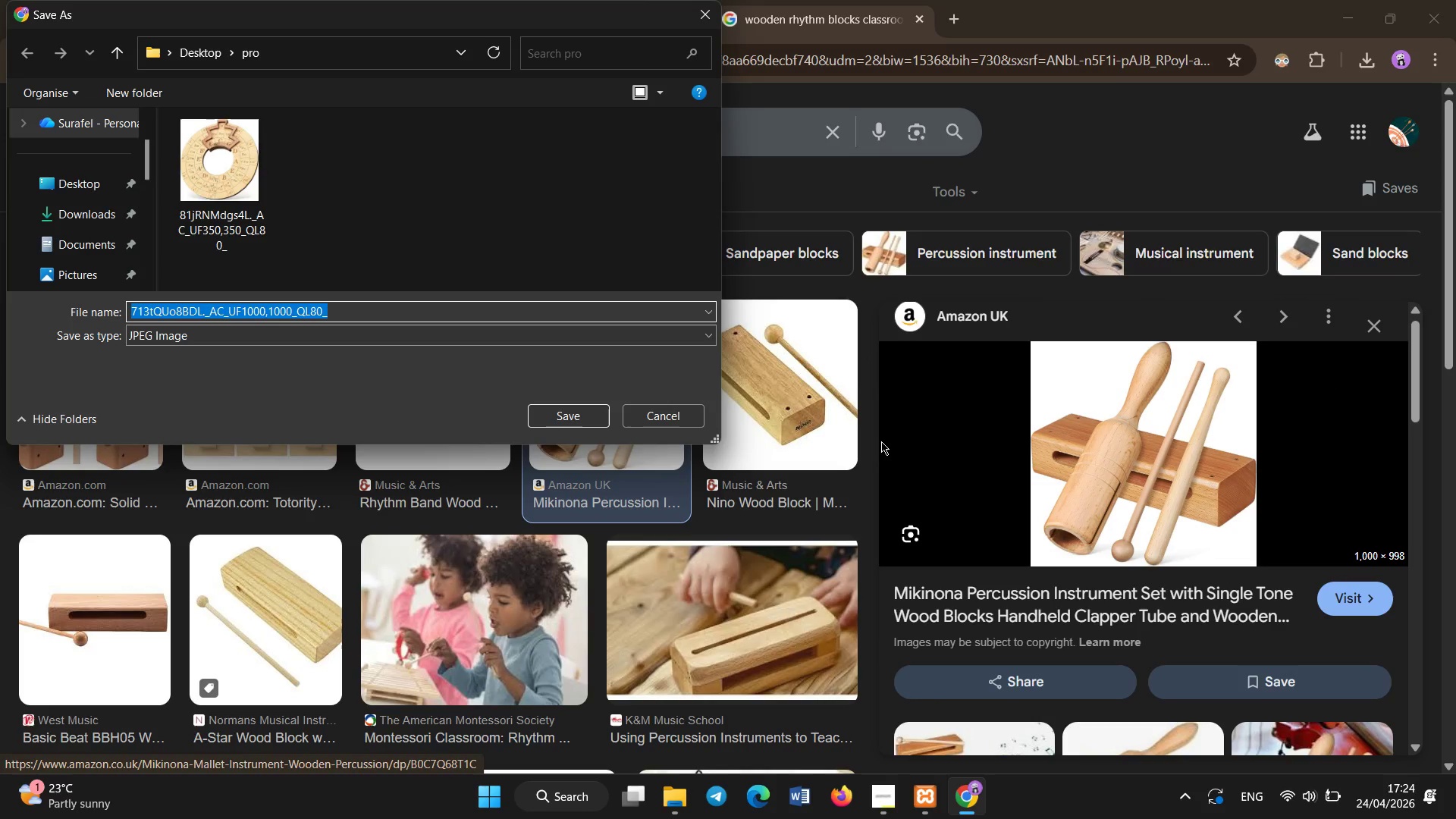 
left_click([569, 419])
 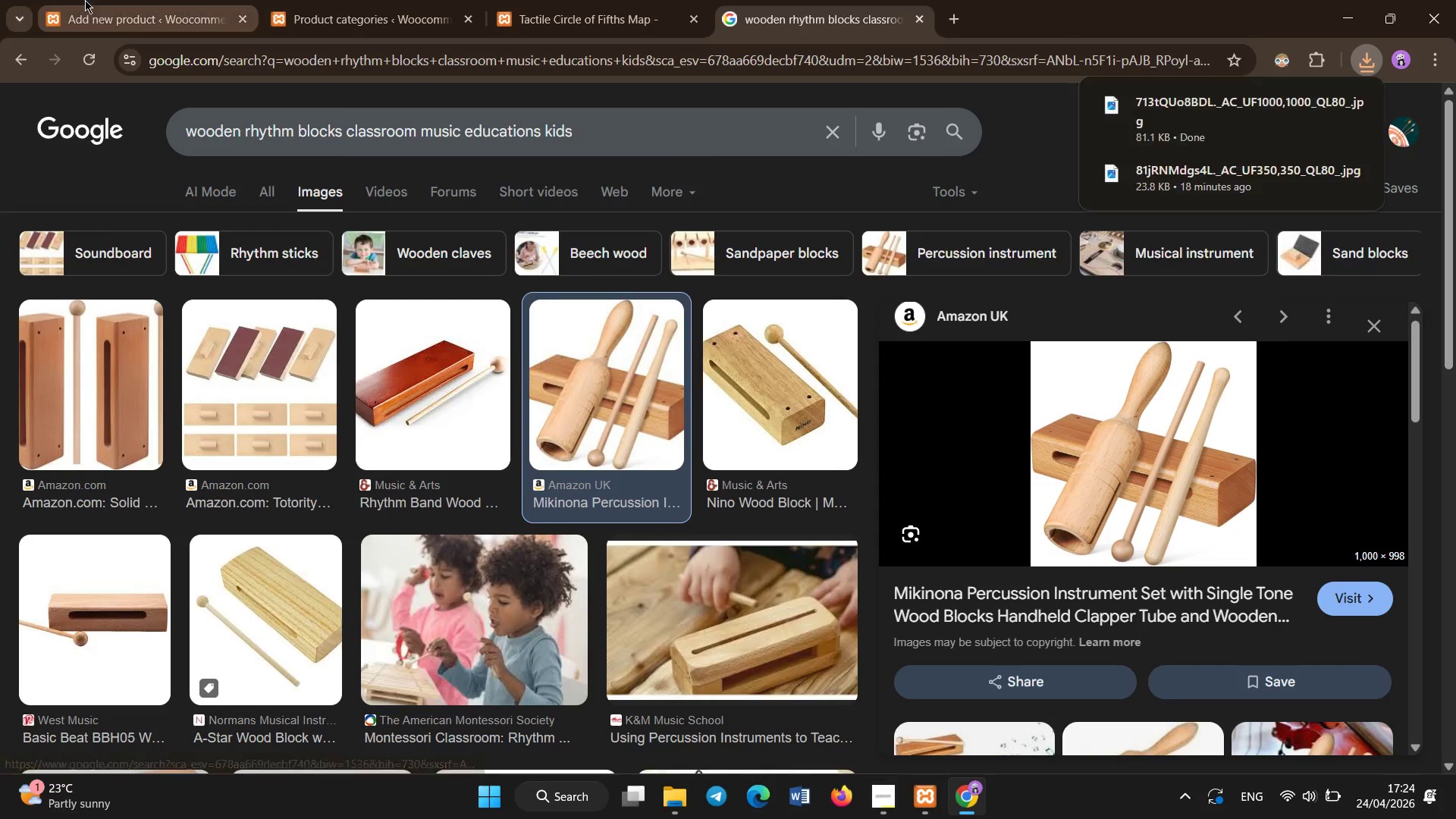 
left_click([93, 0])
 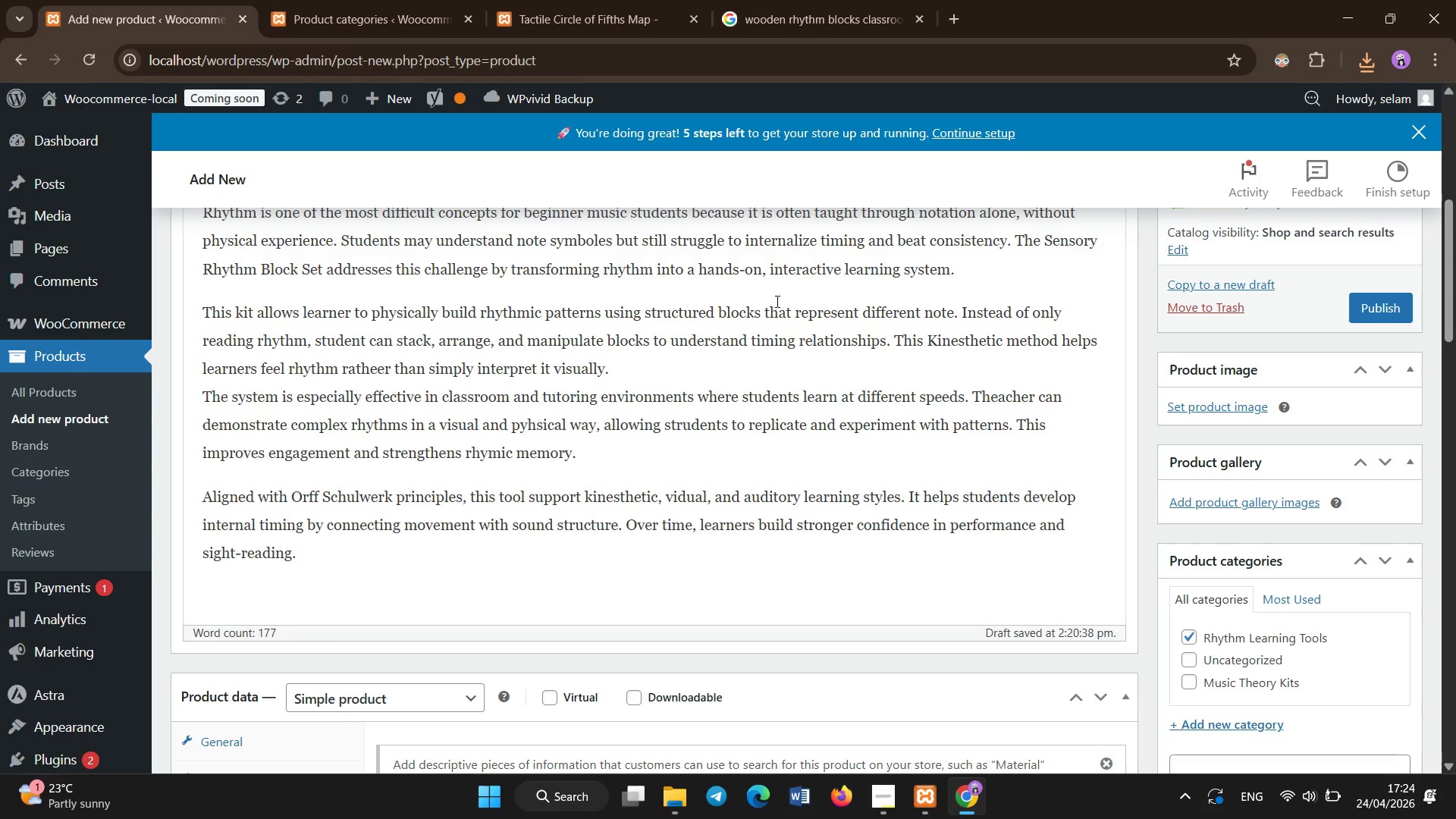 
scroll: coordinate [779, 303], scroll_direction: down, amount: 2.0
 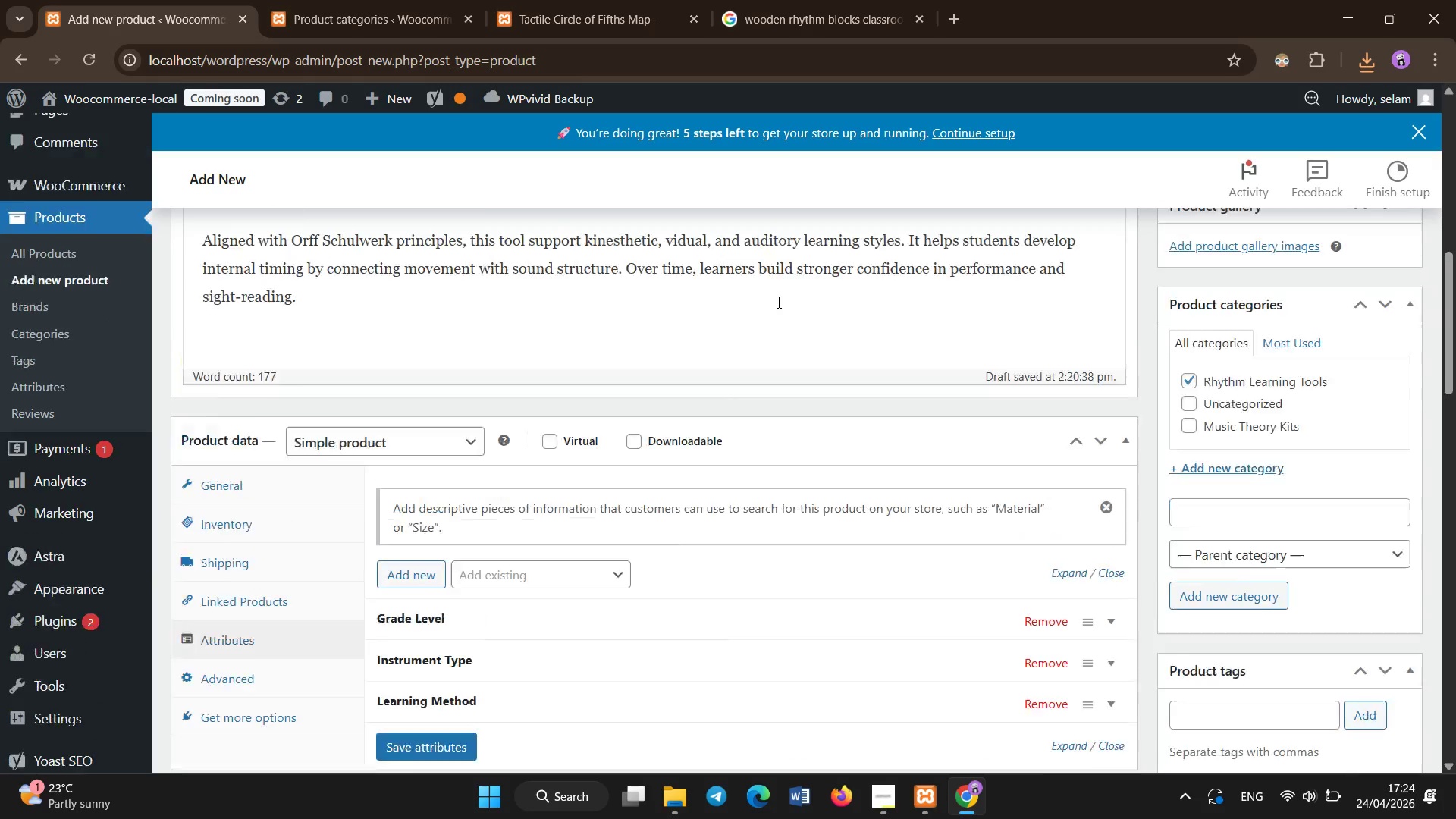 
scroll: coordinate [1080, 298], scroll_direction: up, amount: 9.0
 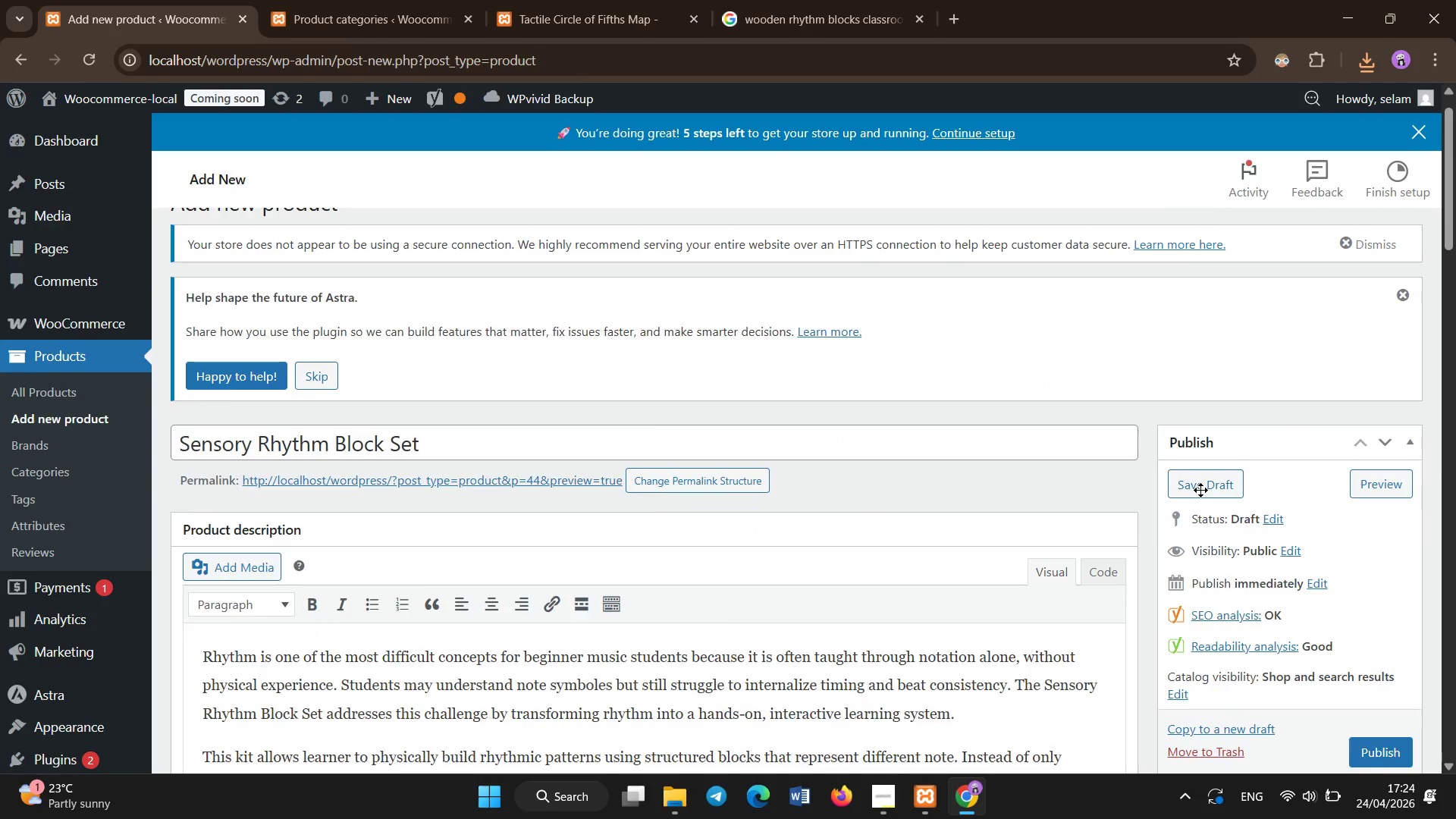 
scroll: coordinate [1200, 490], scroll_direction: down, amount: 2.0
 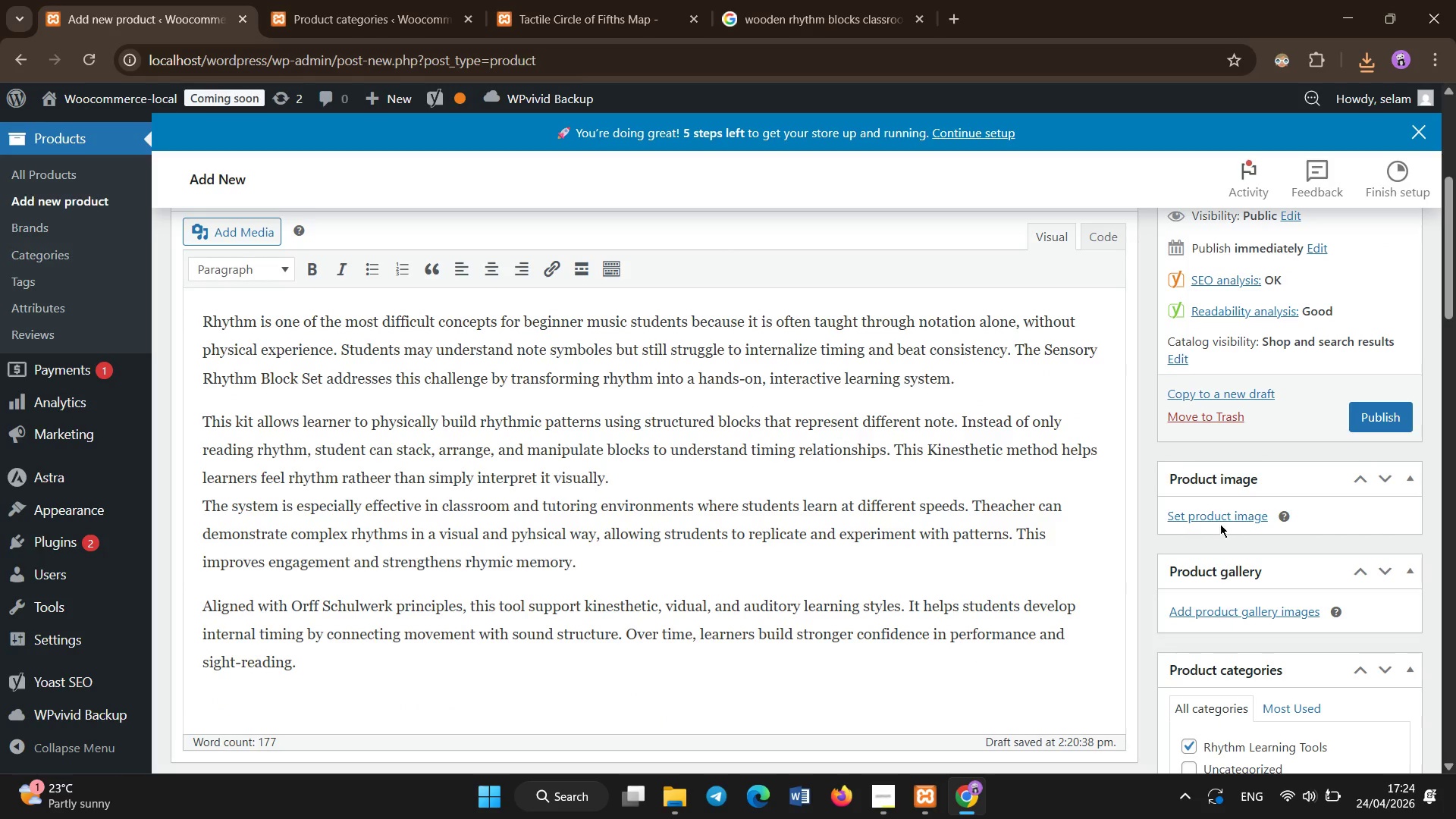 
left_click([1216, 514])
 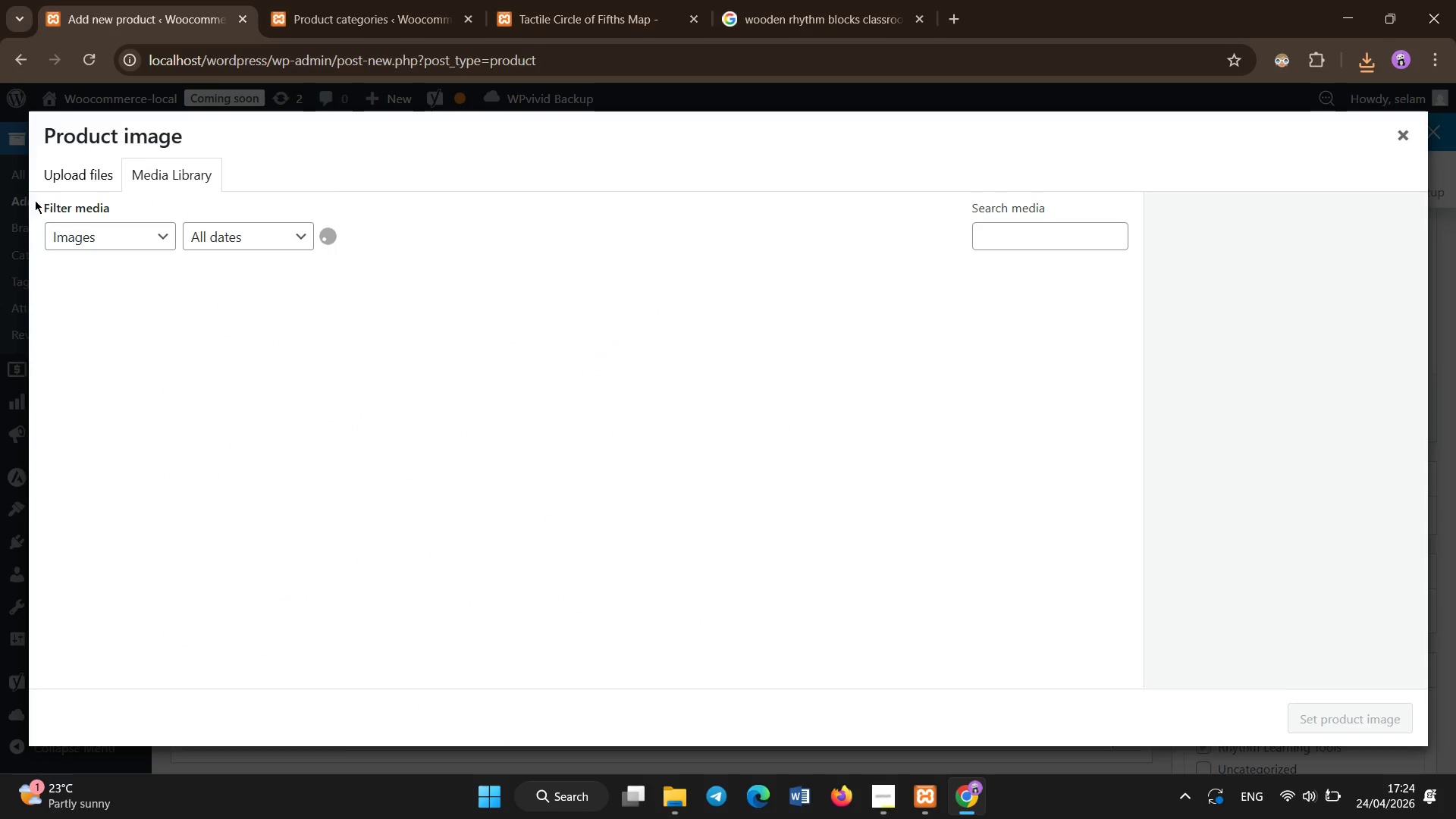 
left_click([55, 183])
 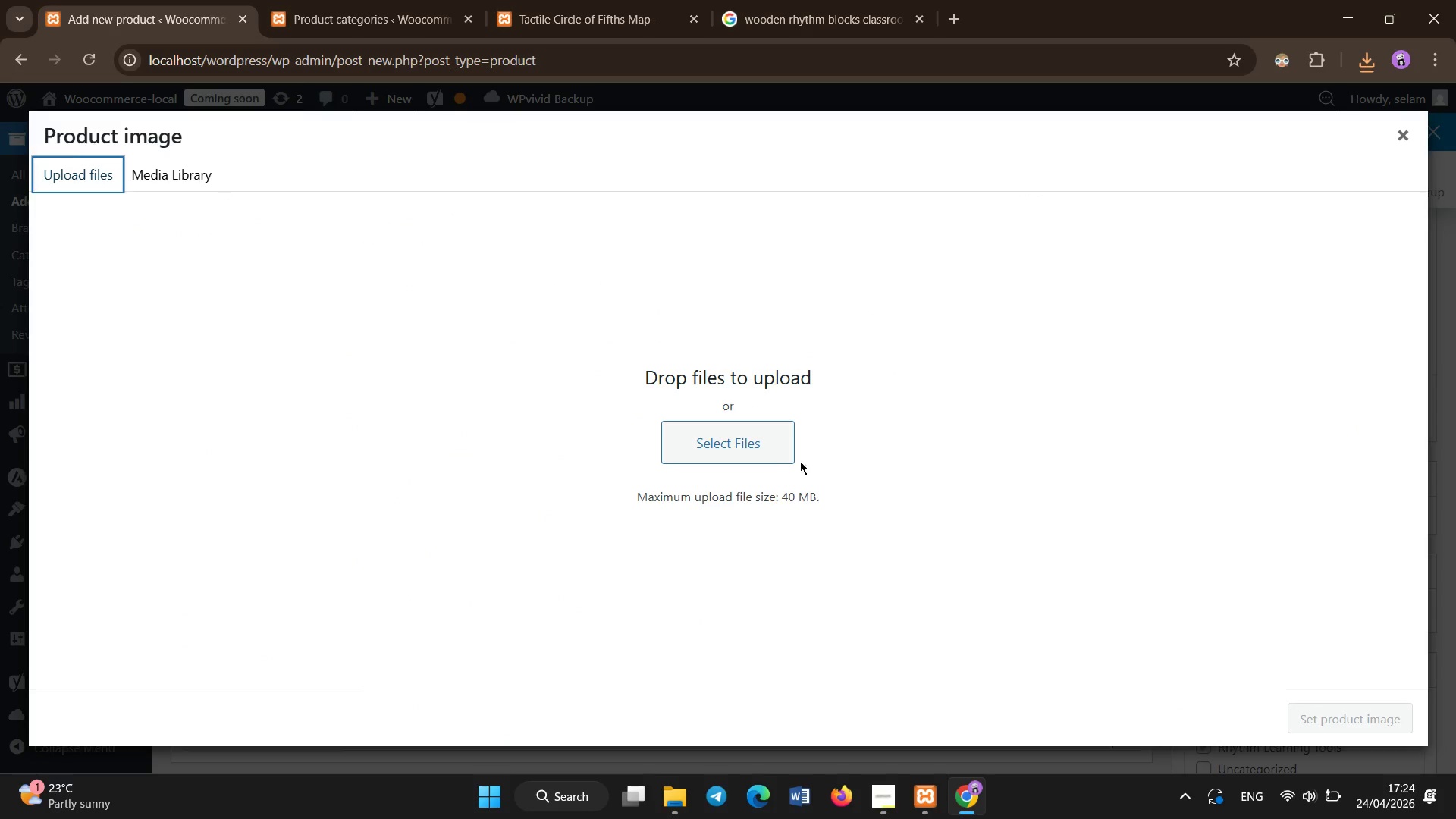 
mouse_move([759, 443])
 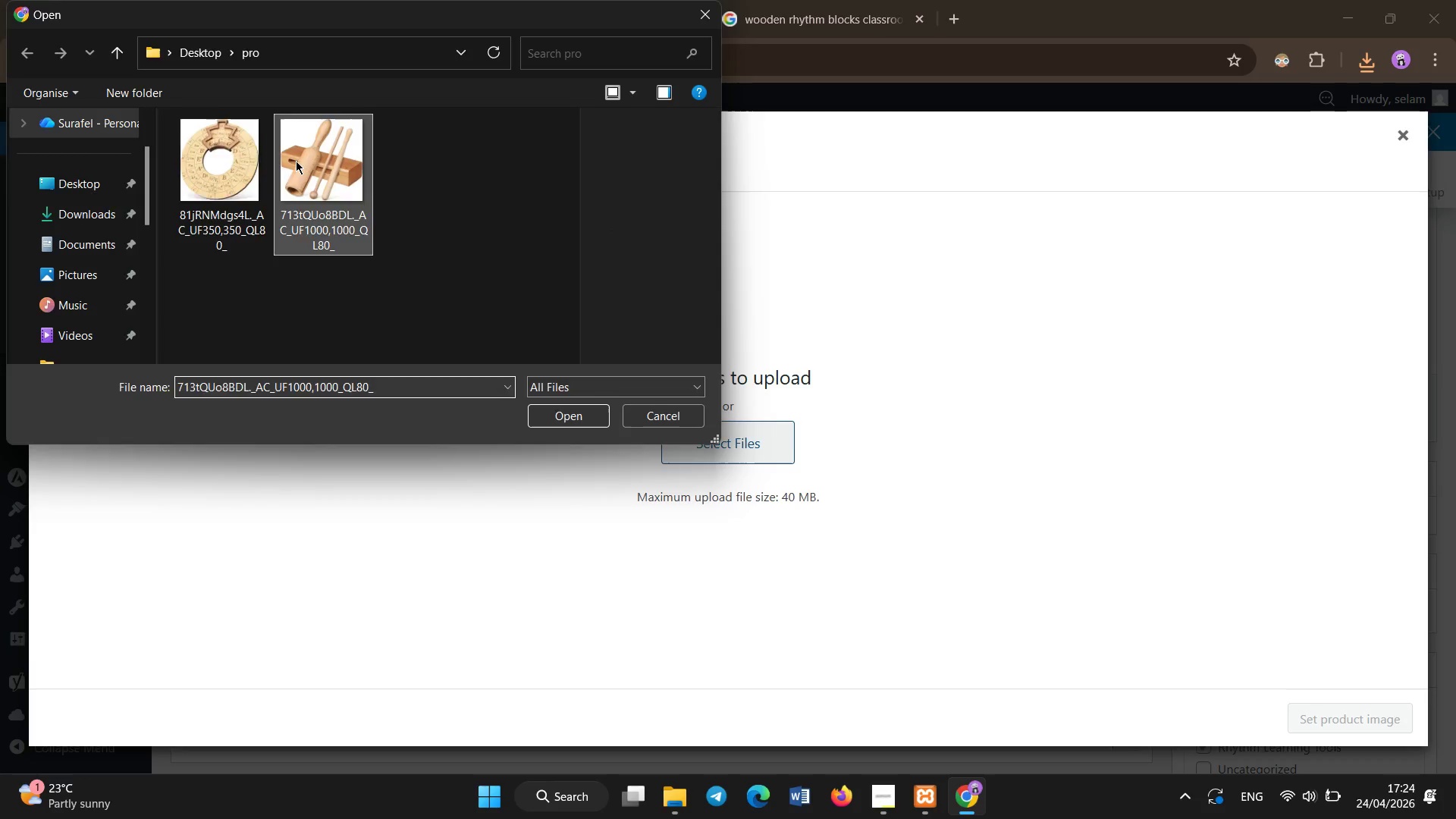 
double_click([296, 161])
 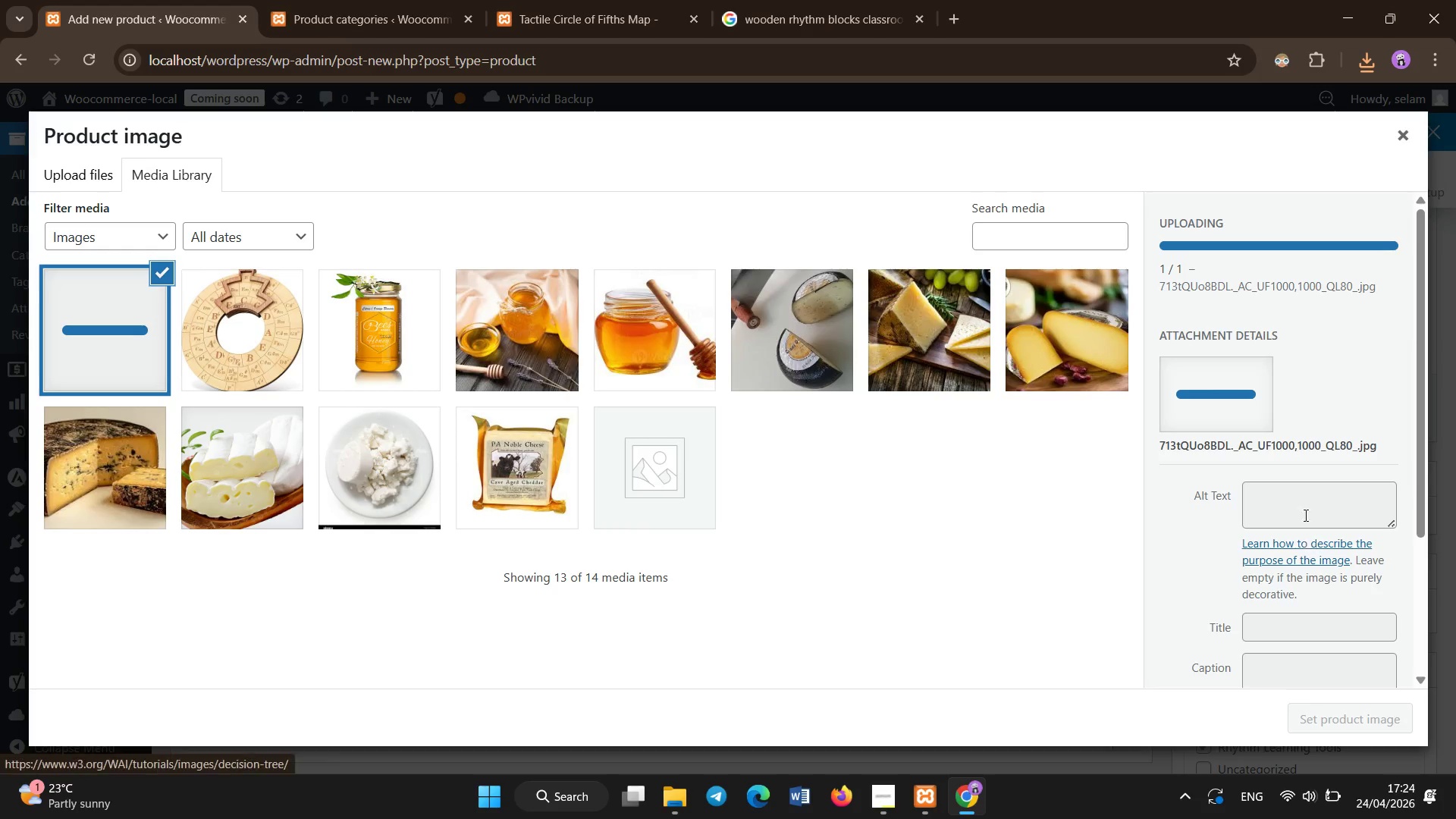 
left_click([1309, 488])
 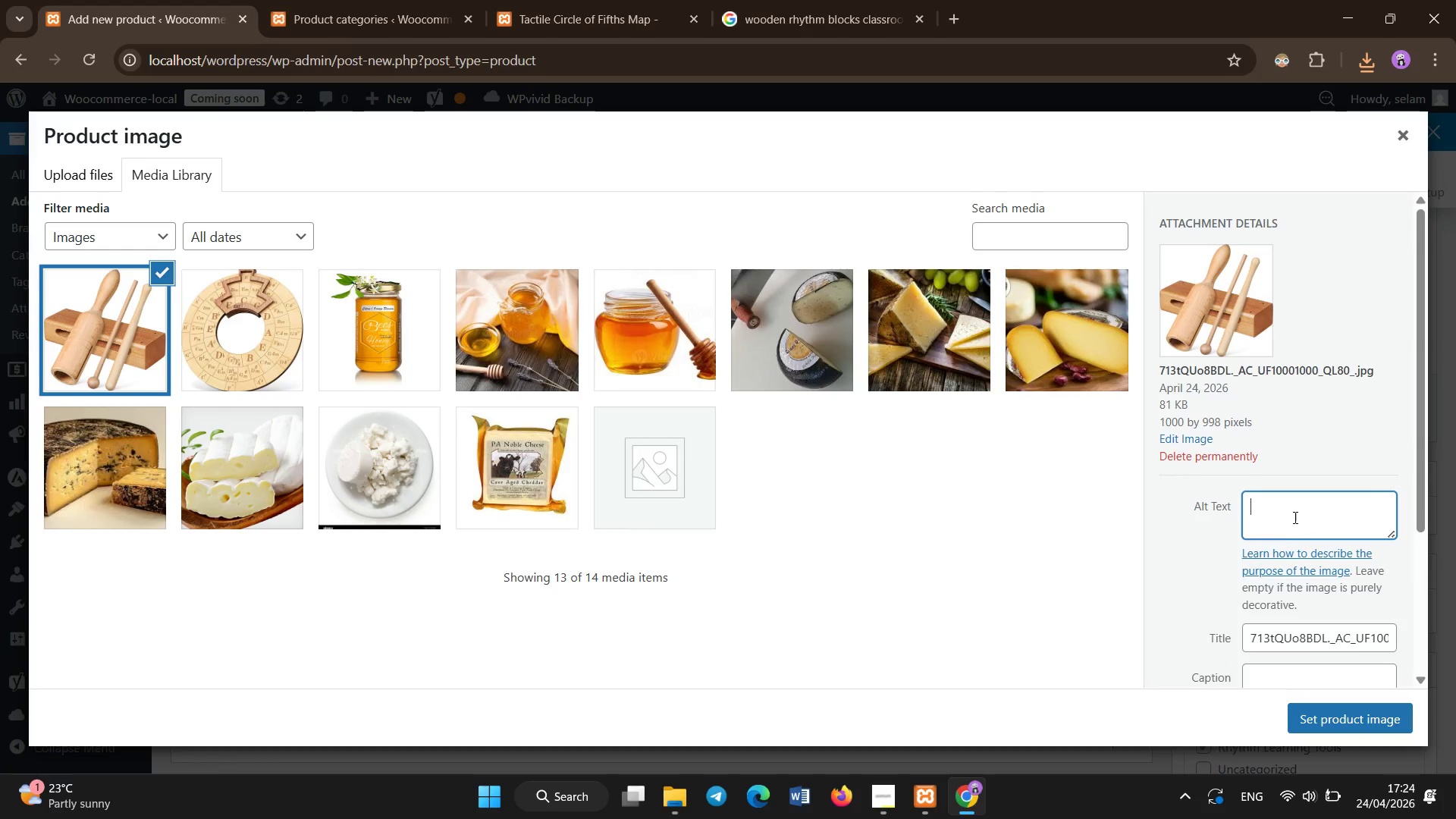 
type(Wooden rhythm blok)
key(Backspace)
type(cks arranged for hands-on music timing education)
 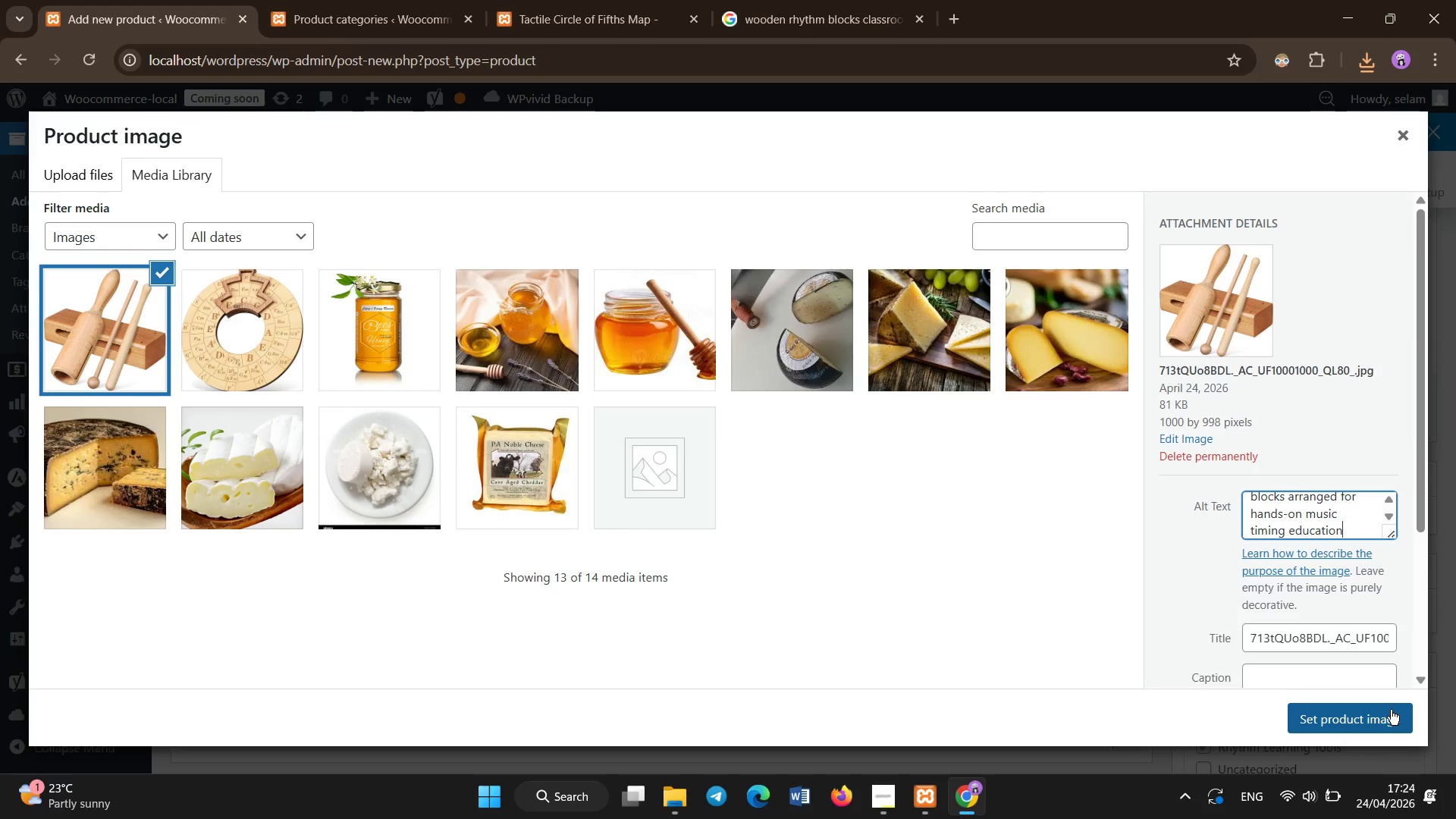 
left_click([1388, 712])
 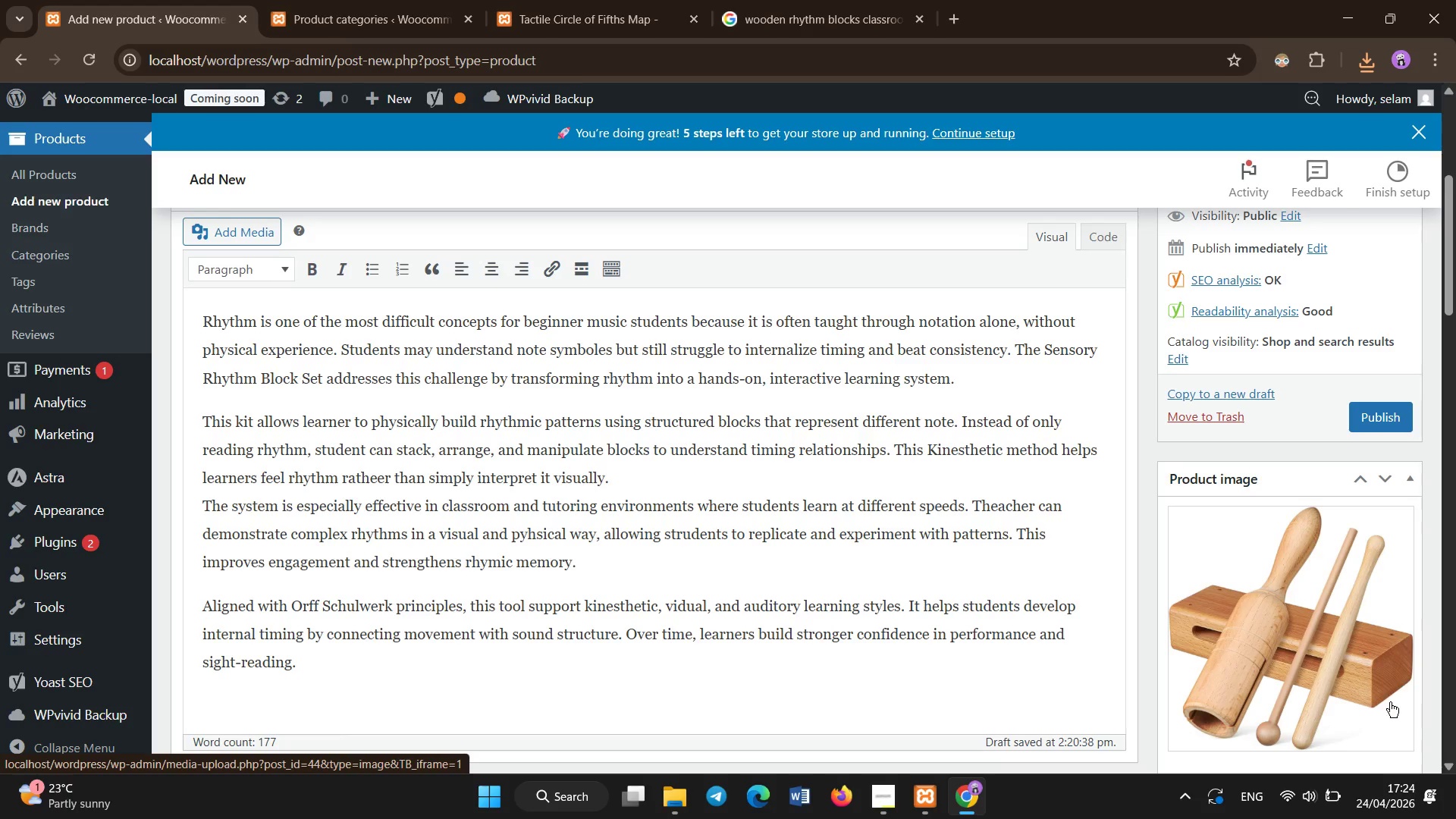 
scroll: coordinate [1392, 685], scroll_direction: down, amount: 6.0
 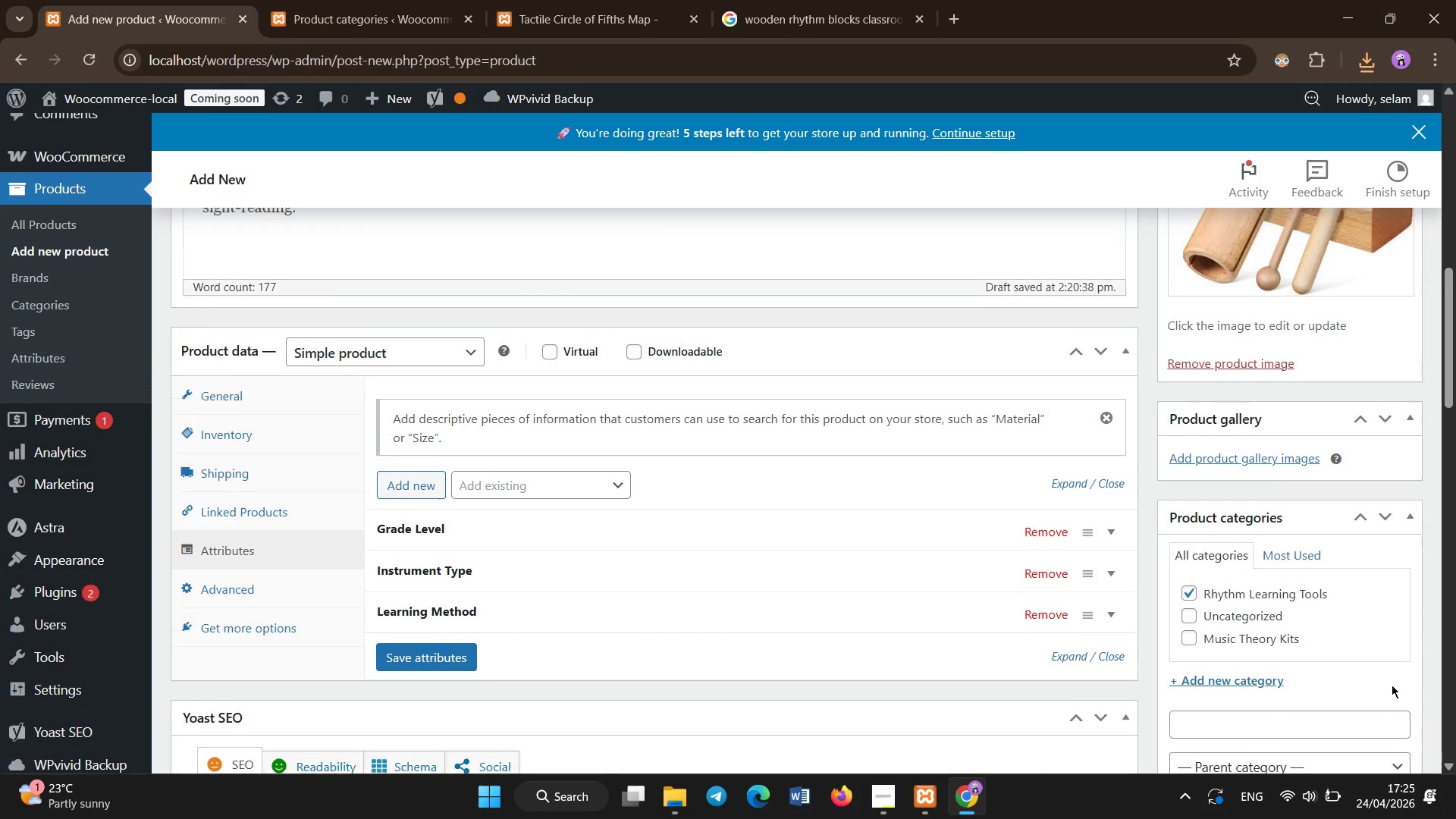 
scroll: coordinate [1392, 692], scroll_direction: up, amount: 7.0
 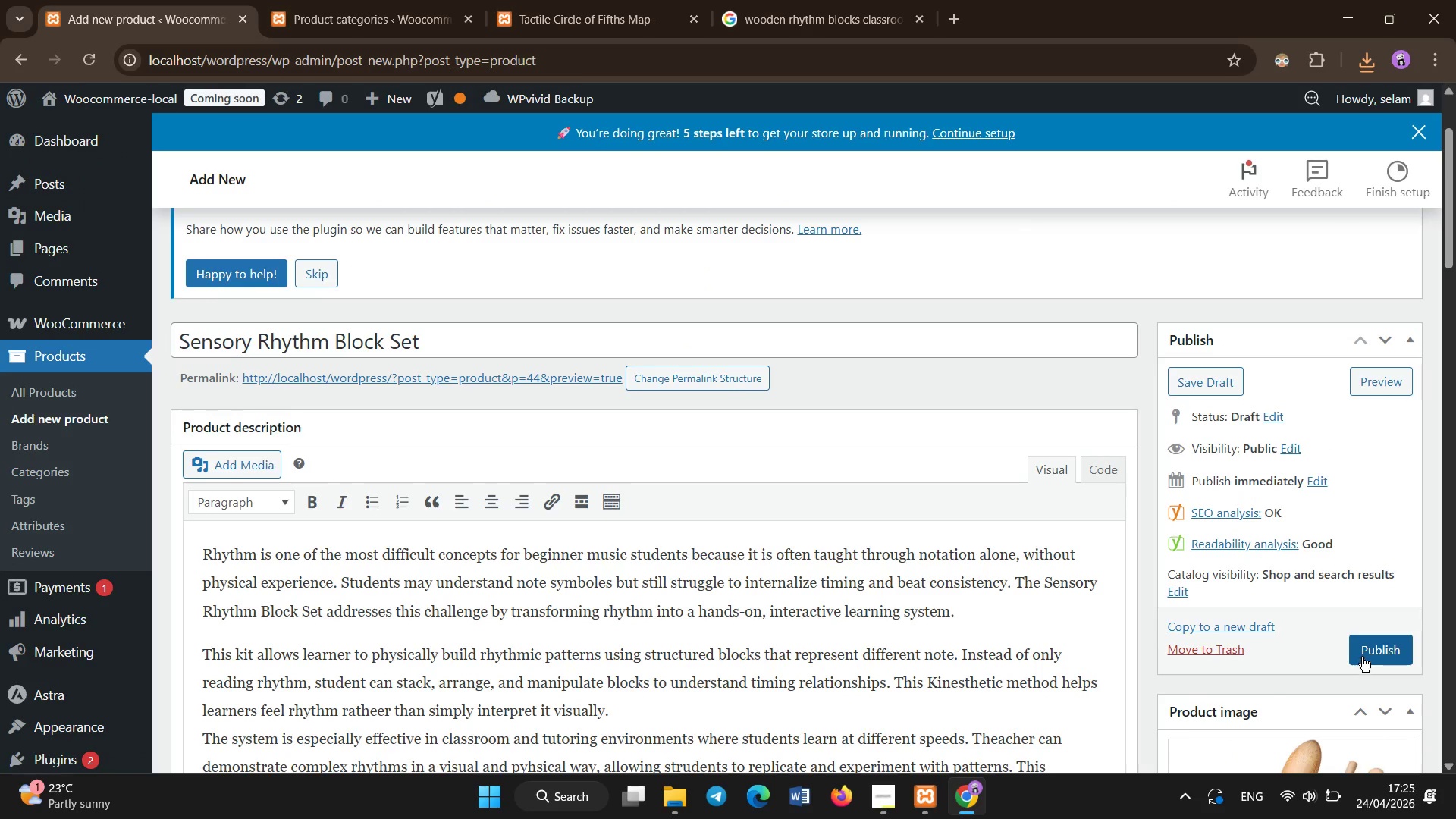 
left_click([1362, 655])
 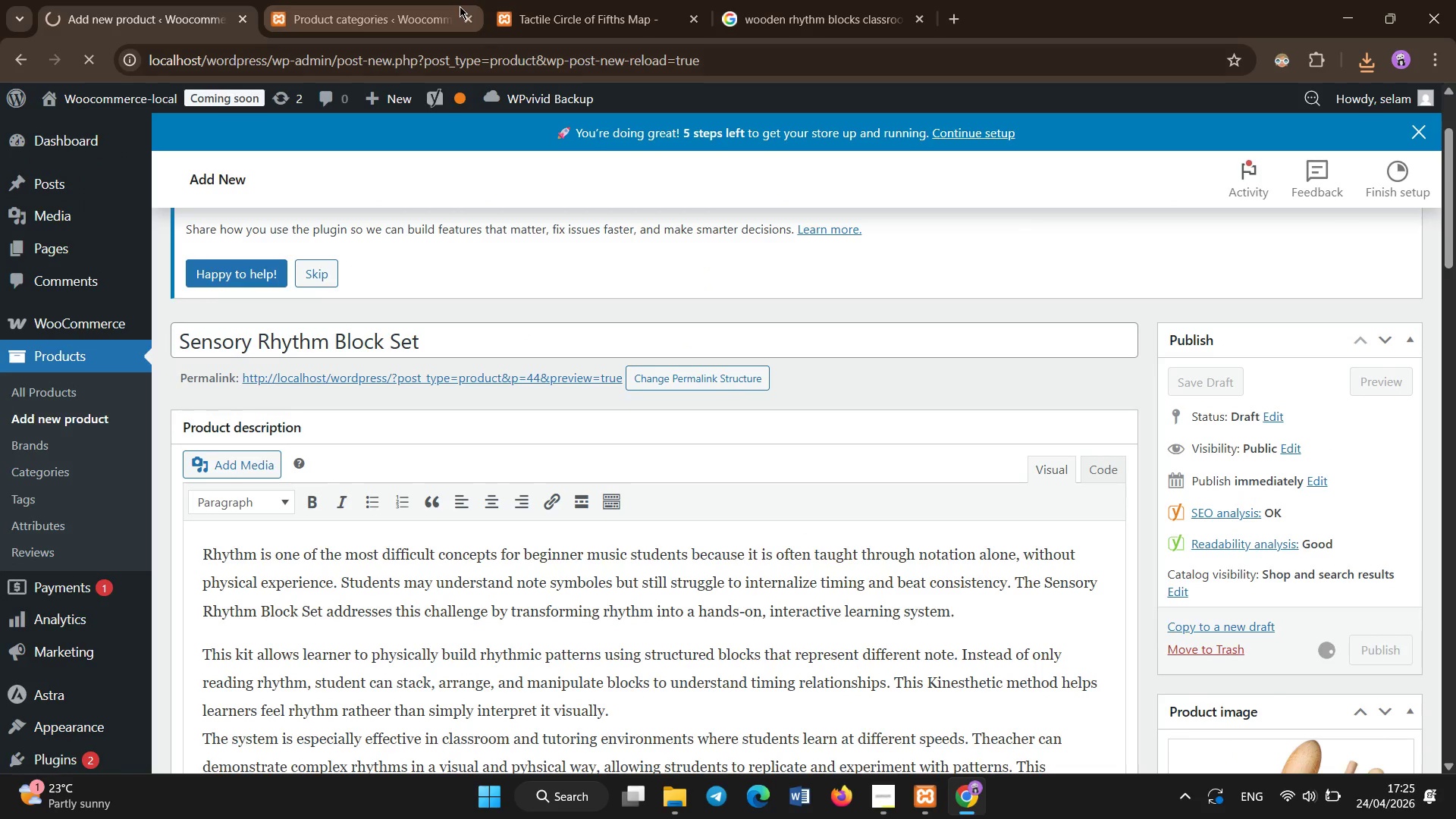 
wait(6.38)
 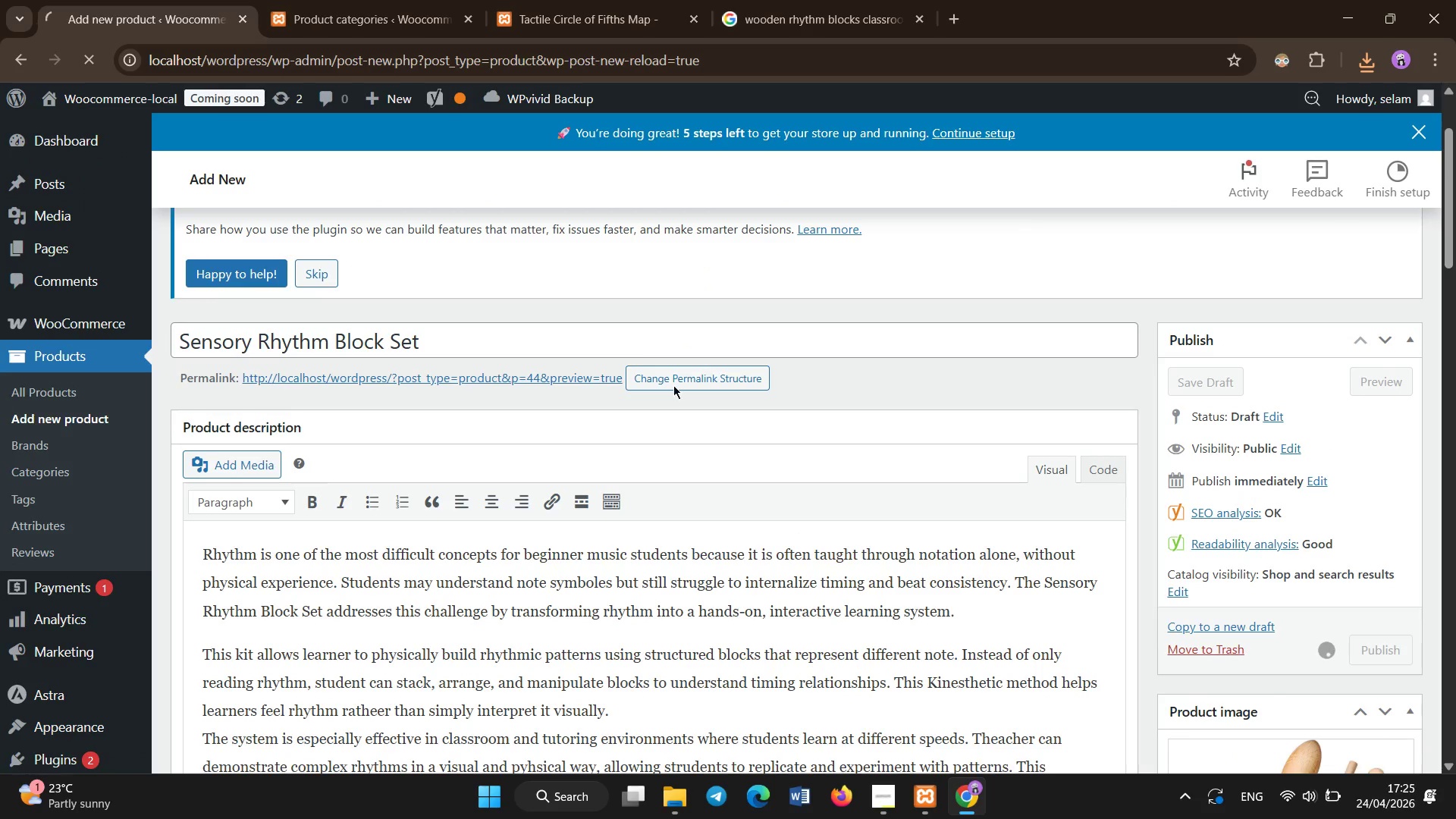 
scroll: coordinate [470, 425], scroll_direction: up, amount: 5.0
 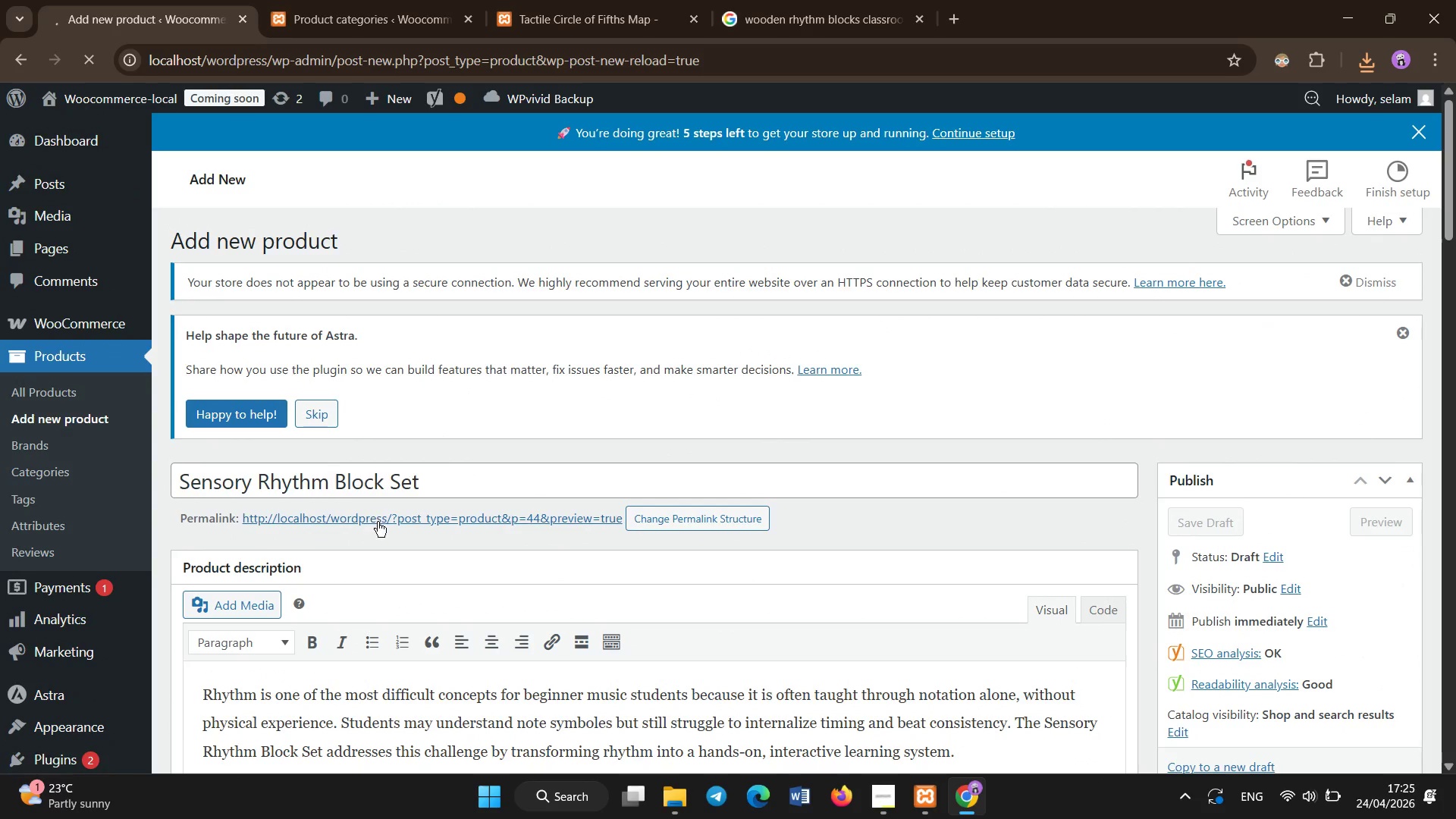 
scroll: coordinate [383, 513], scroll_direction: down, amount: 2.0
 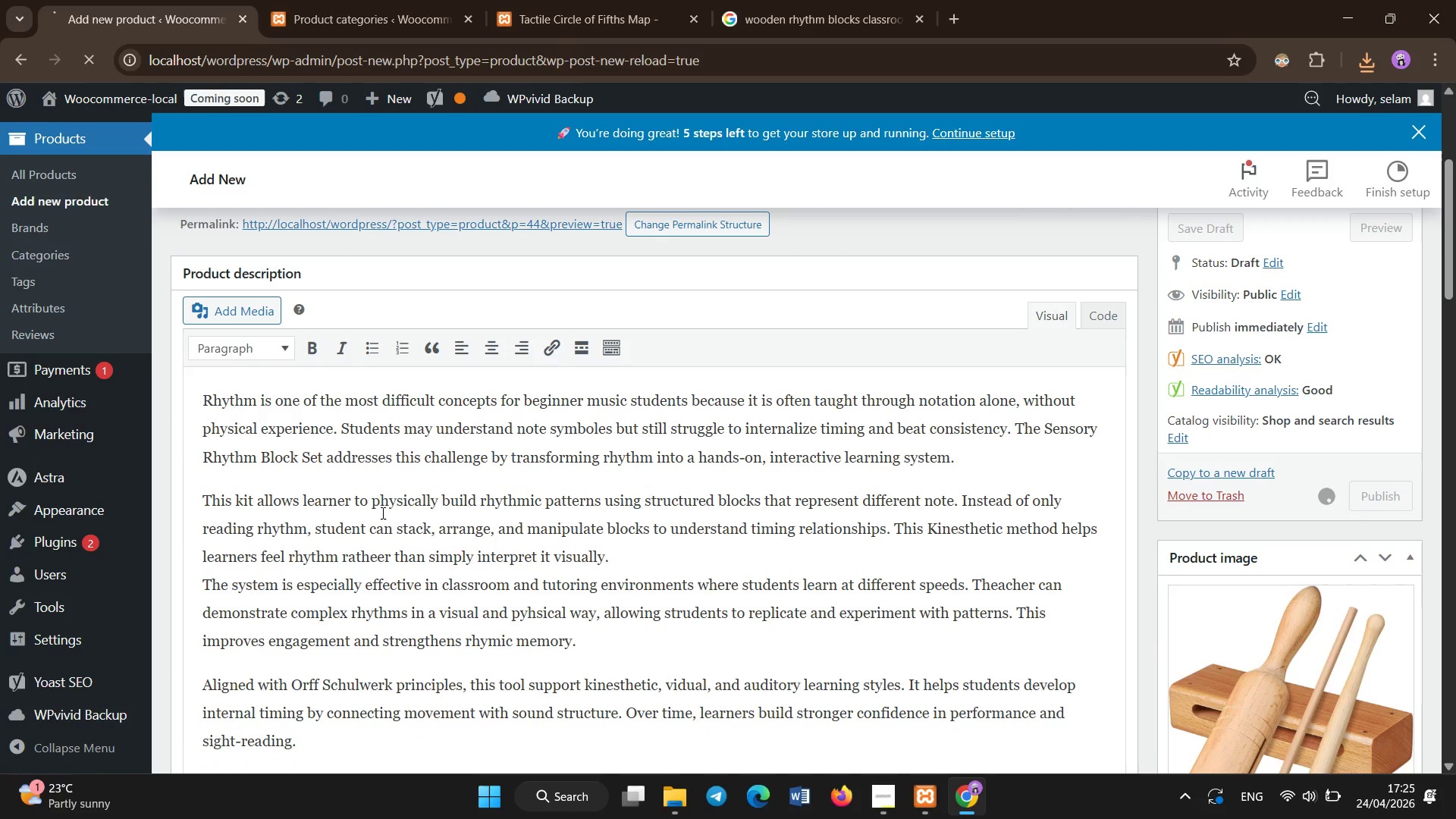 
scroll: coordinate [391, 477], scroll_direction: up, amount: 3.0
 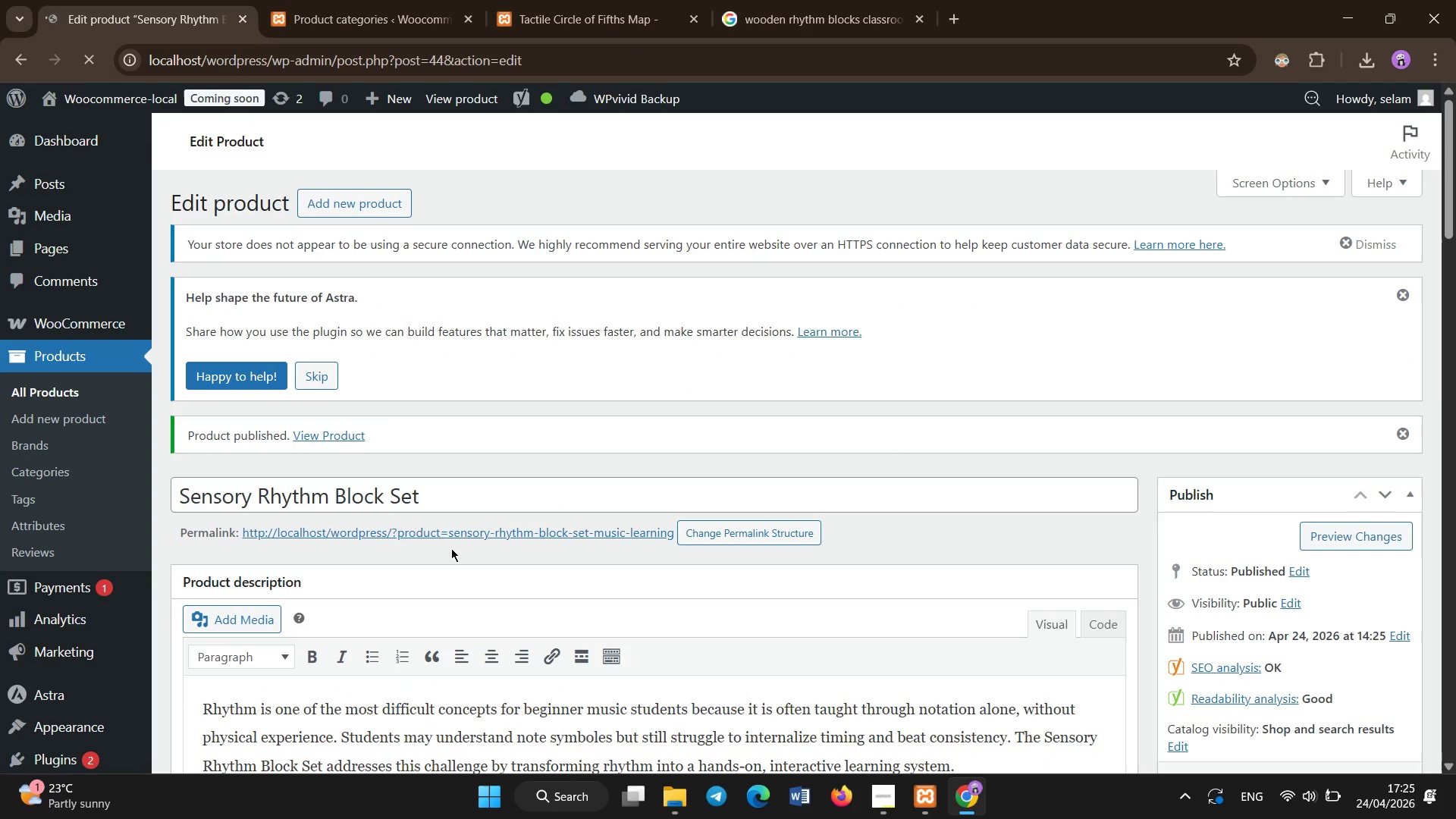 
left_click([362, 203])
 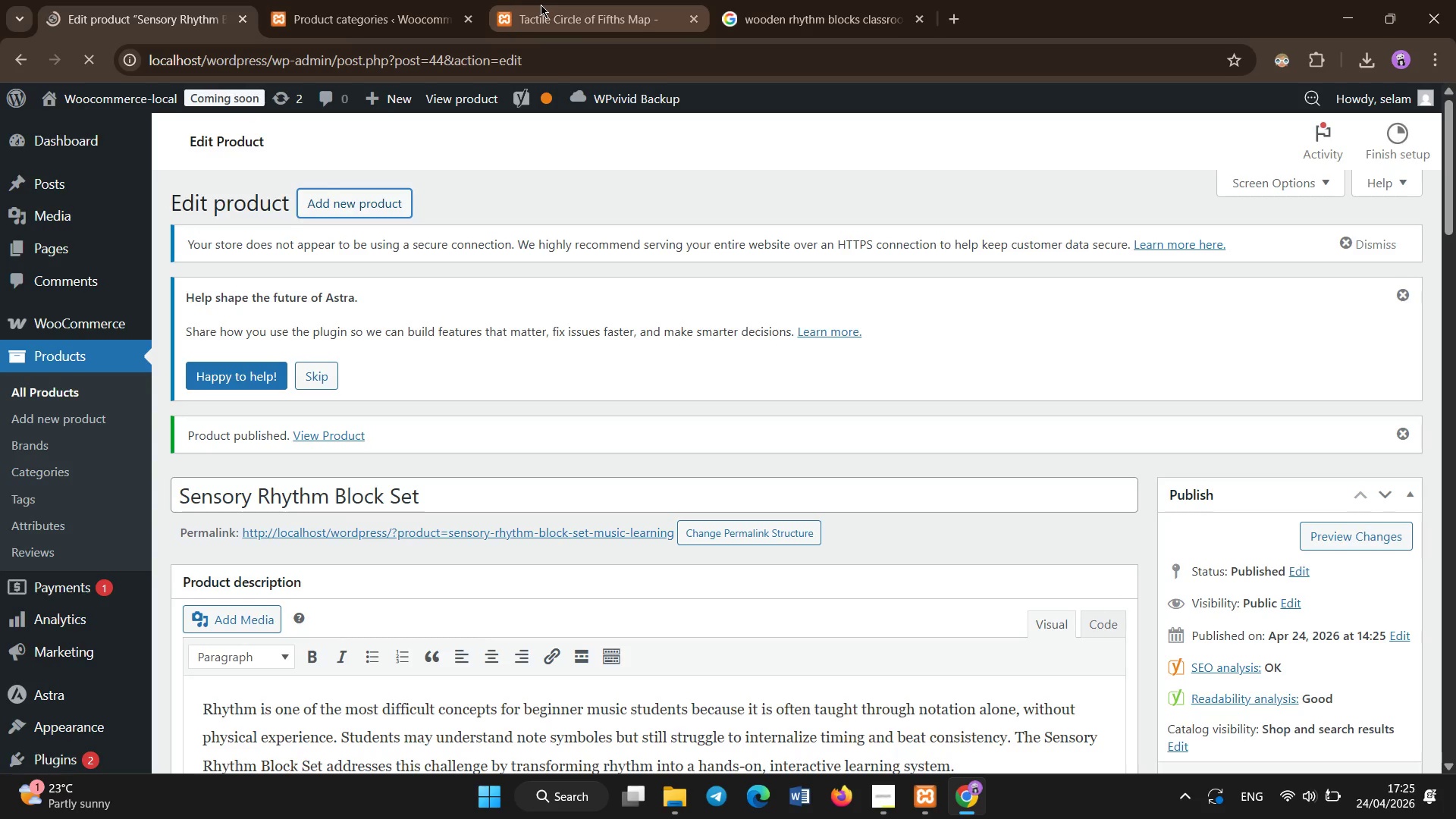 
left_click([541, 5])
 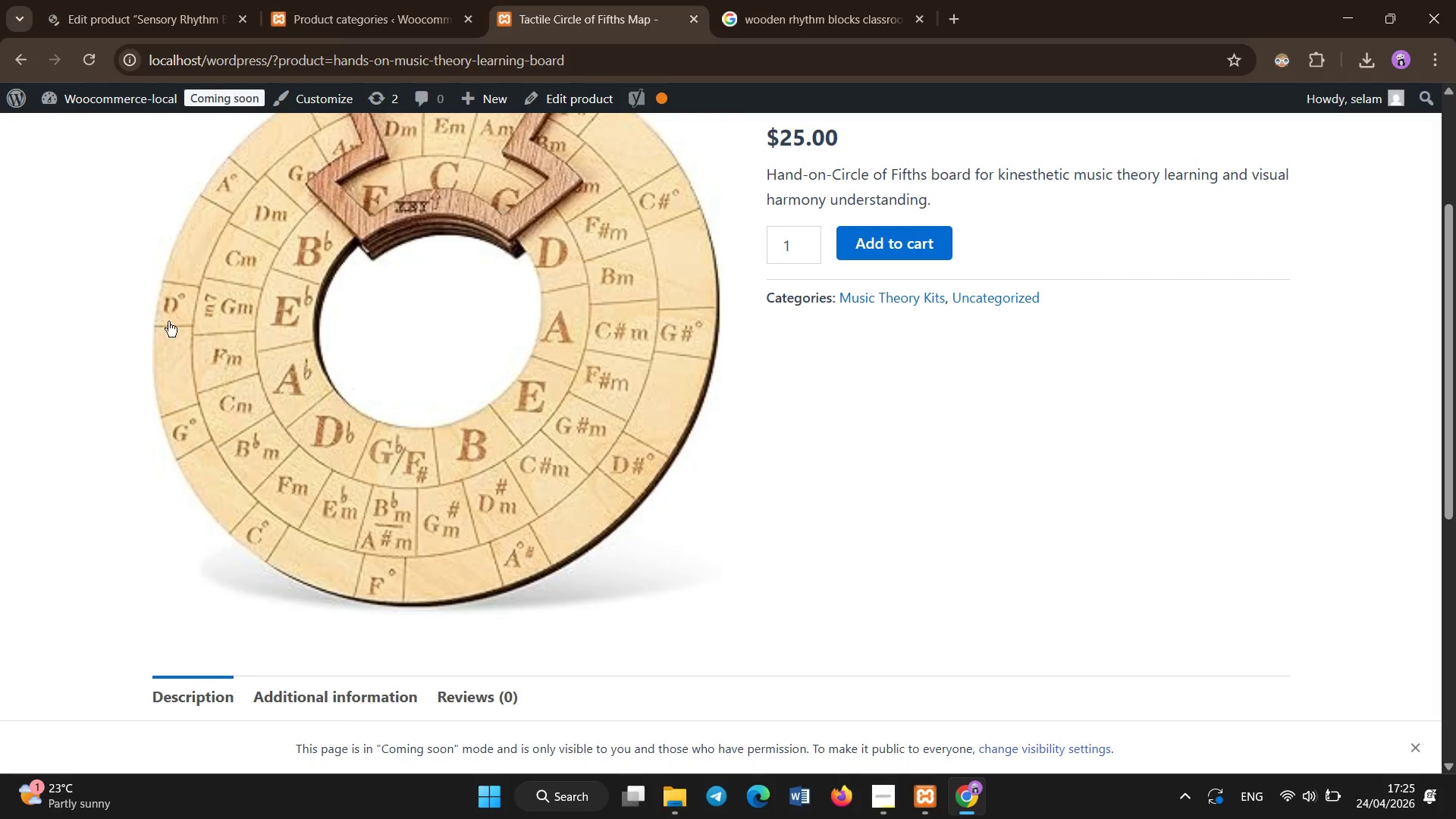 
scroll: coordinate [206, 331], scroll_direction: up, amount: 6.0
 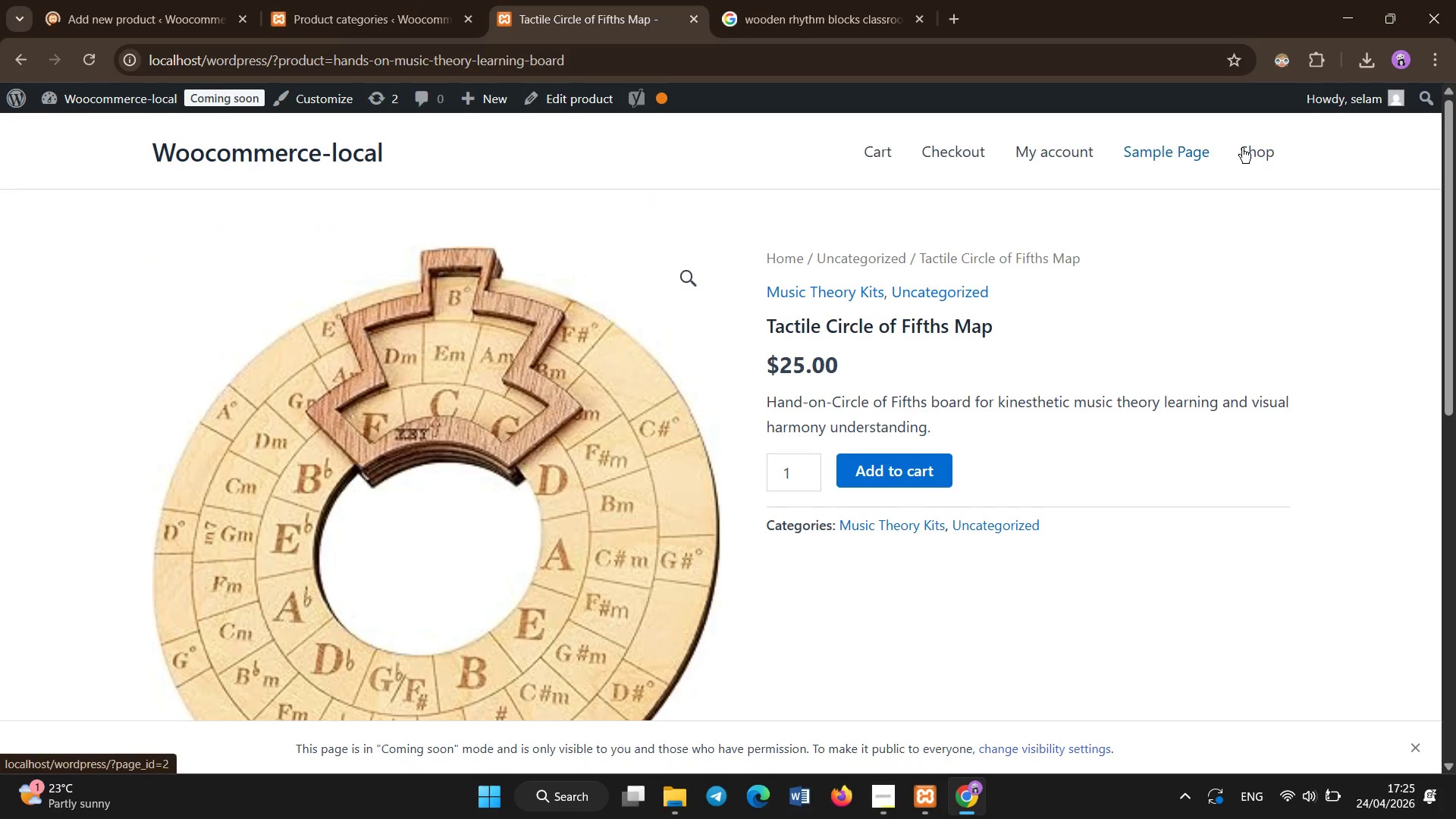 
left_click([1260, 161])
 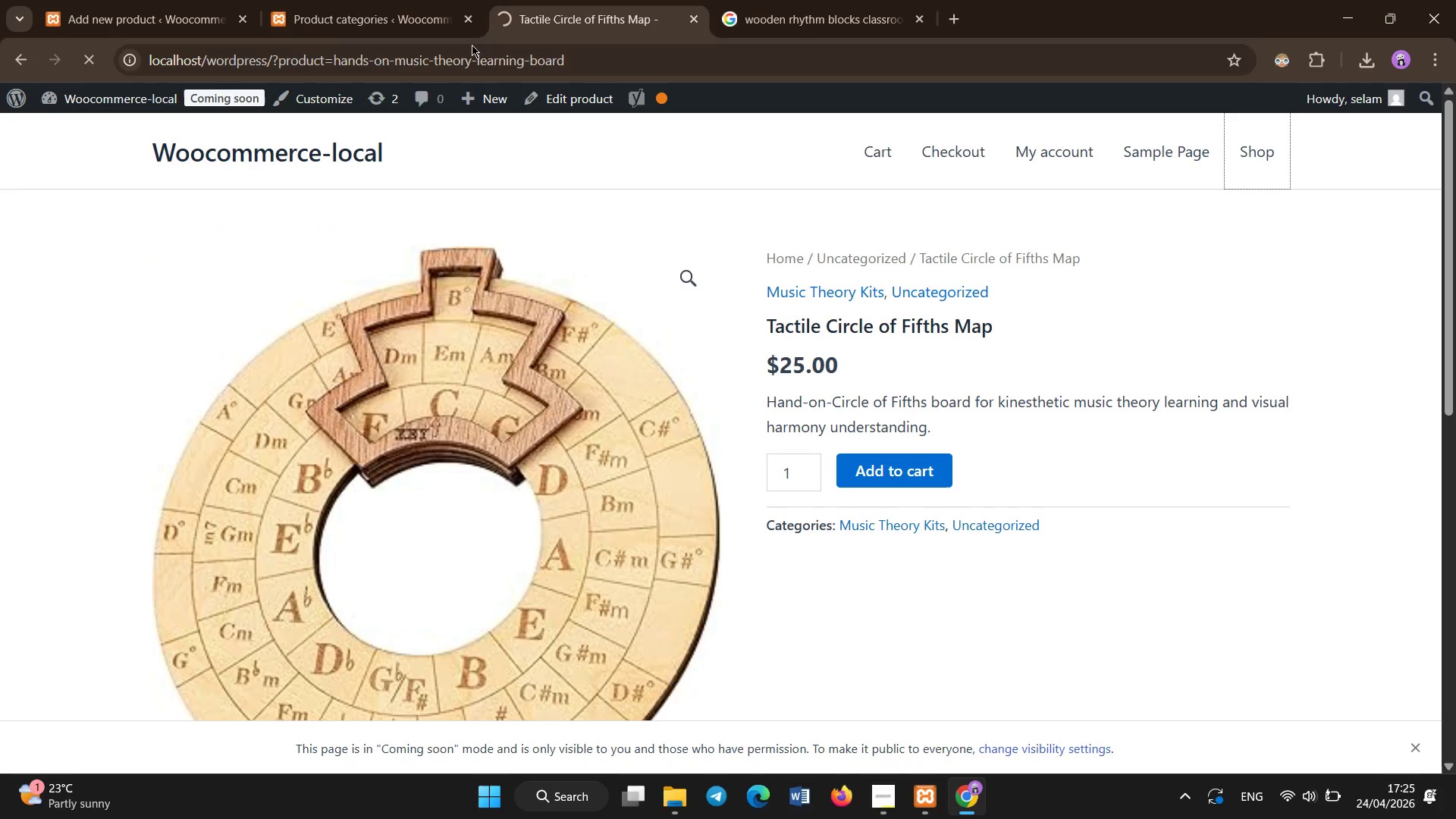 
left_click([312, 0])
 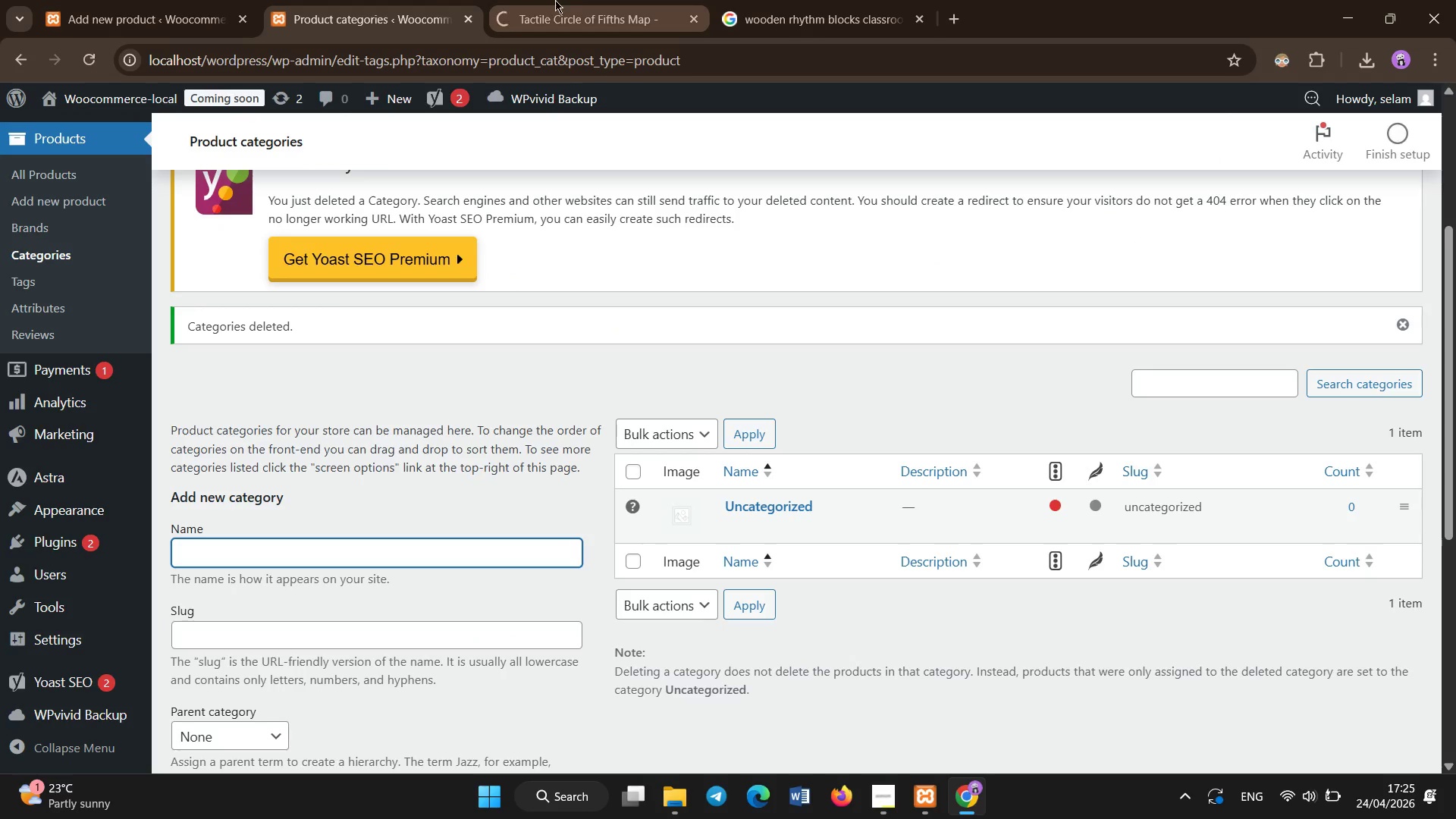 
left_click([574, 0])
 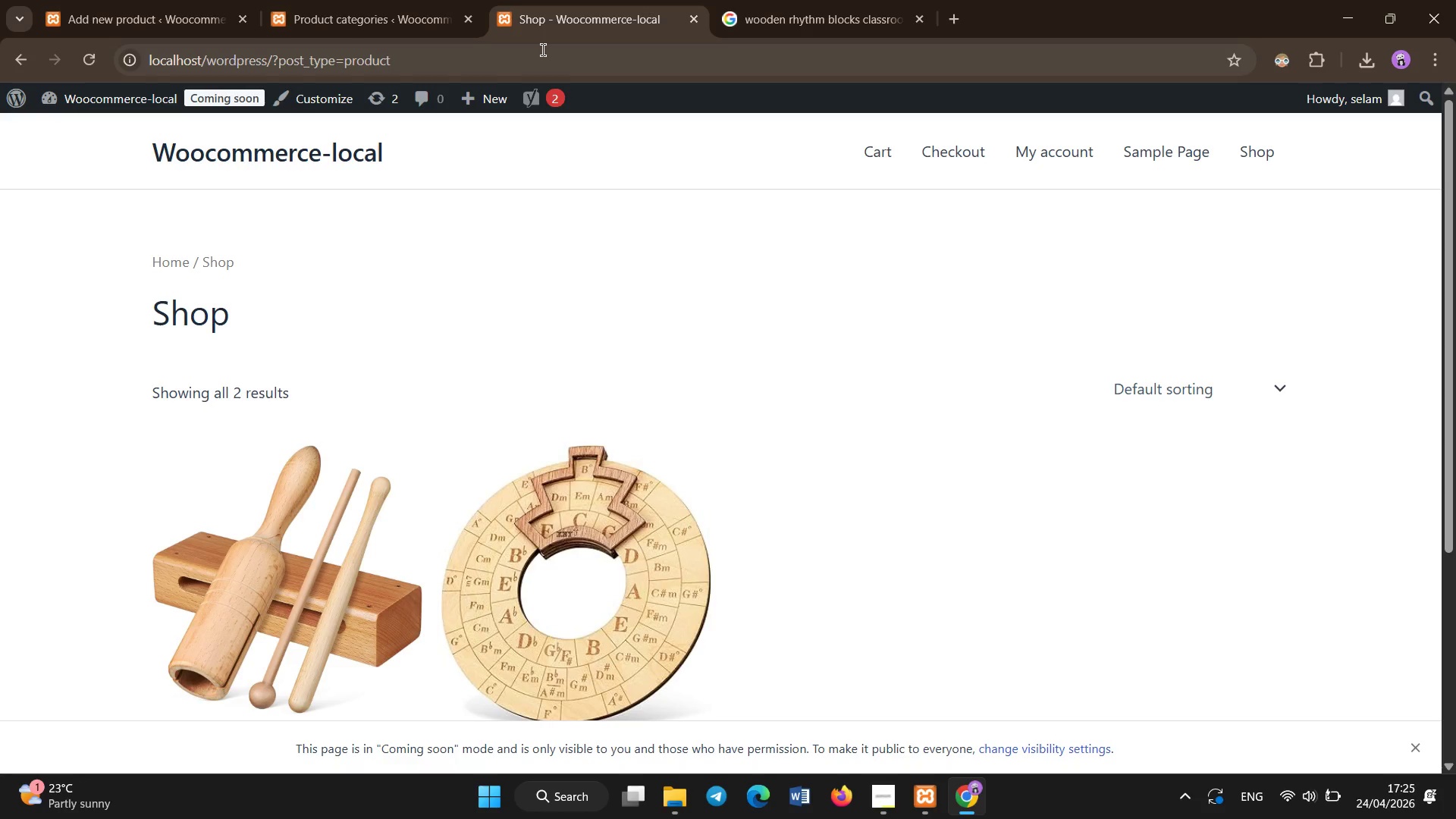 
scroll: coordinate [537, 440], scroll_direction: down, amount: 1.0
 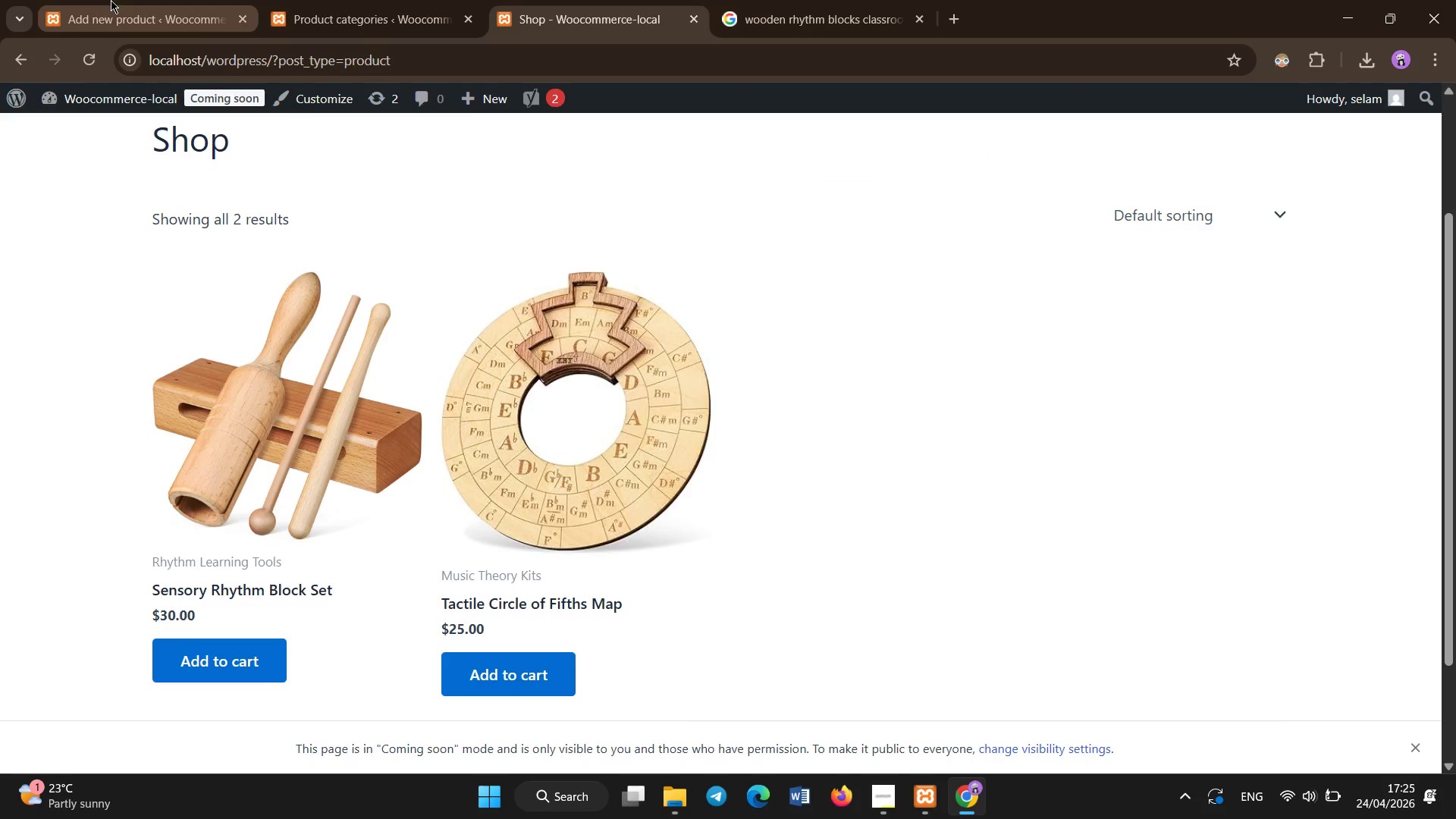 
left_click([111, 0])
 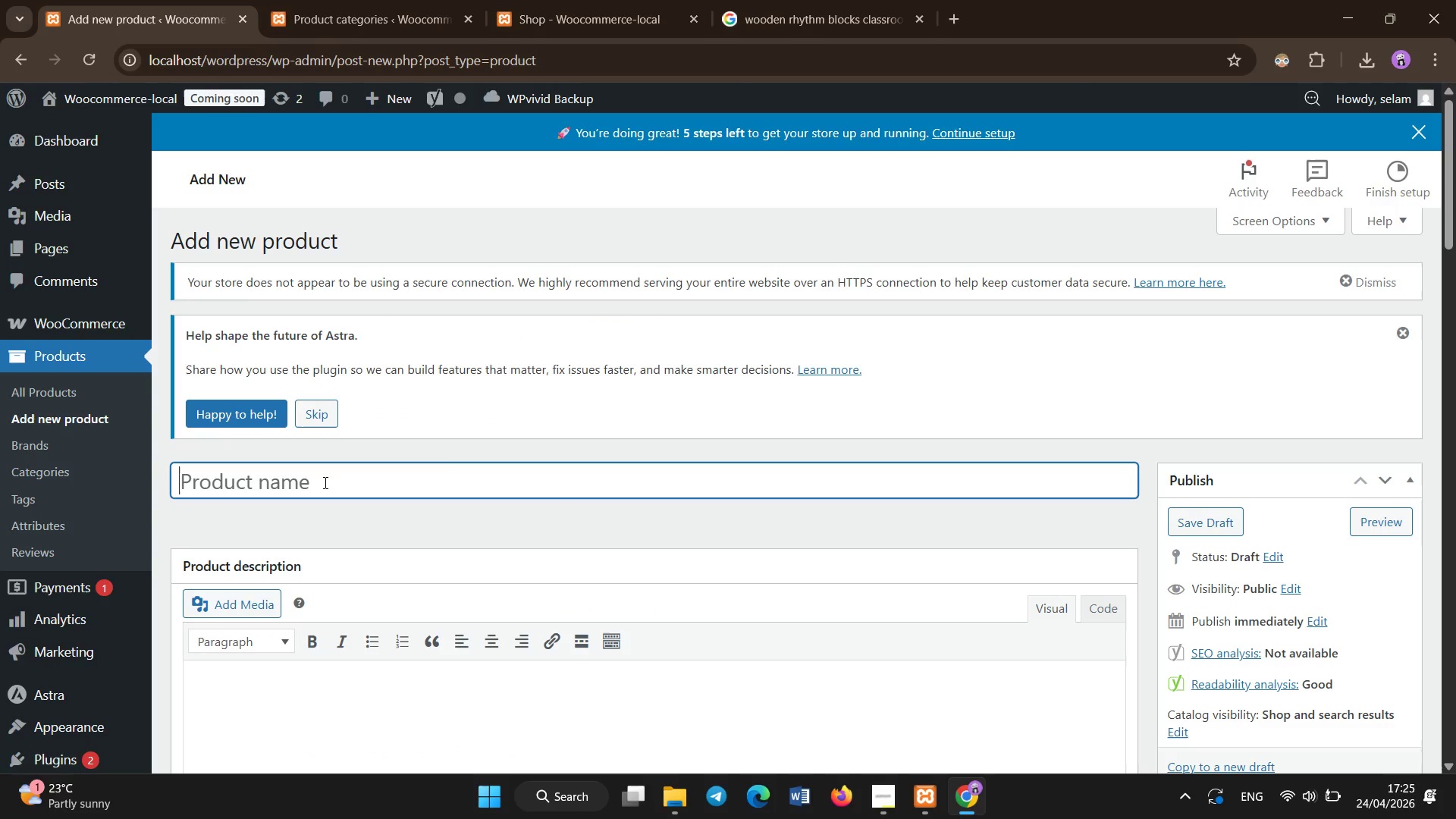 
left_click([325, 483])
 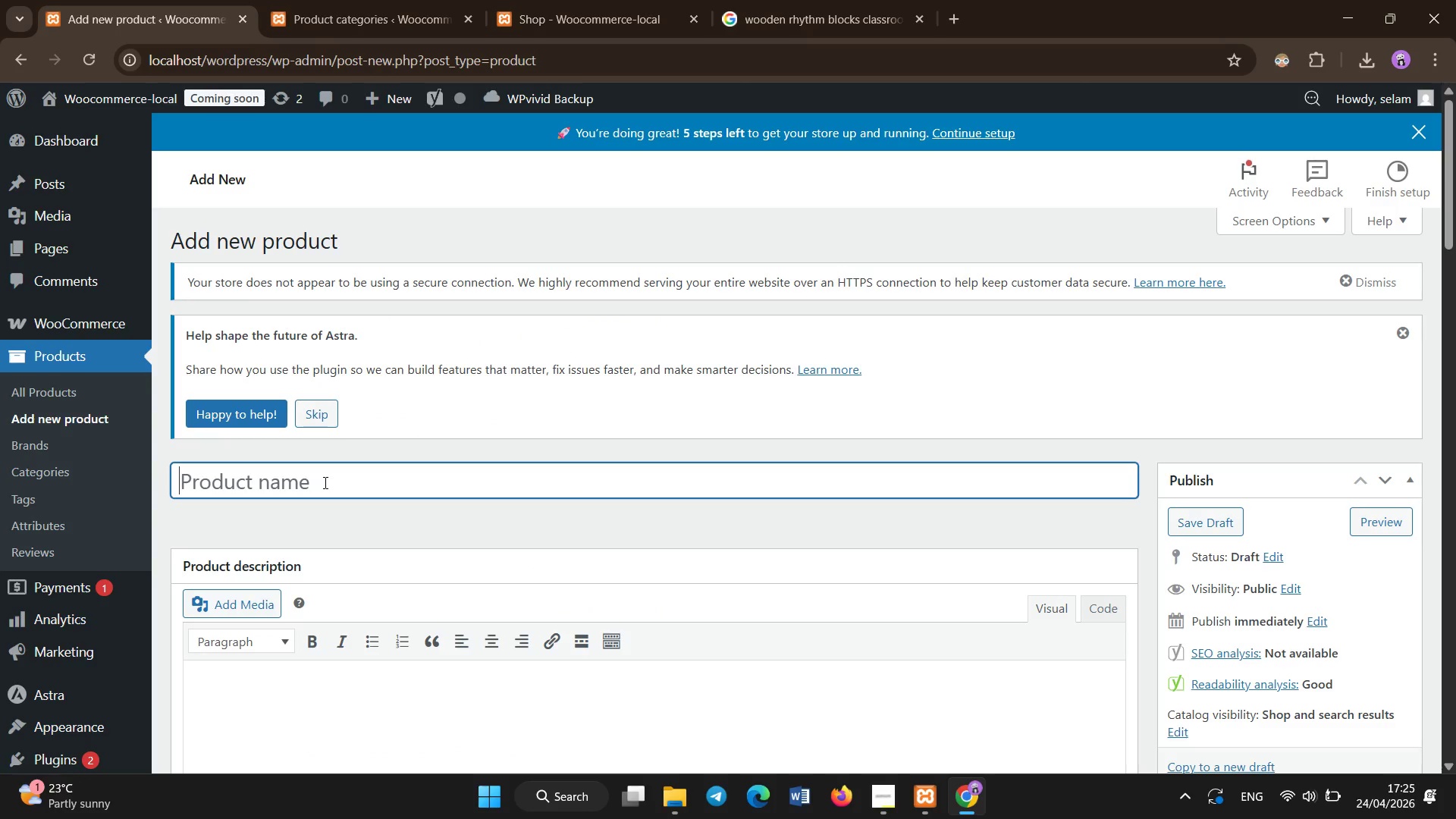 
type(Tactile Music Staff Note Board)
 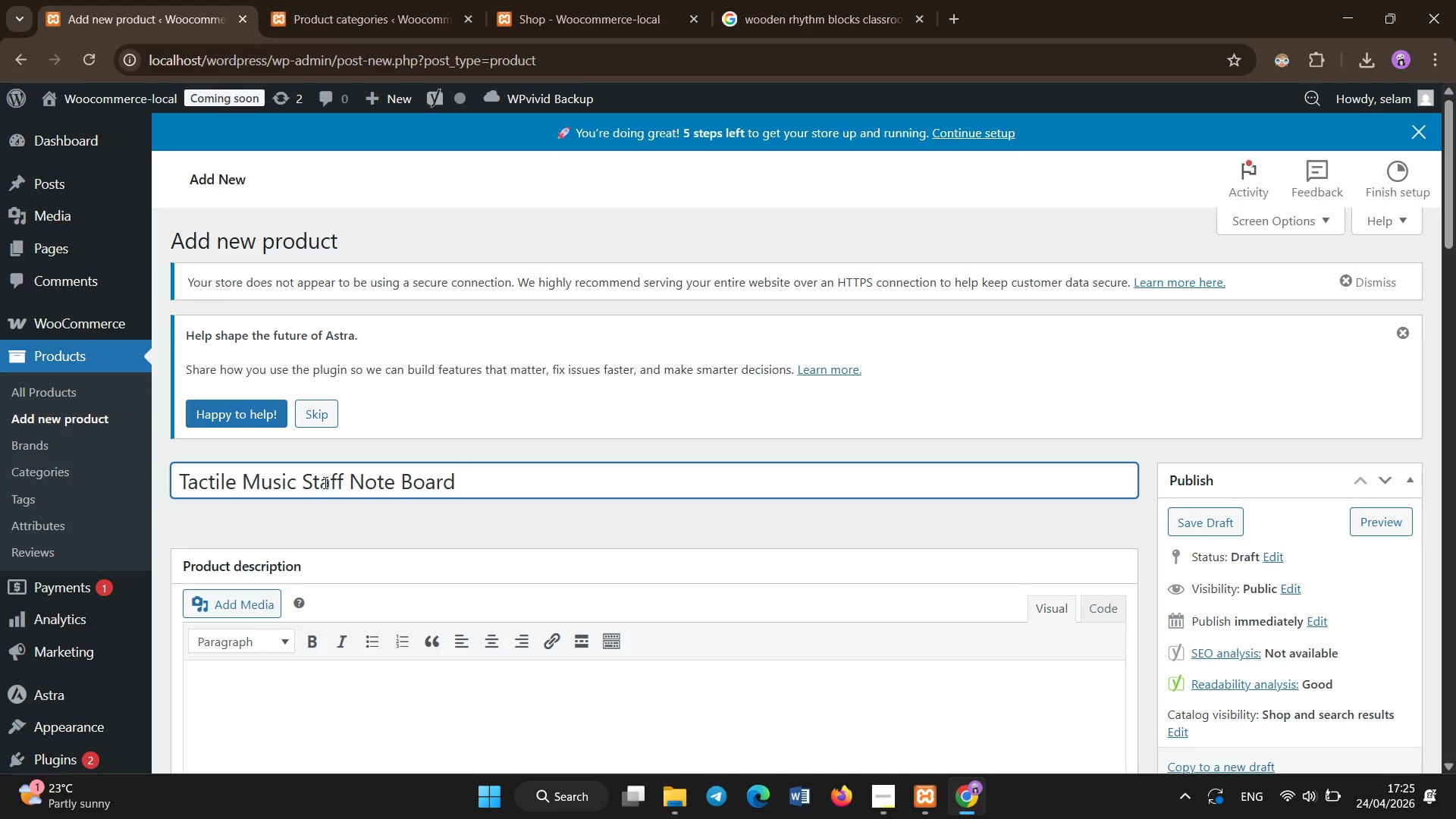 
scroll: coordinate [325, 483], scroll_direction: none, amount: 0.0
 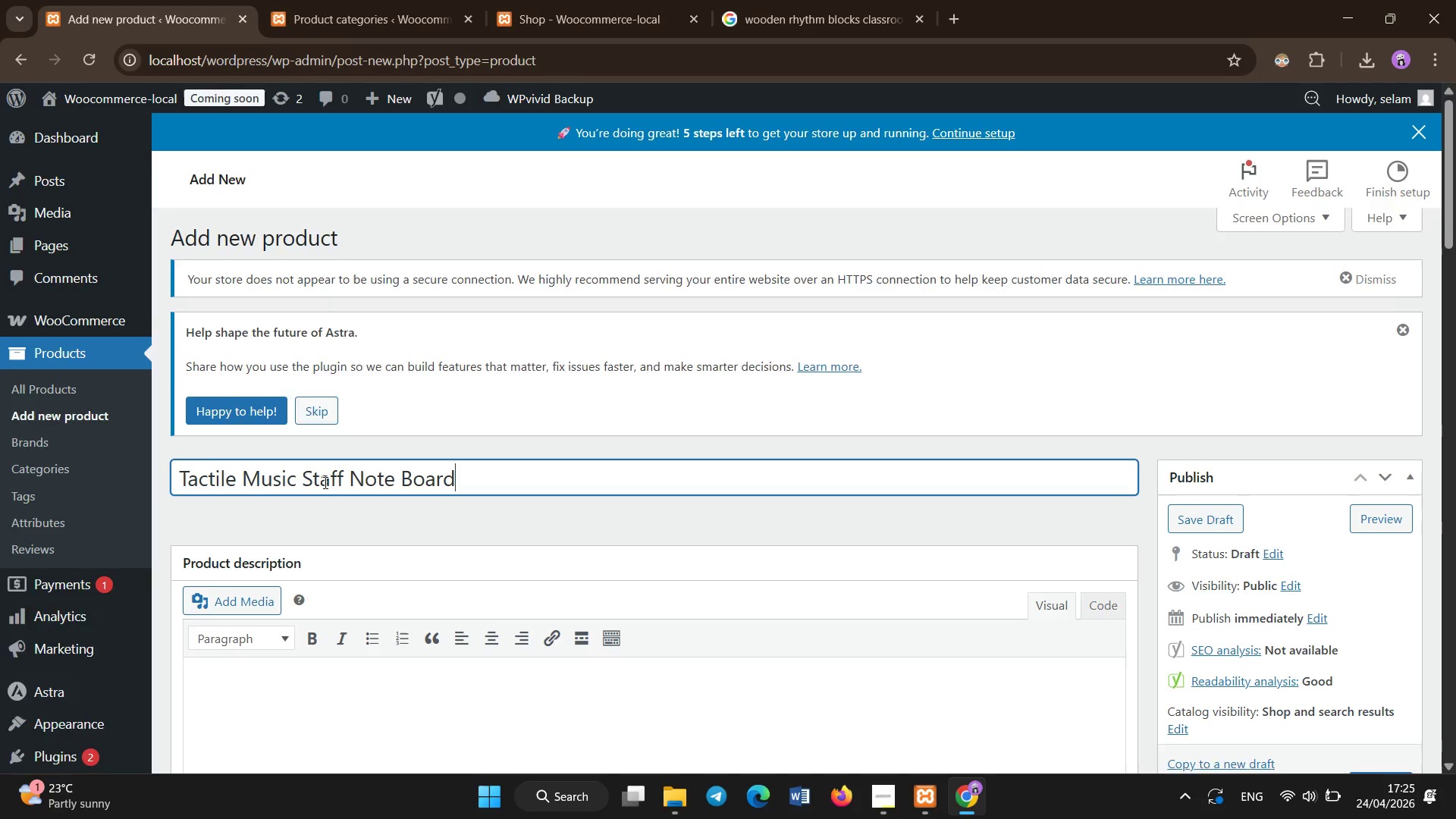 
scroll: coordinate [325, 483], scroll_direction: down, amount: 2.0
 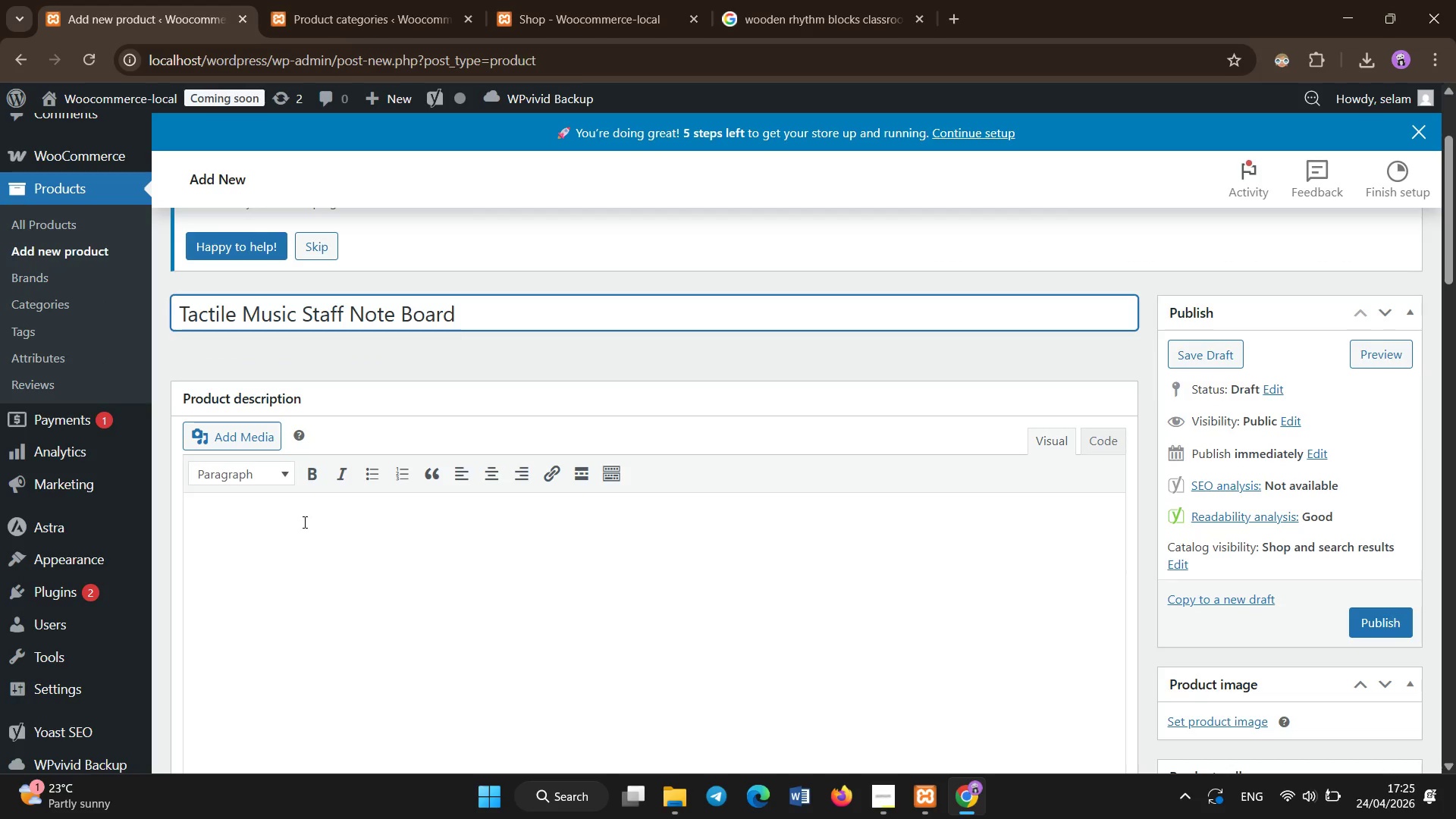 
left_click([305, 522])
 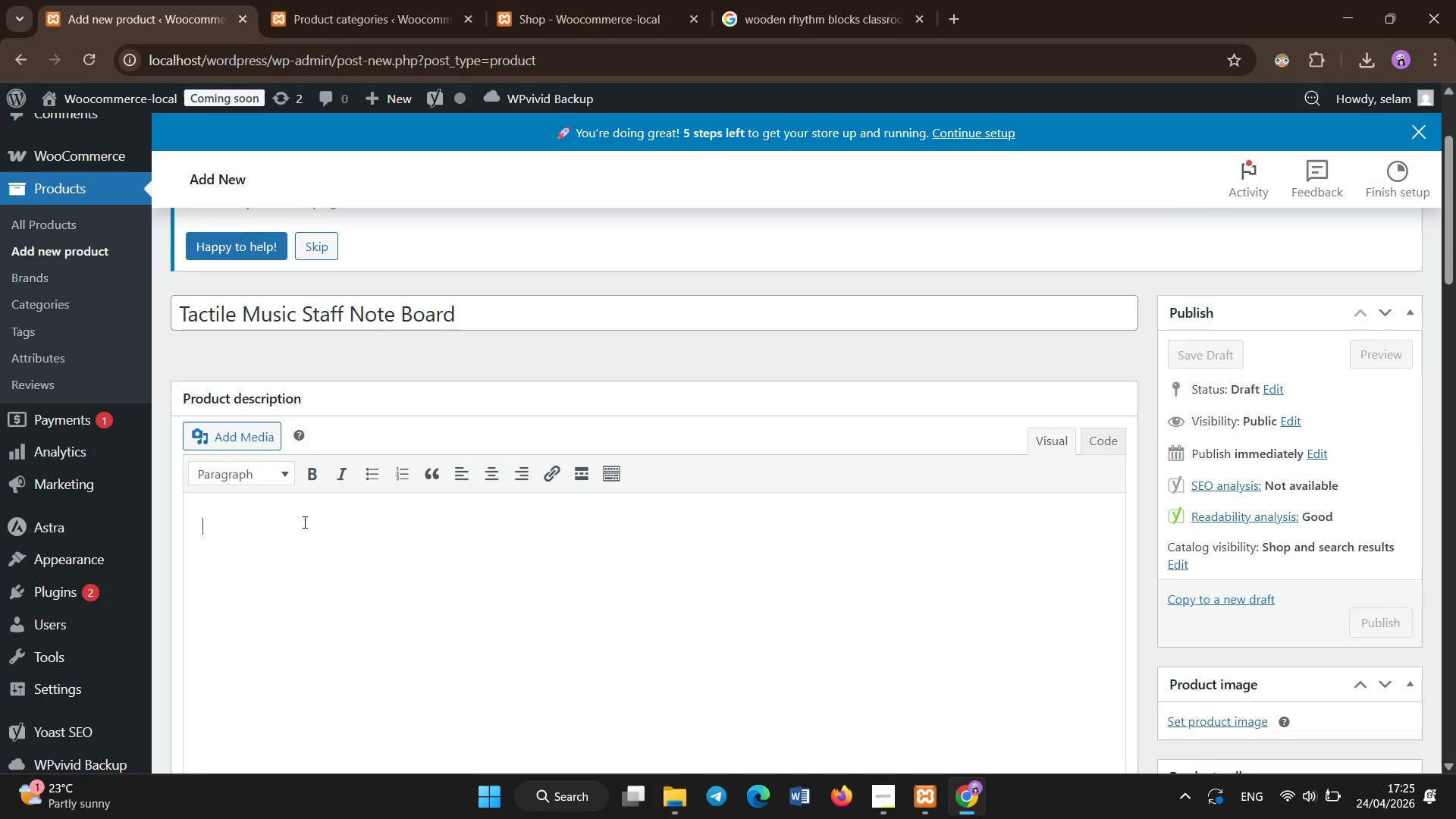 
scroll: coordinate [305, 522], scroll_direction: down, amount: 14.0
 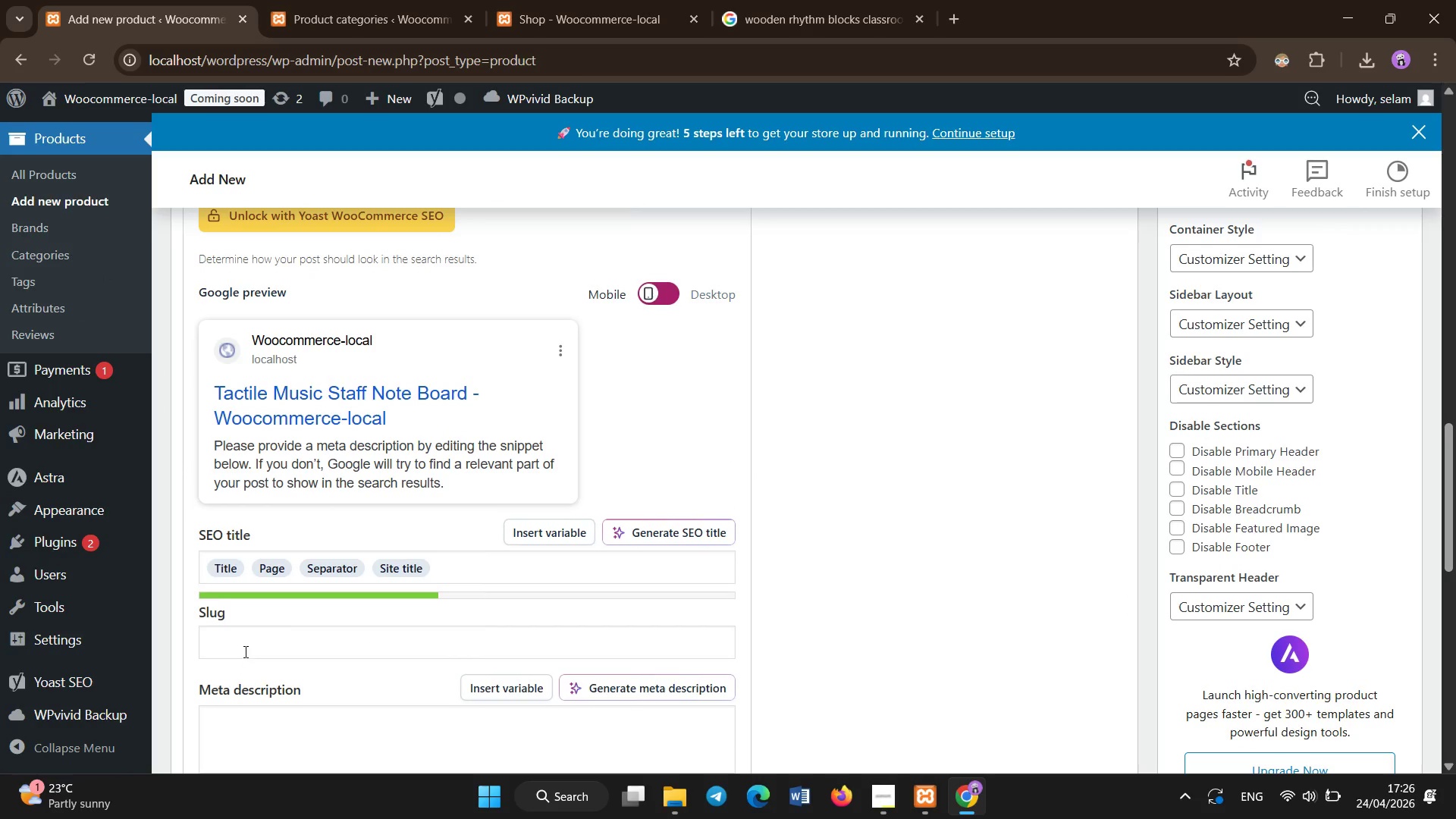 
left_click([246, 650])
 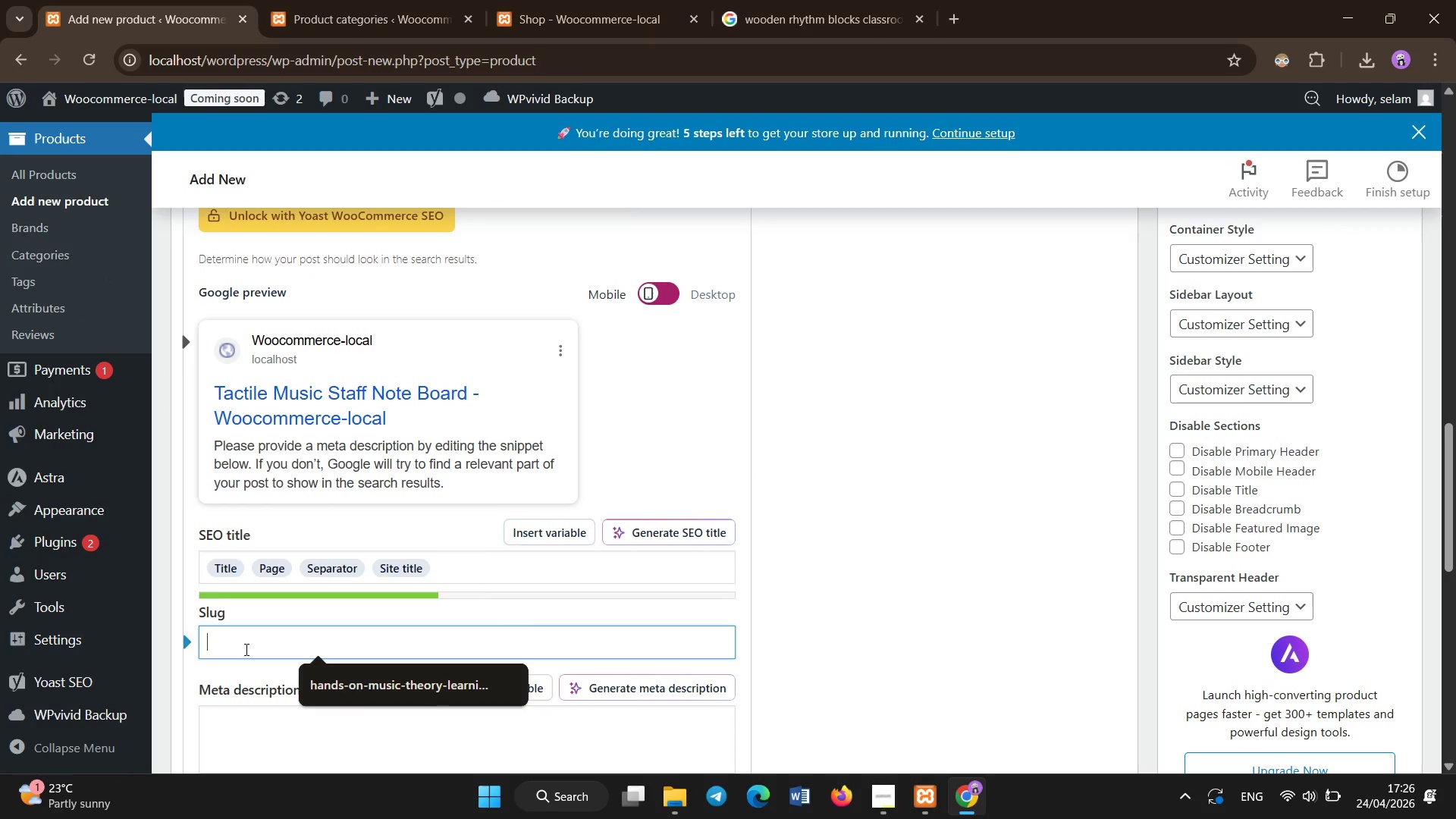 
type(tactile -)
key(Backspace)
key(Backspace)
type(-music-staff-note-board-learning)
 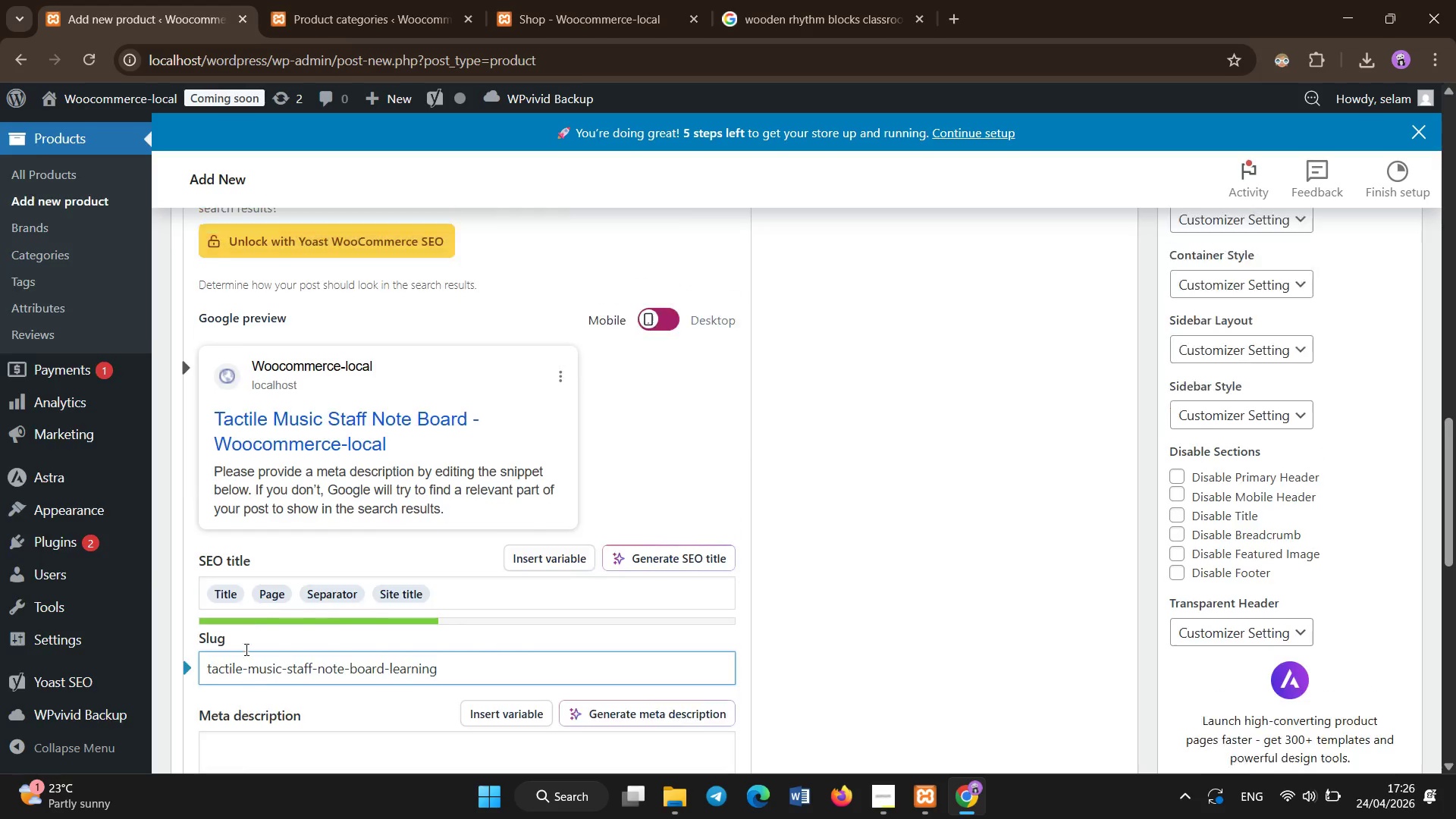 
scroll: coordinate [246, 650], scroll_direction: up, amount: 11.0
 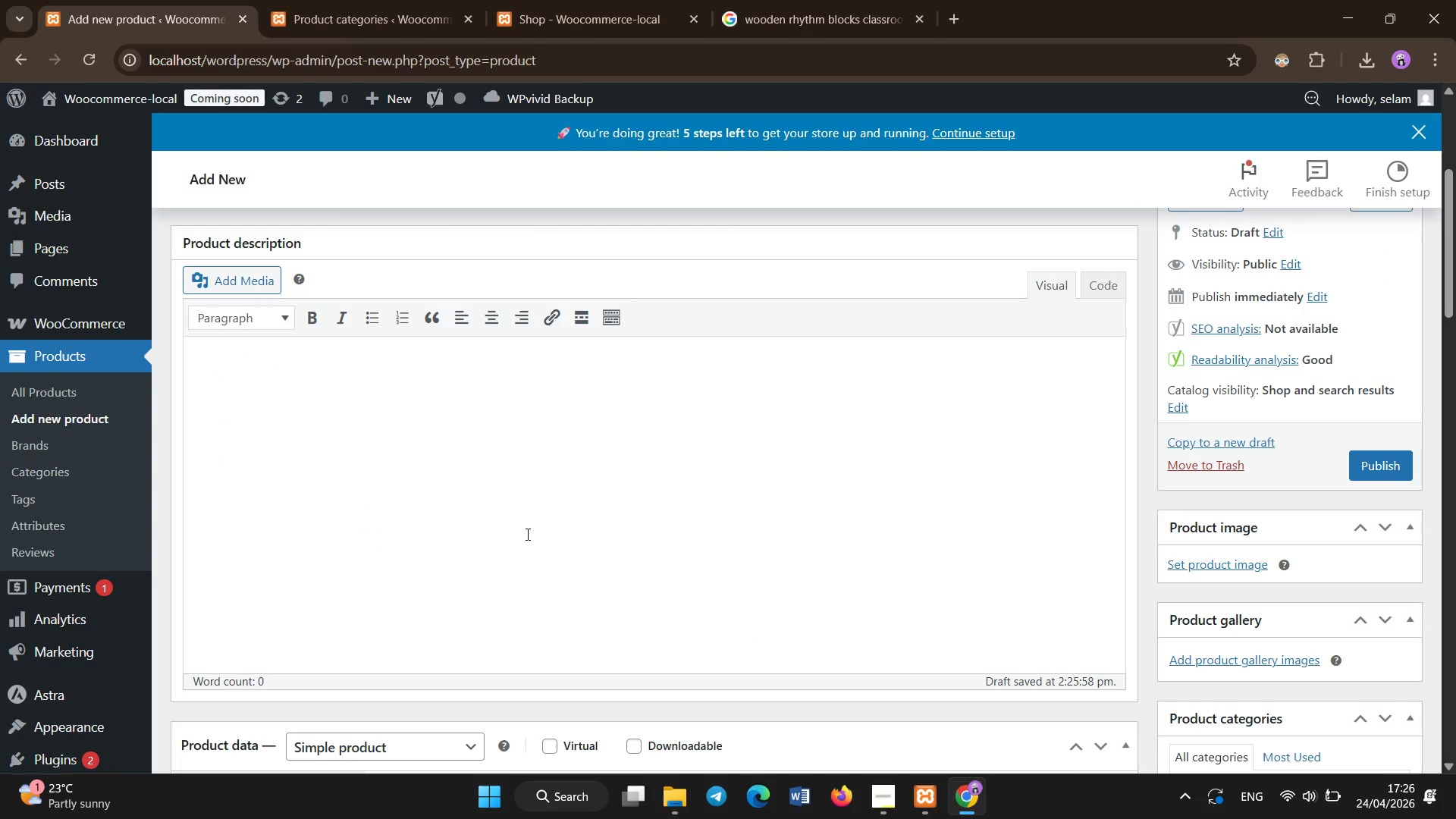 
left_click([528, 535])
 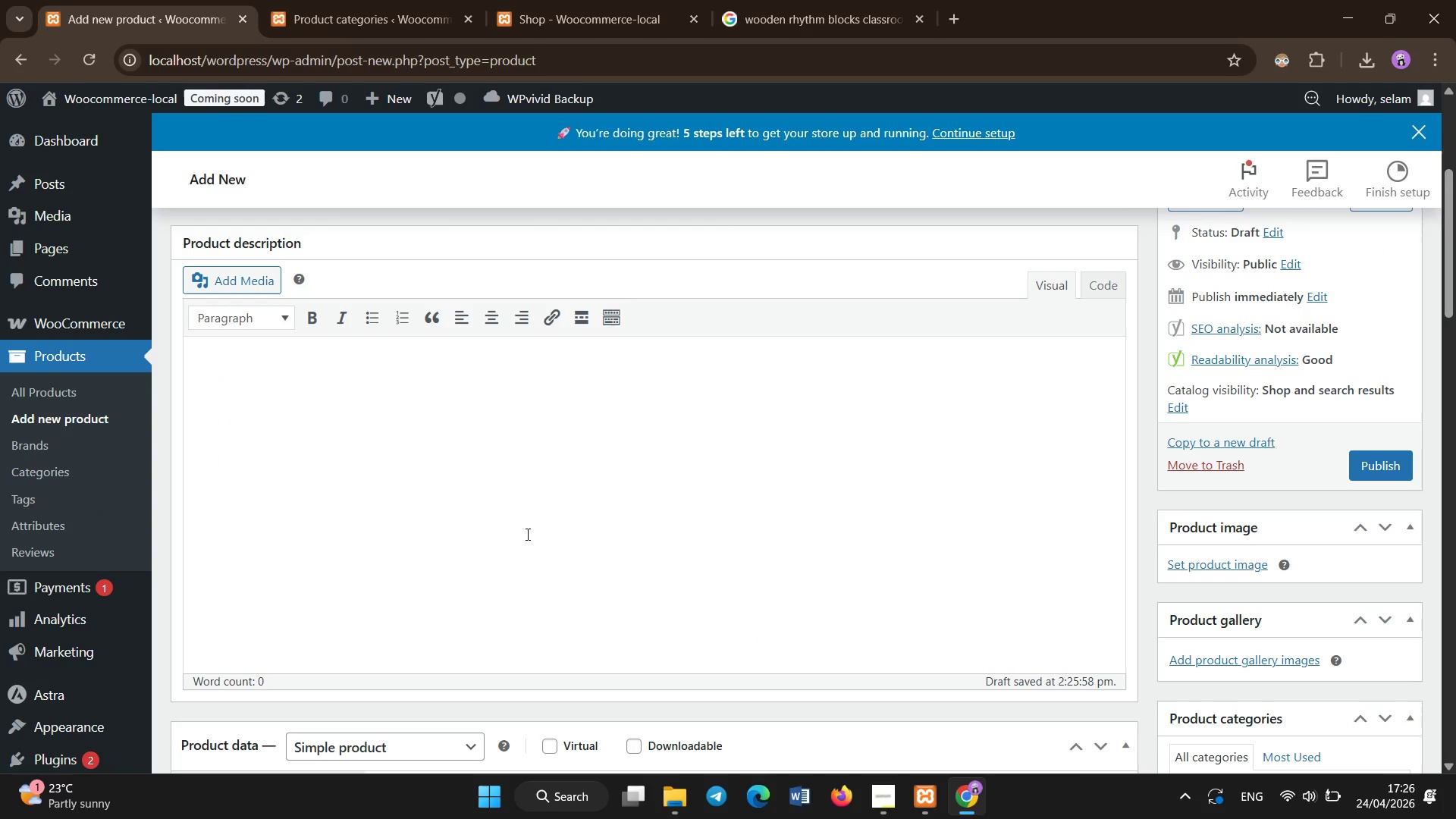 
type(Learning musical notation is often one of the biggest challenges for beginner students because it requires abstract spatial understanding of pic)
key(Backspace)
type(tch and staff placement. many learners struggle to connect written notes iw)
key(Backspace)
key(Backspace)
type(wti)
key(Backspace)
key(Backspace)
type(ith ther)
key(Backspace)
type(ir actual position on the staff. The Tactile Music Staff Note Board solves this issue by turning notation into a physical, interactive experience.)
 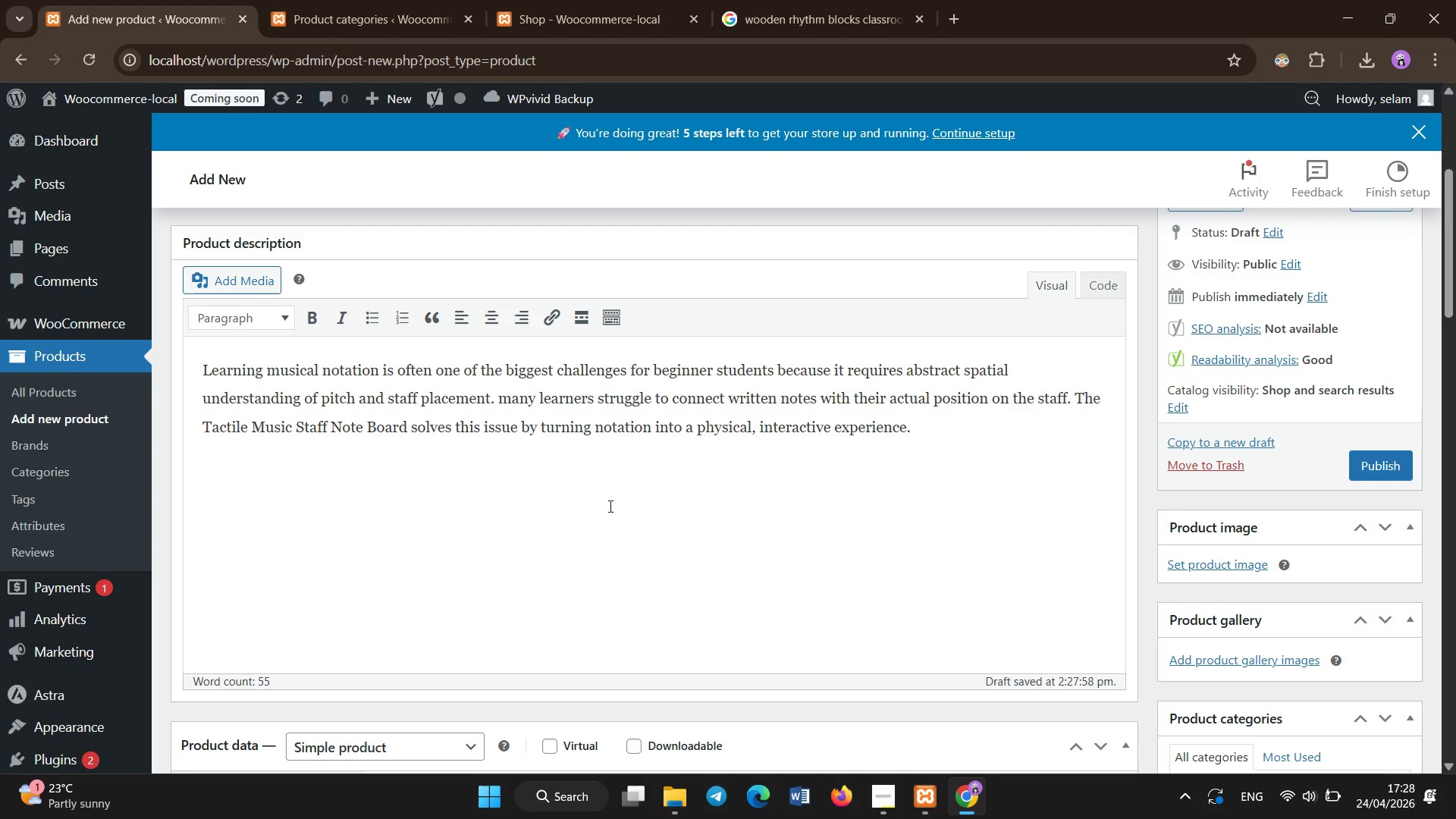 
key(Enter)
 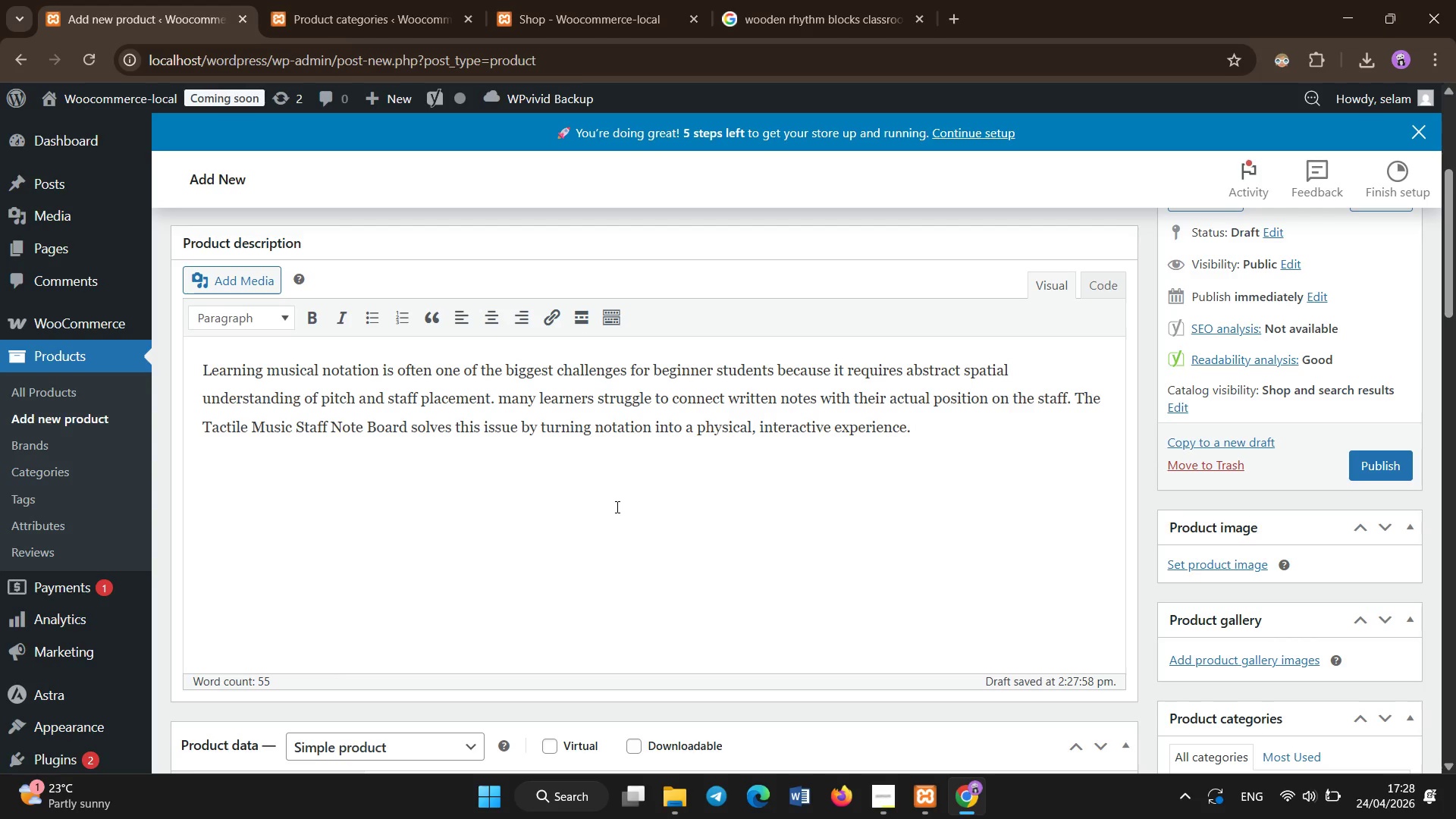 
type(This board allows students to place note tokens directly onto a visual staff )
key(Backspace)
type(, helping them physically understand pitch relationships and spacing )
key(Backspace)
type(. Instead of memorizing note positions, learnier)
key(Backspace)
key(Backspace)
key(Backspace)
type(ers actively )
 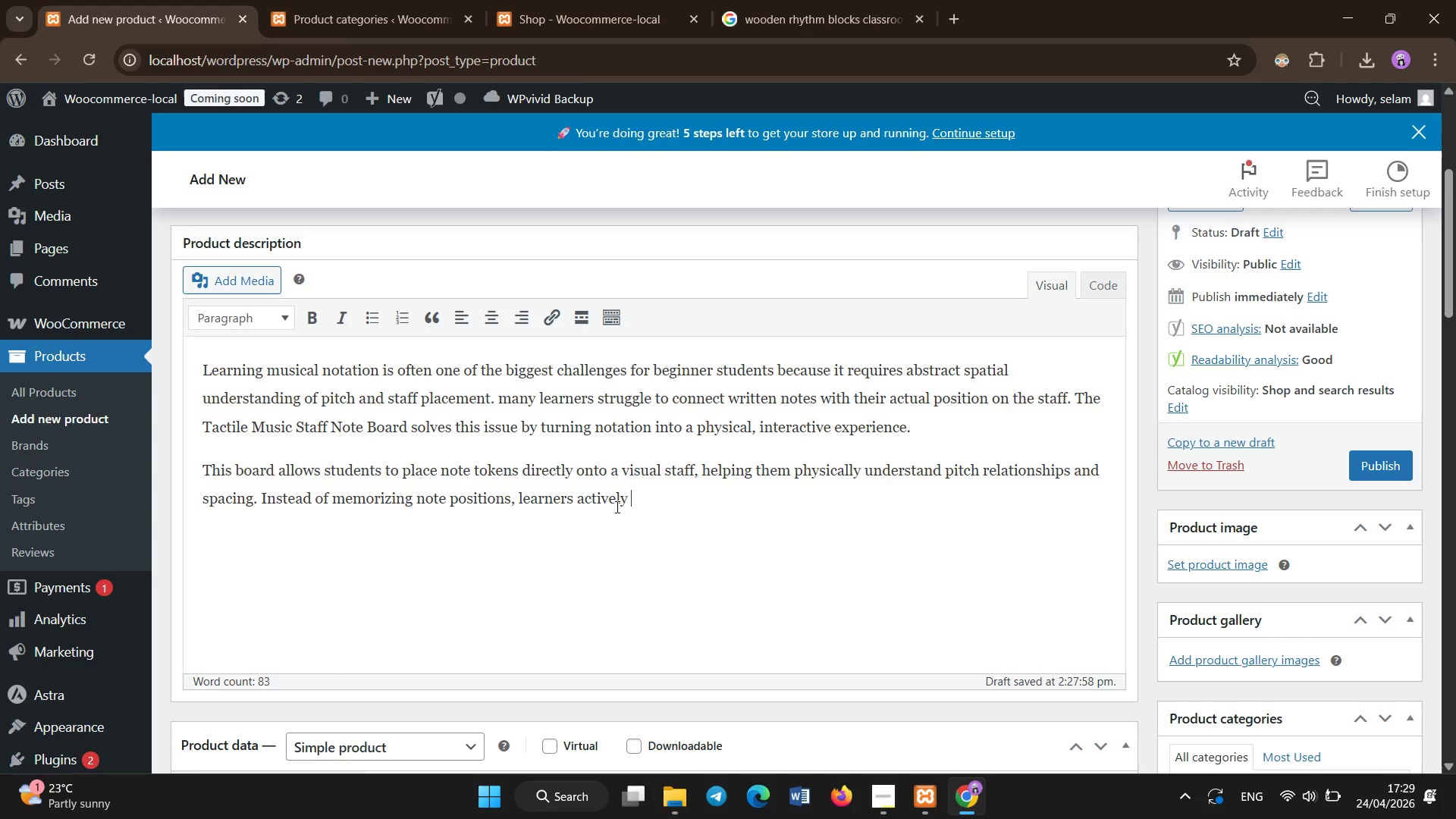 
type(construct musical patterns, reinforcing spatial awarness of treble and bass clefs.)
 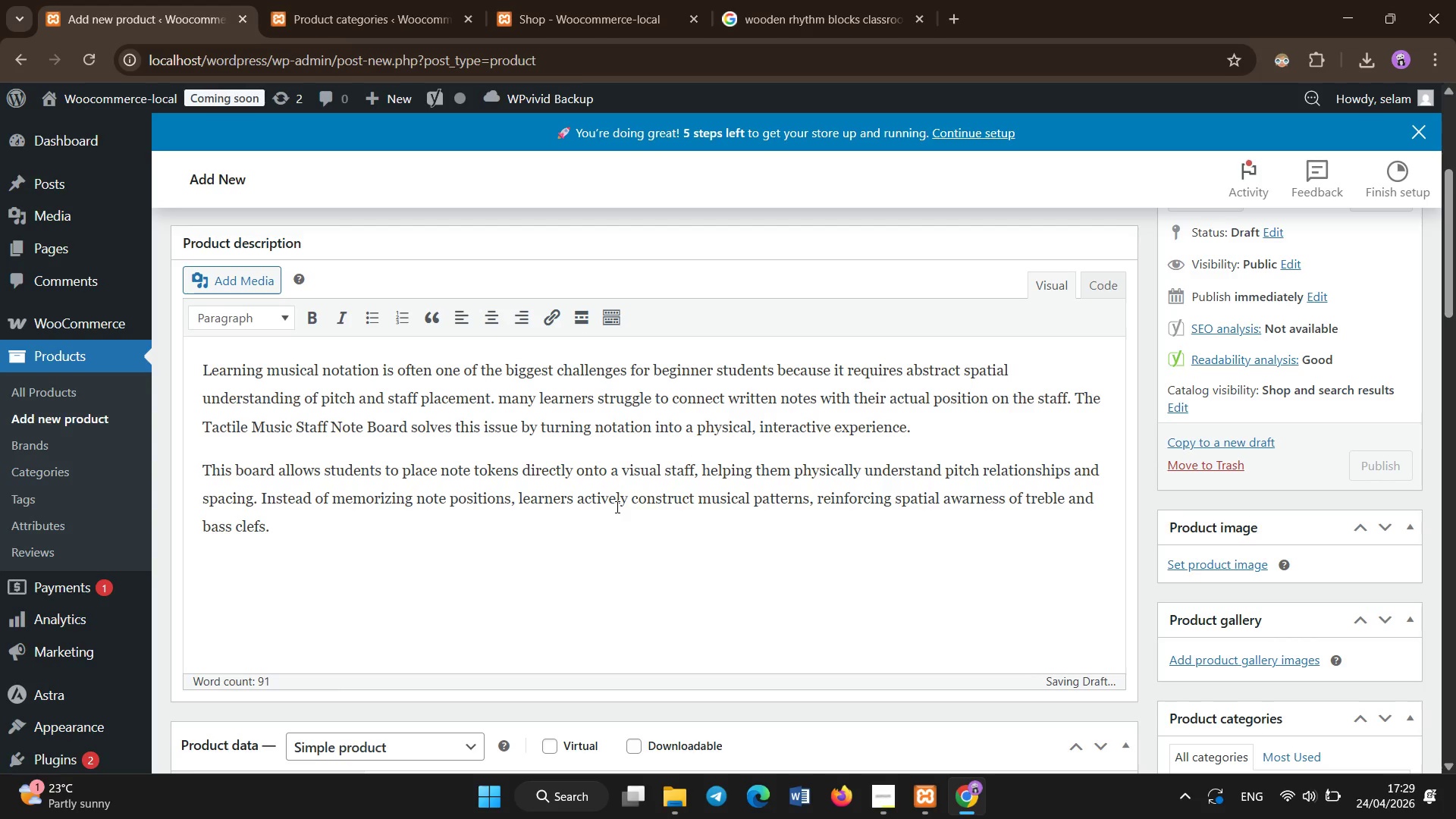 
key(Enter)
 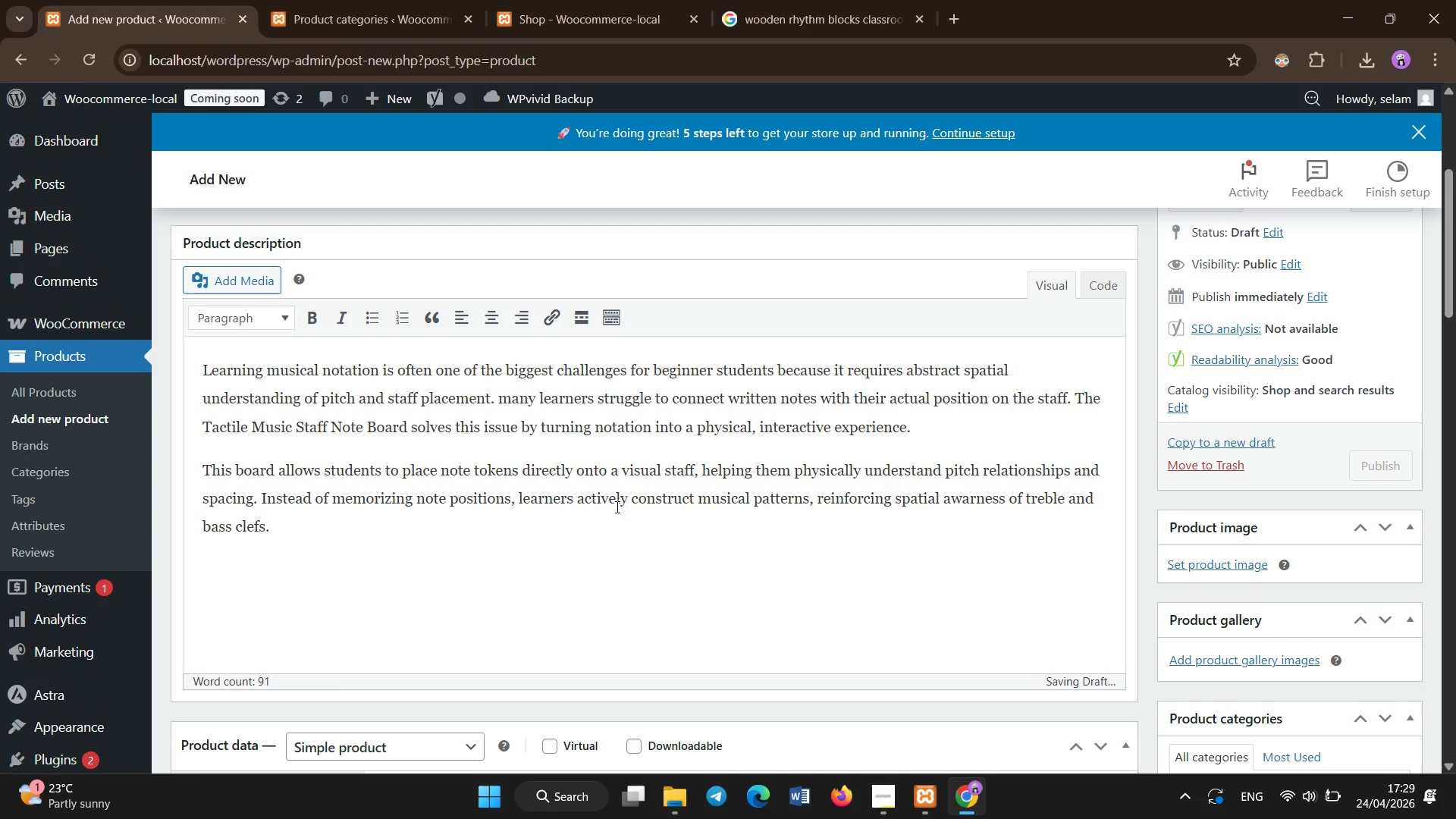 
type(The tactile nature of the system strengh)
key(Backspace)
type(thness memory retention by engaging movement and touch alongside visual learning. Students can experiment with melodies, scales, and intervals in a hands-on environment, which significanyly )
key(Backspace)
key(Backspace)
key(Backspace)
key(Backspace)
type(tly improves comprehension of notation structyre)
key(Backspace)
key(Backspace)
key(Backspace)
type(y)
key(Backspace)
type(ure.)
 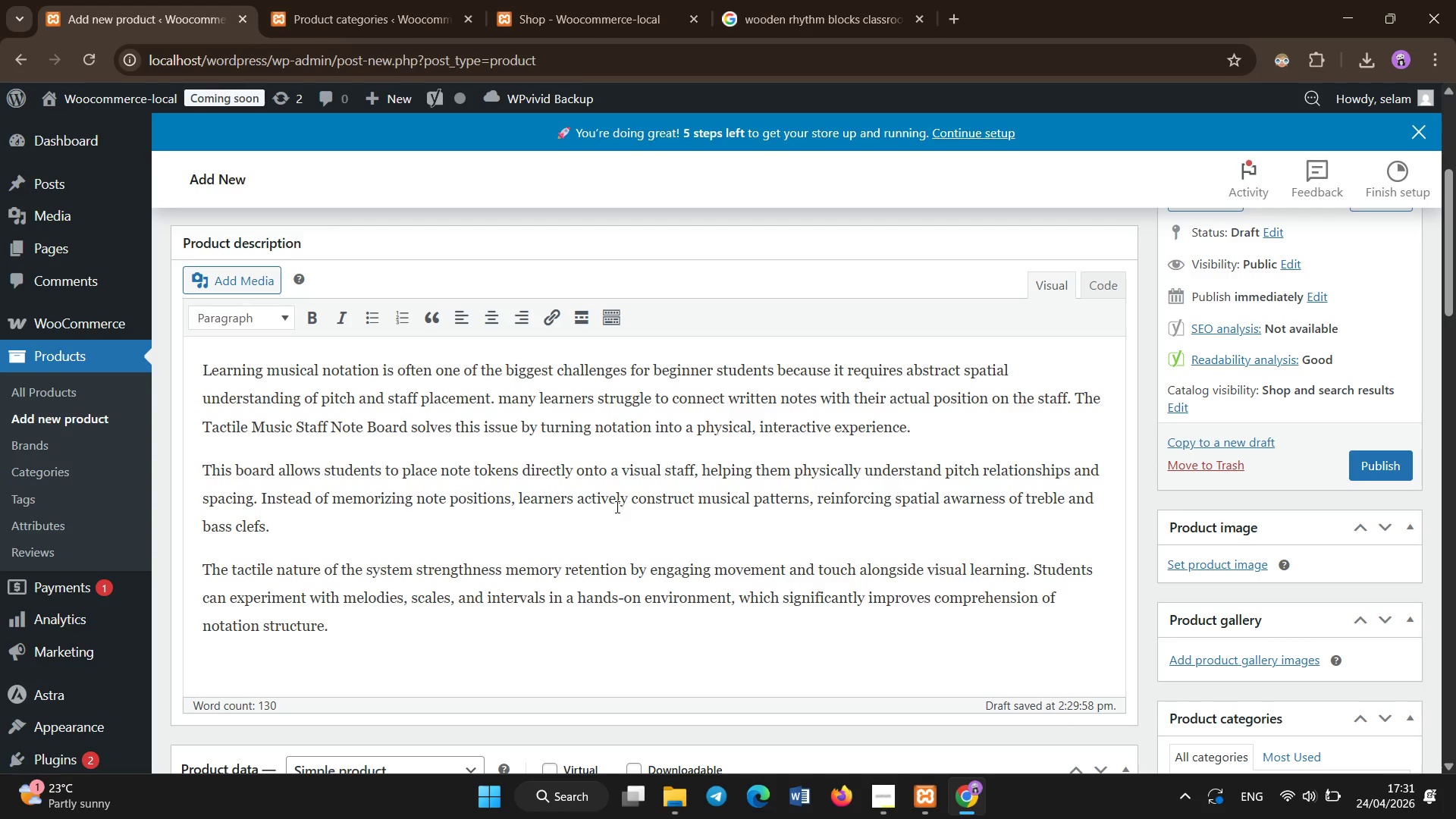 
key(Enter)
 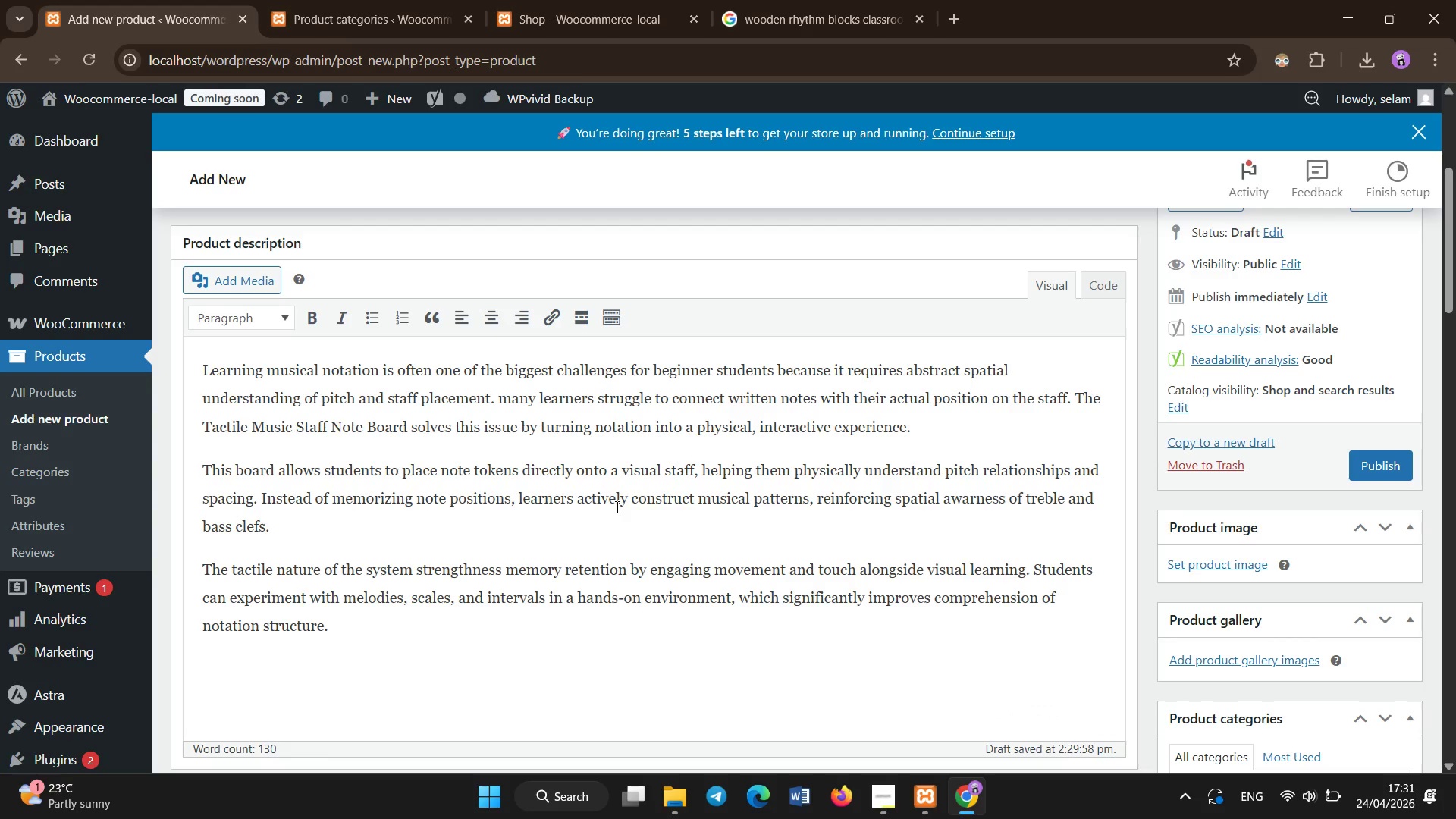 
type(This tool is highly effective for classroom teaching, private tutoring , )
key(Backspace)
key(Backspace)
key(Backspace)
type(, and homeschooling environments. It supports differentiated learing )
key(Backspace)
key(Backspace)
key(Backspace)
key(Backspace)
type(ning by allowing students to progress at their own pace while still engaging in structured musical exploration)
 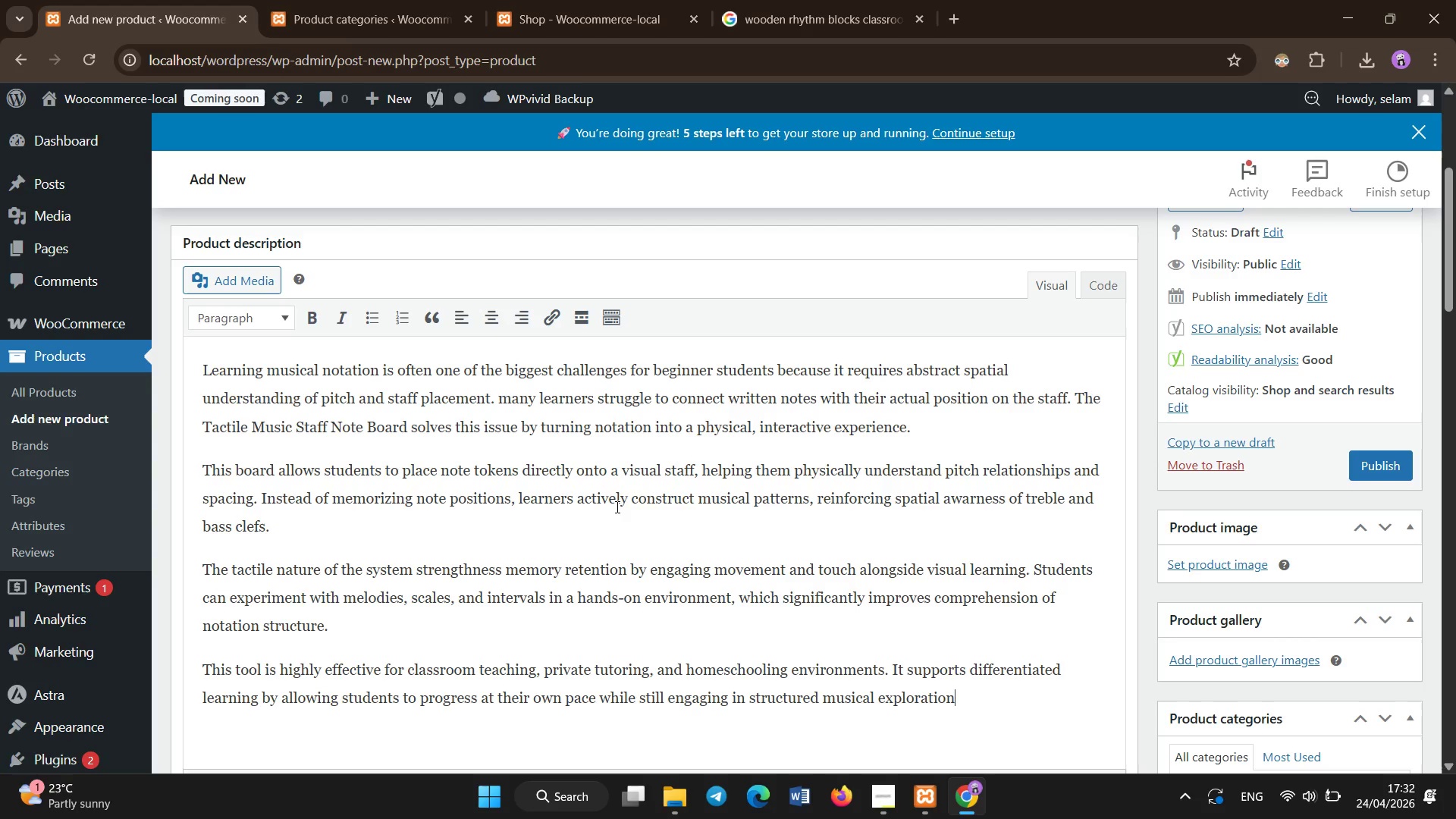 
key(Enter)
 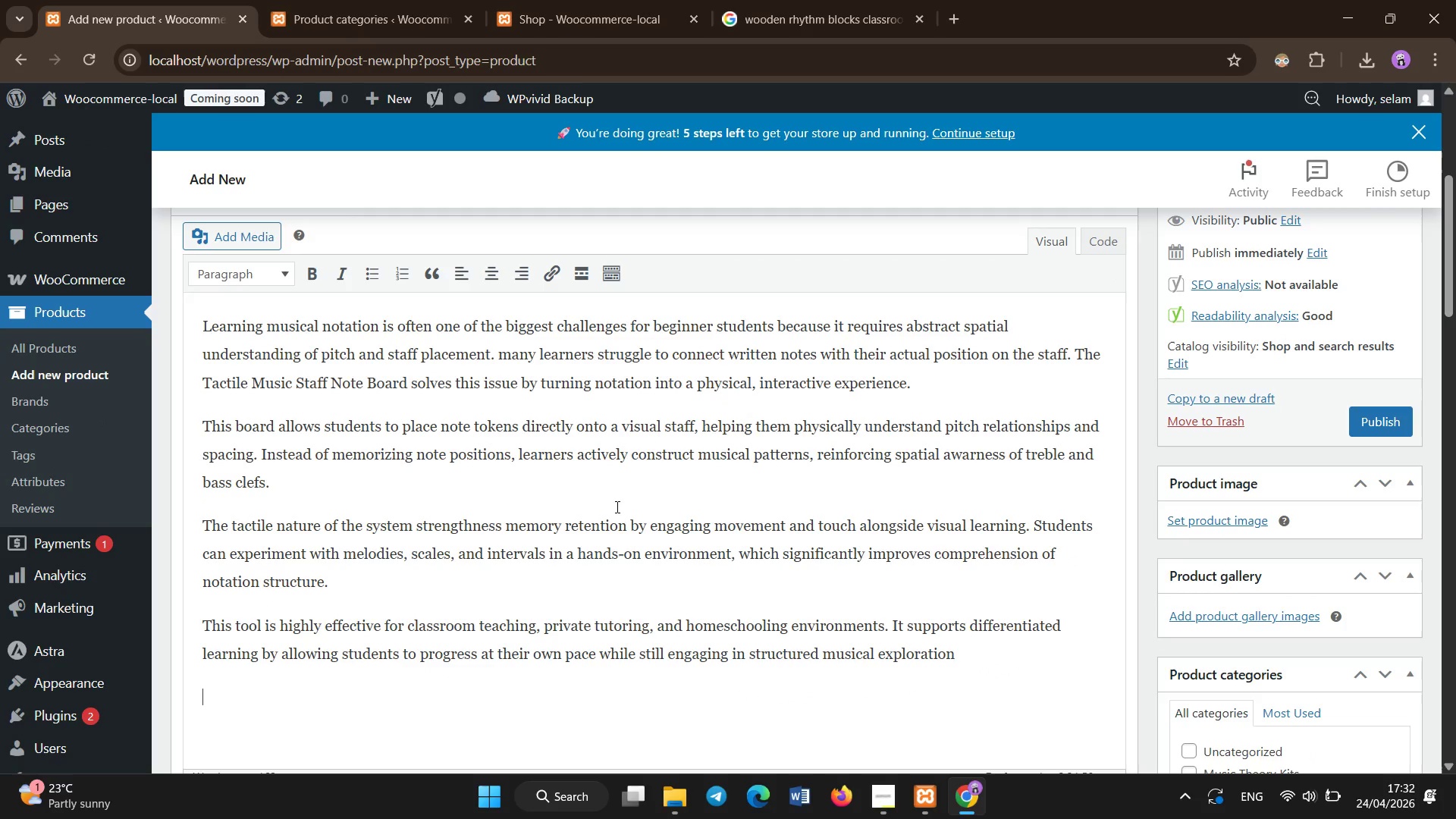 
type(By making notation py)
key(Backspace)
type(hysical, studne)
key(Backspace)
key(Backspace)
type(ents develop stronger reading skill and a deeper understanding of pitch relationships )
key(Backspace)
type(, with)
key(Backspace)
key(Backspace)
key(Backspace)
type(hich directly impo)
key(Backspace)
type(roves performance accuracy and sight )
key(Backspace)
type(-reading ability.)
 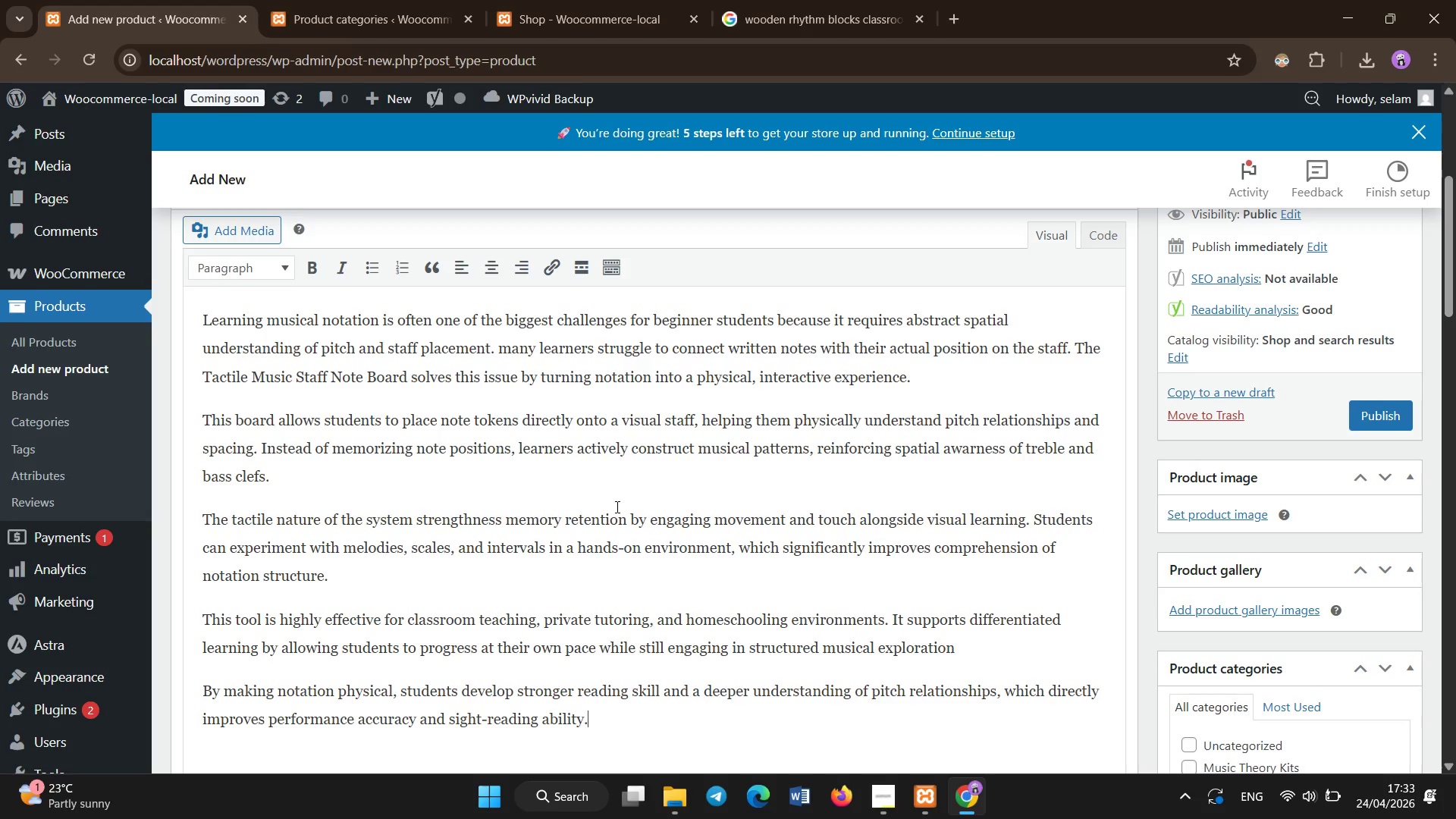 
scroll: coordinate [551, 662], scroll_direction: down, amount: 25.0
 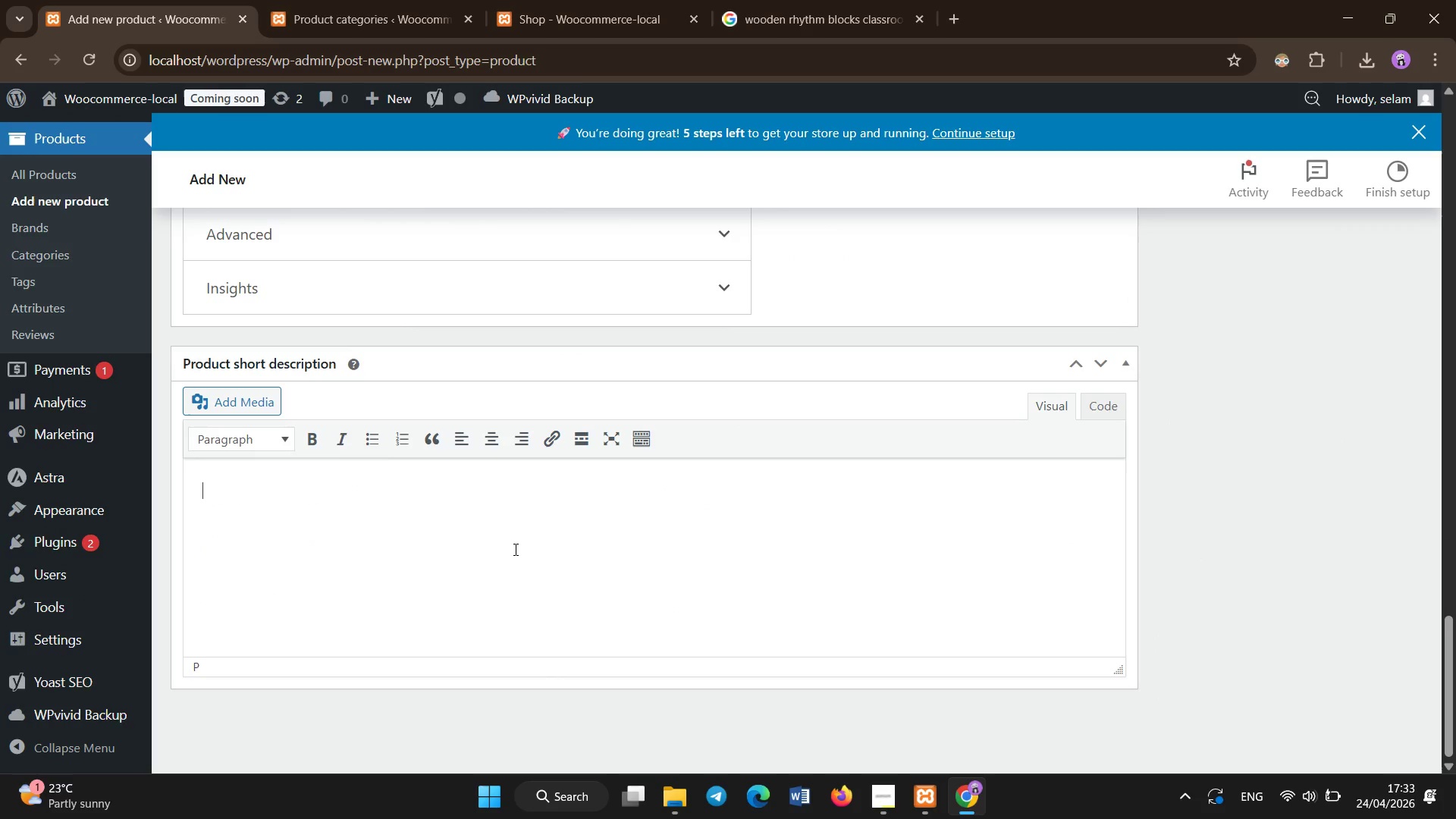 
left_click([516, 550])
 